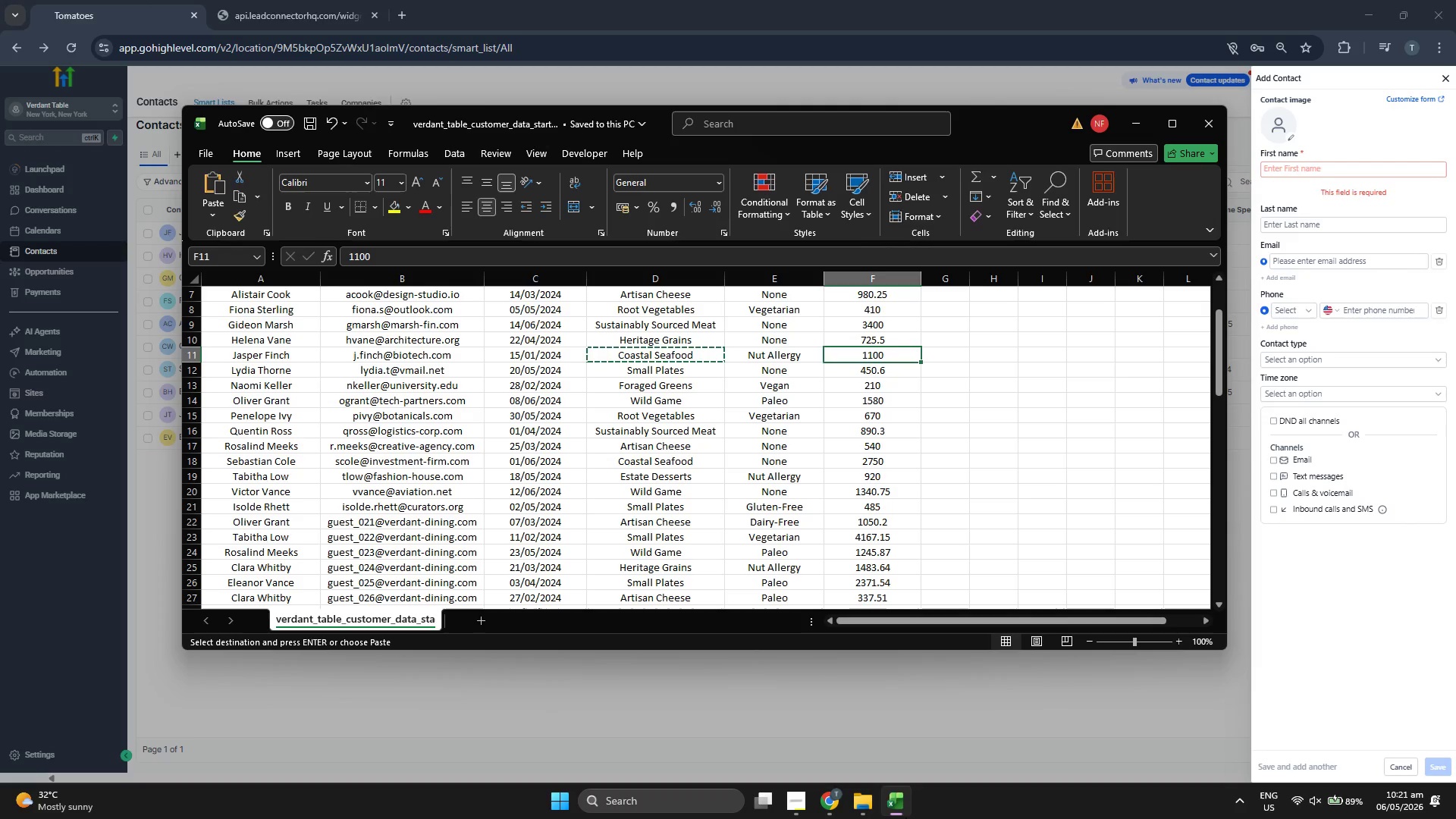 
key(ArrowDown)
 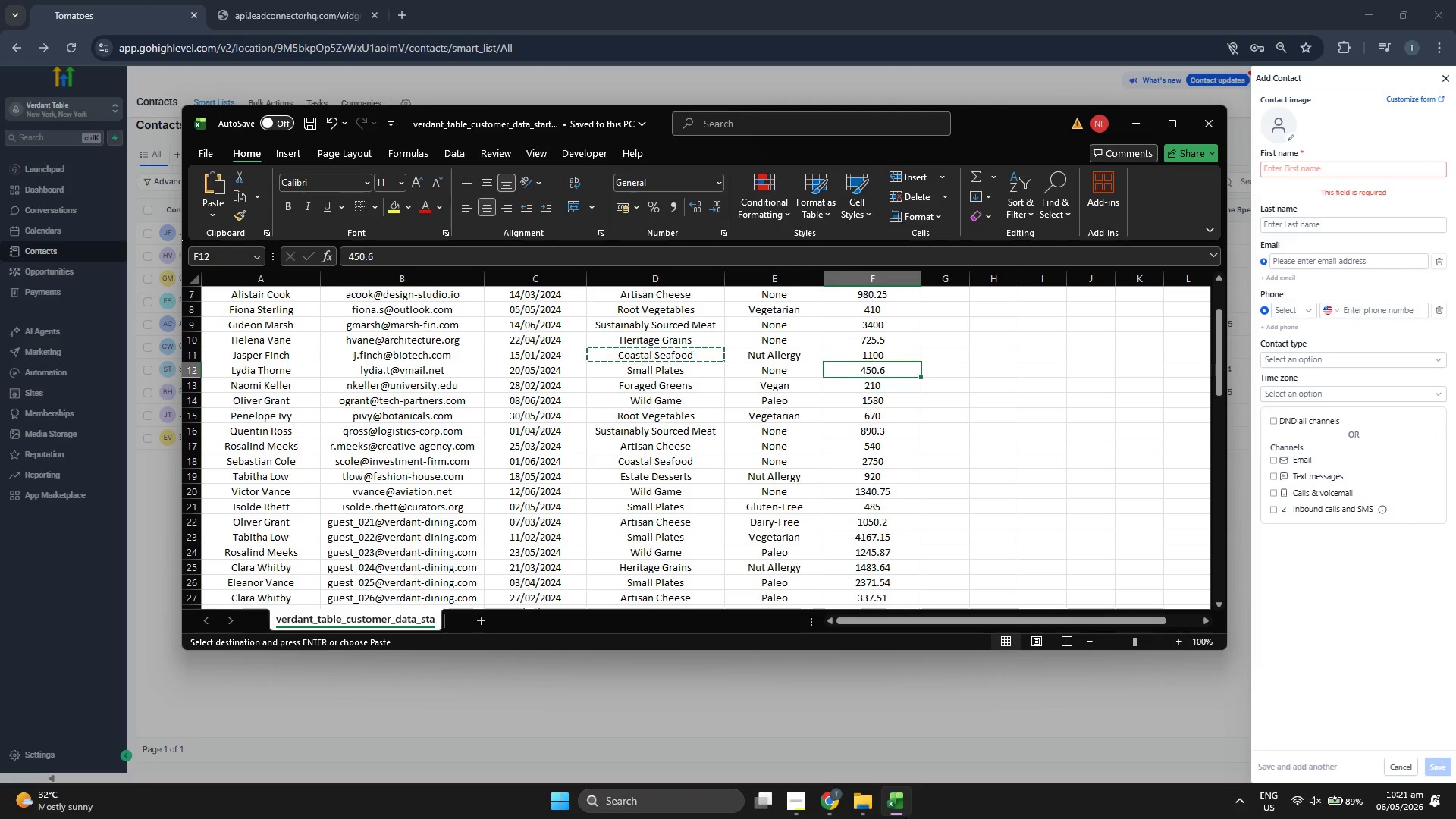 
key(ArrowLeft)
 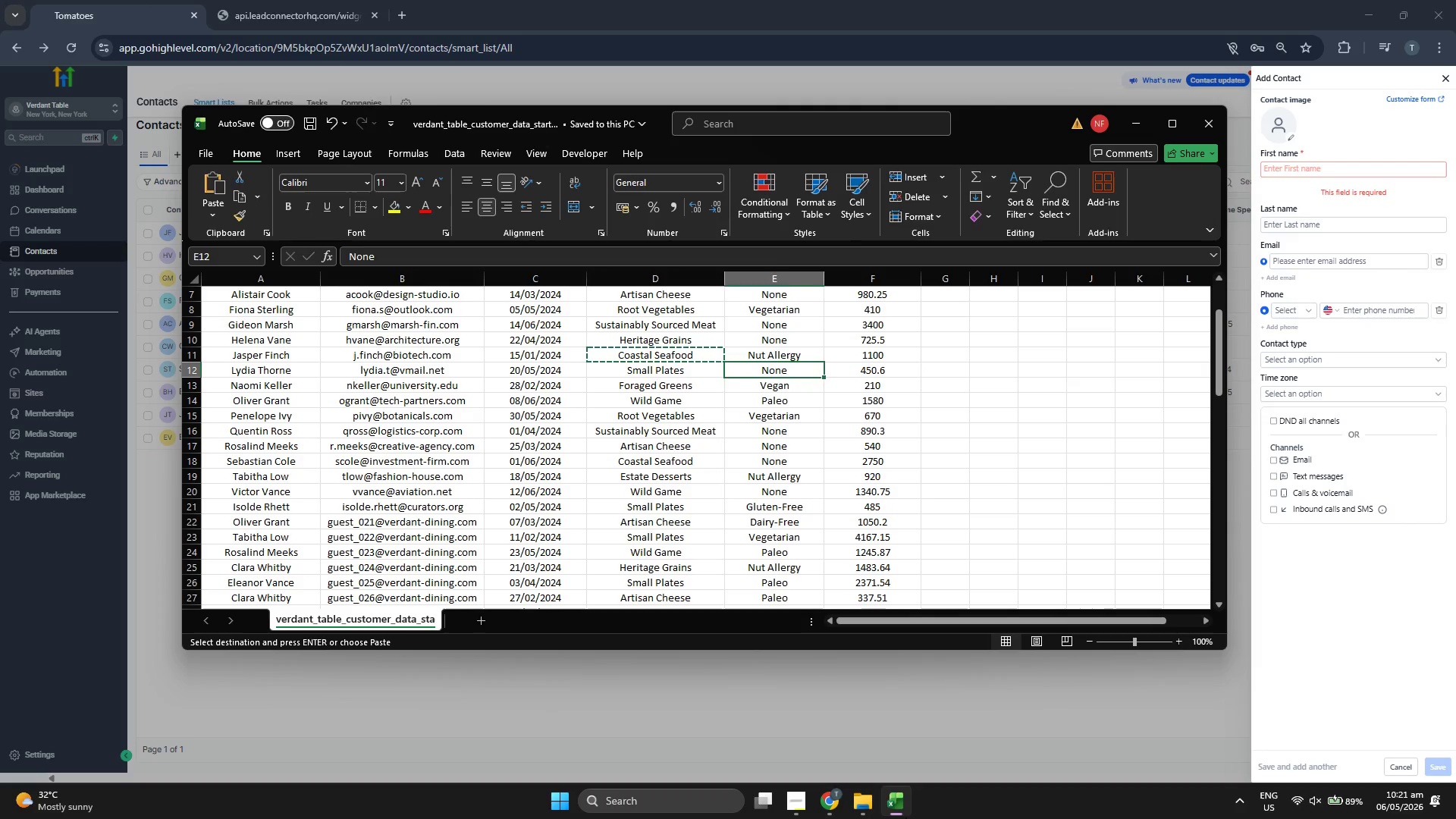 
key(ArrowLeft)
 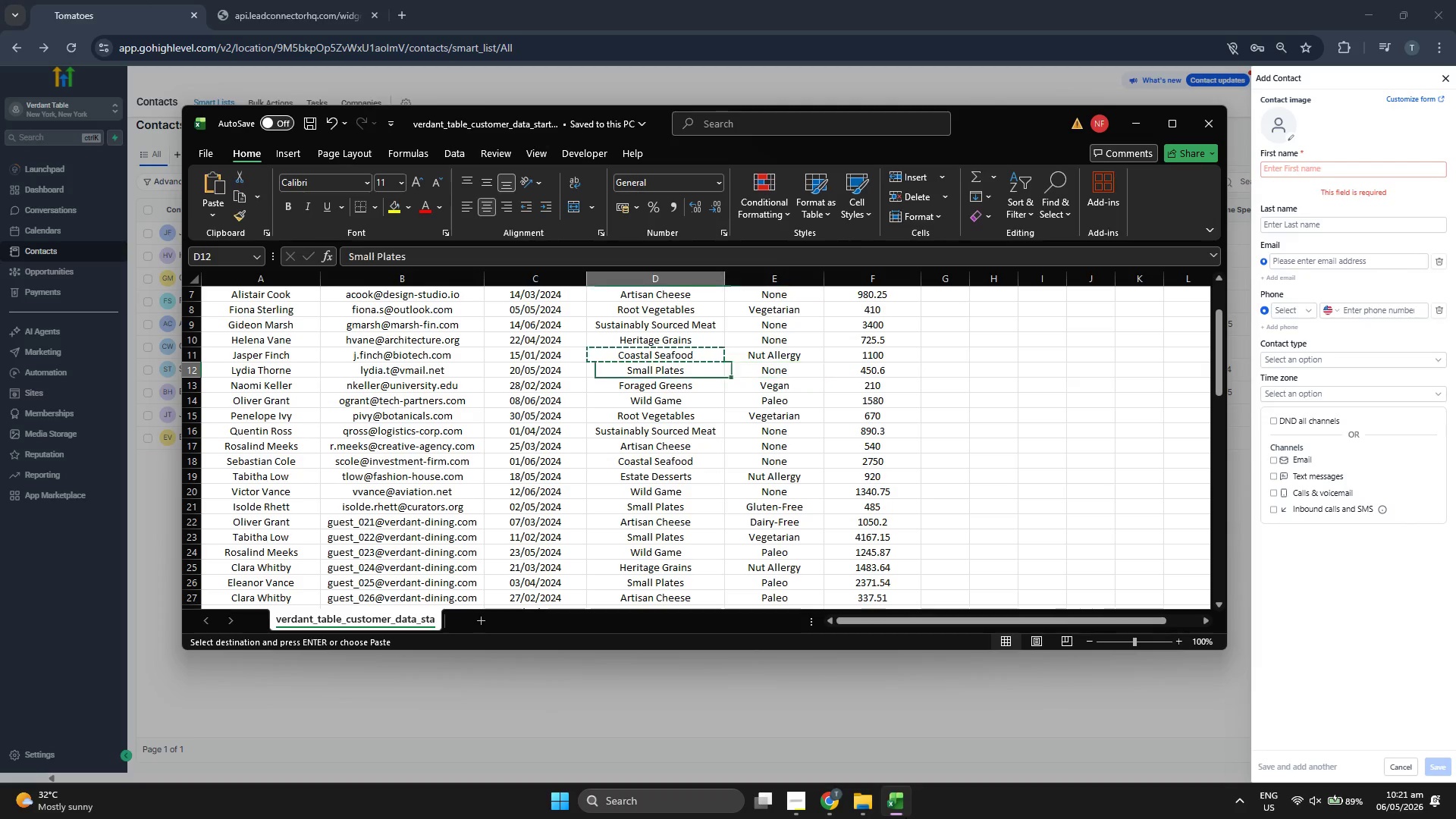 
key(ArrowLeft)
 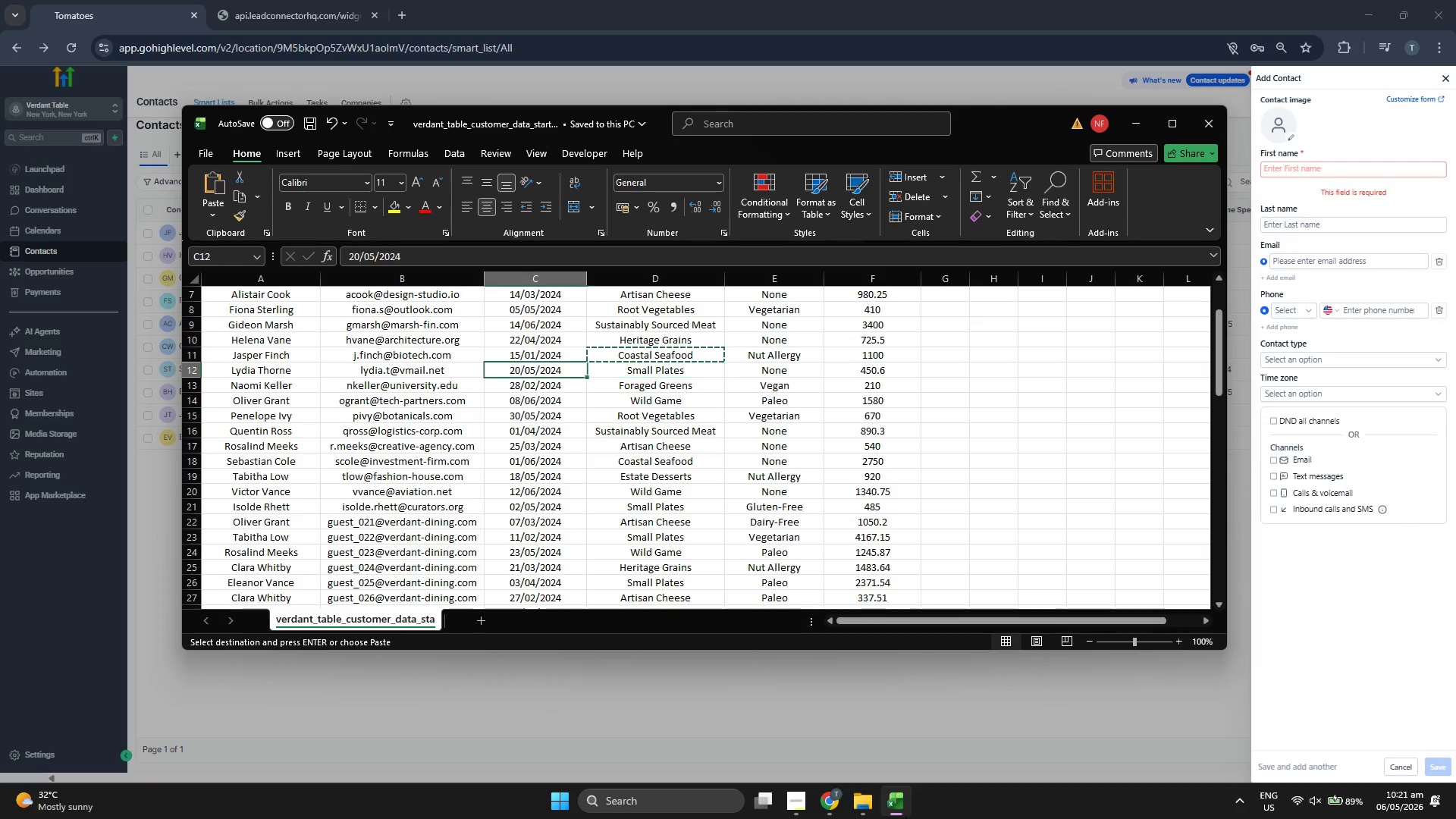 
key(ArrowLeft)
 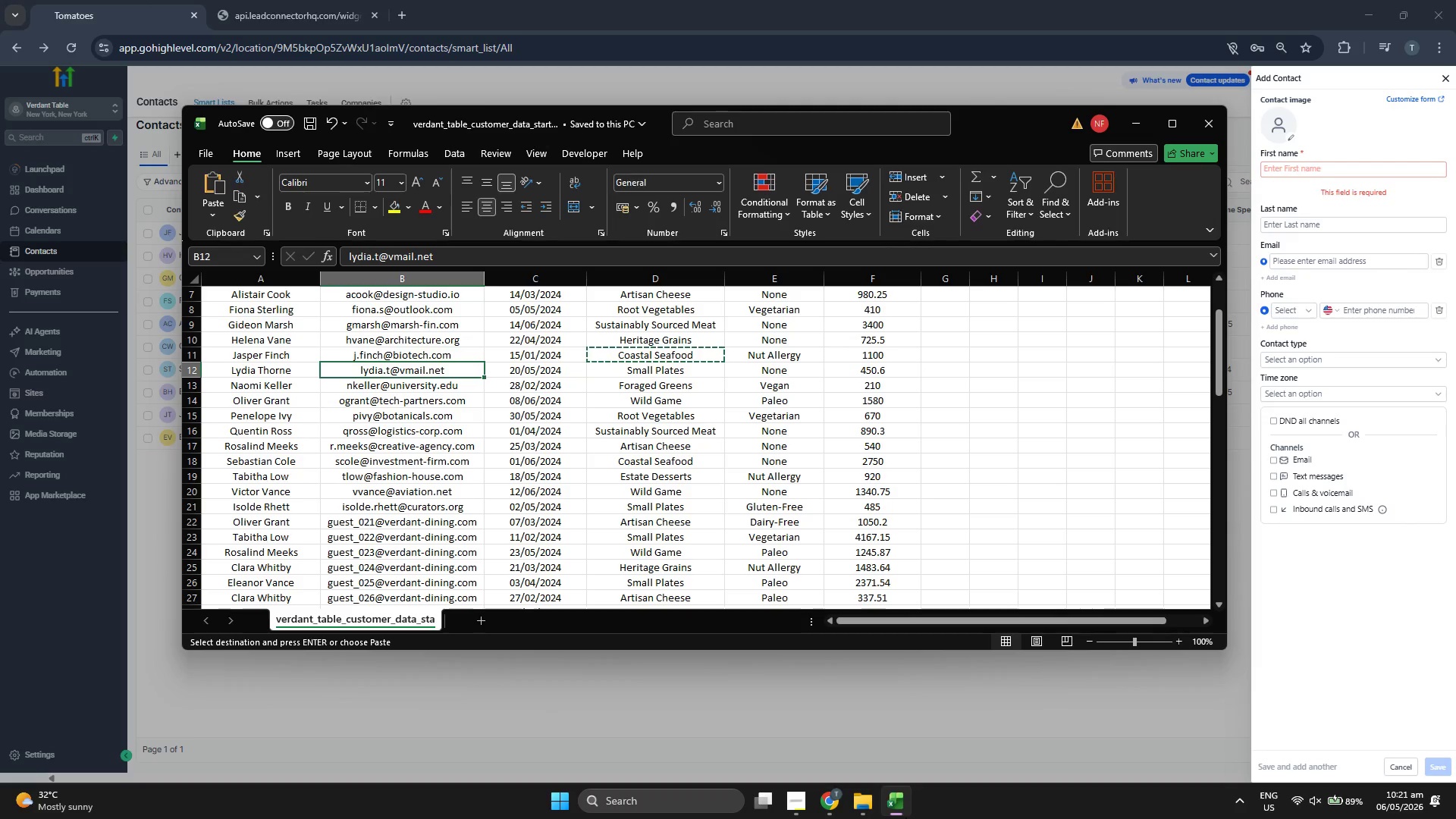 
key(Control+ControlLeft)
 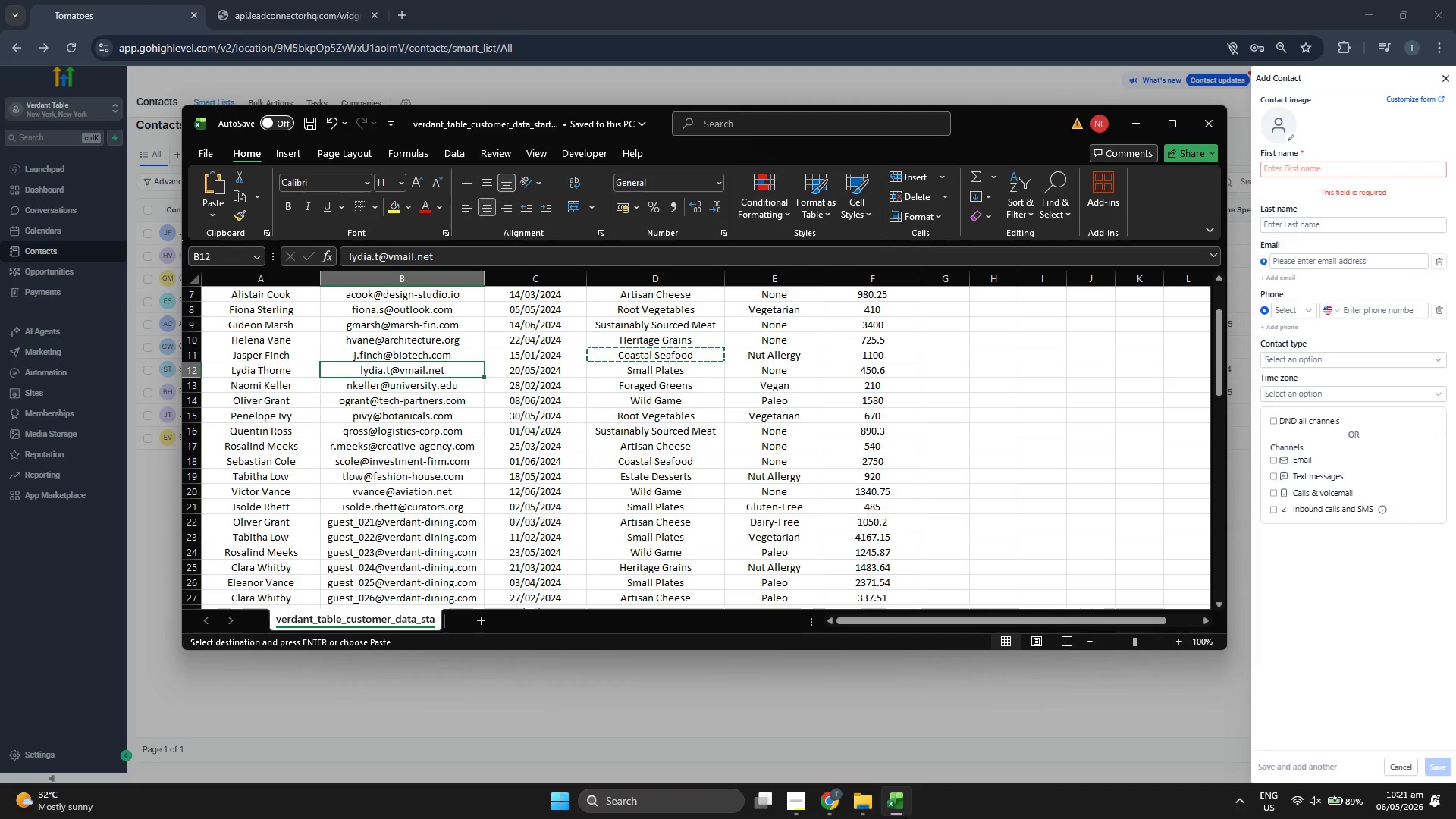 
key(Control+C)
 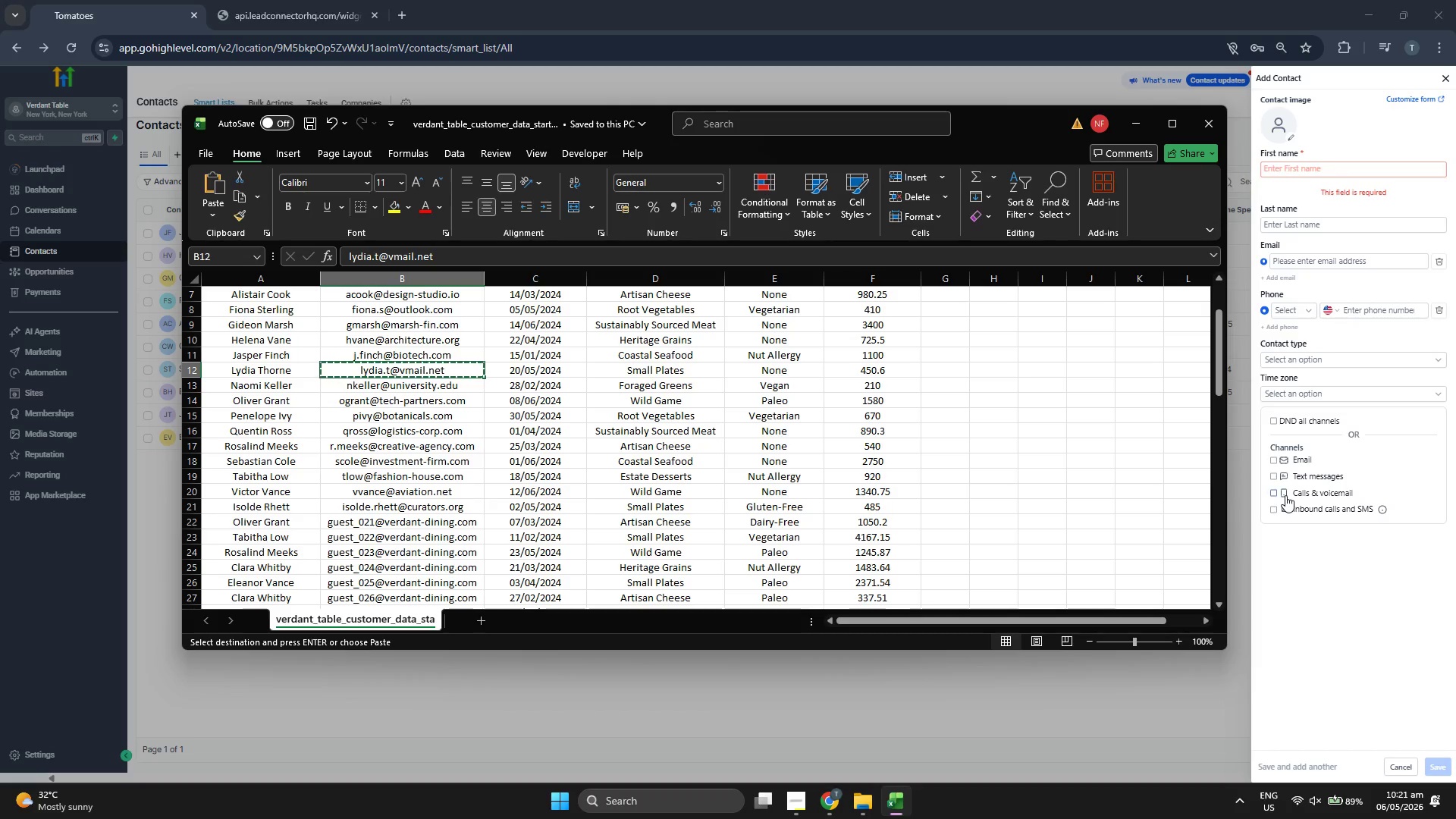 
left_click([1309, 265])
 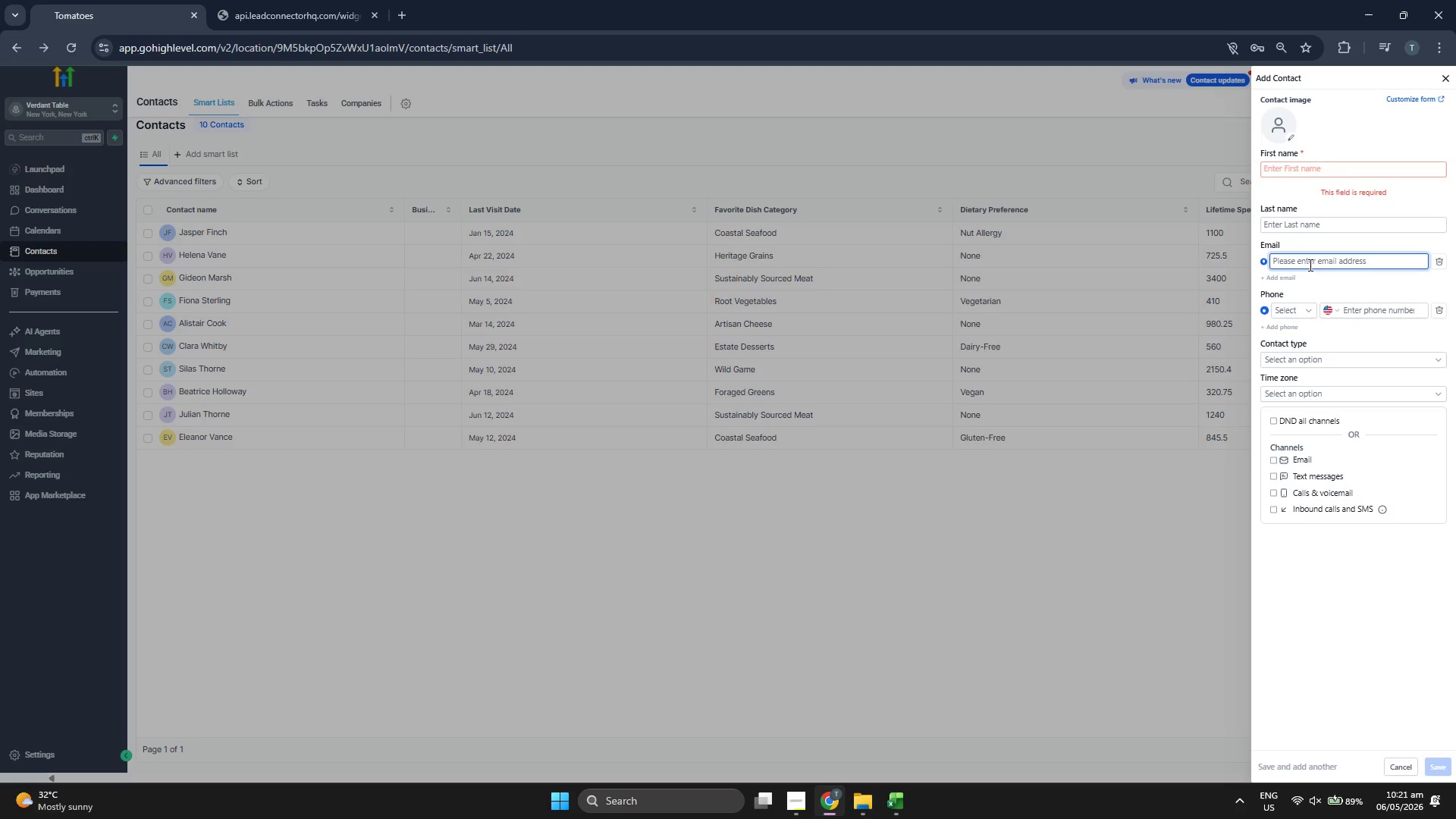 
key(Control+V)
 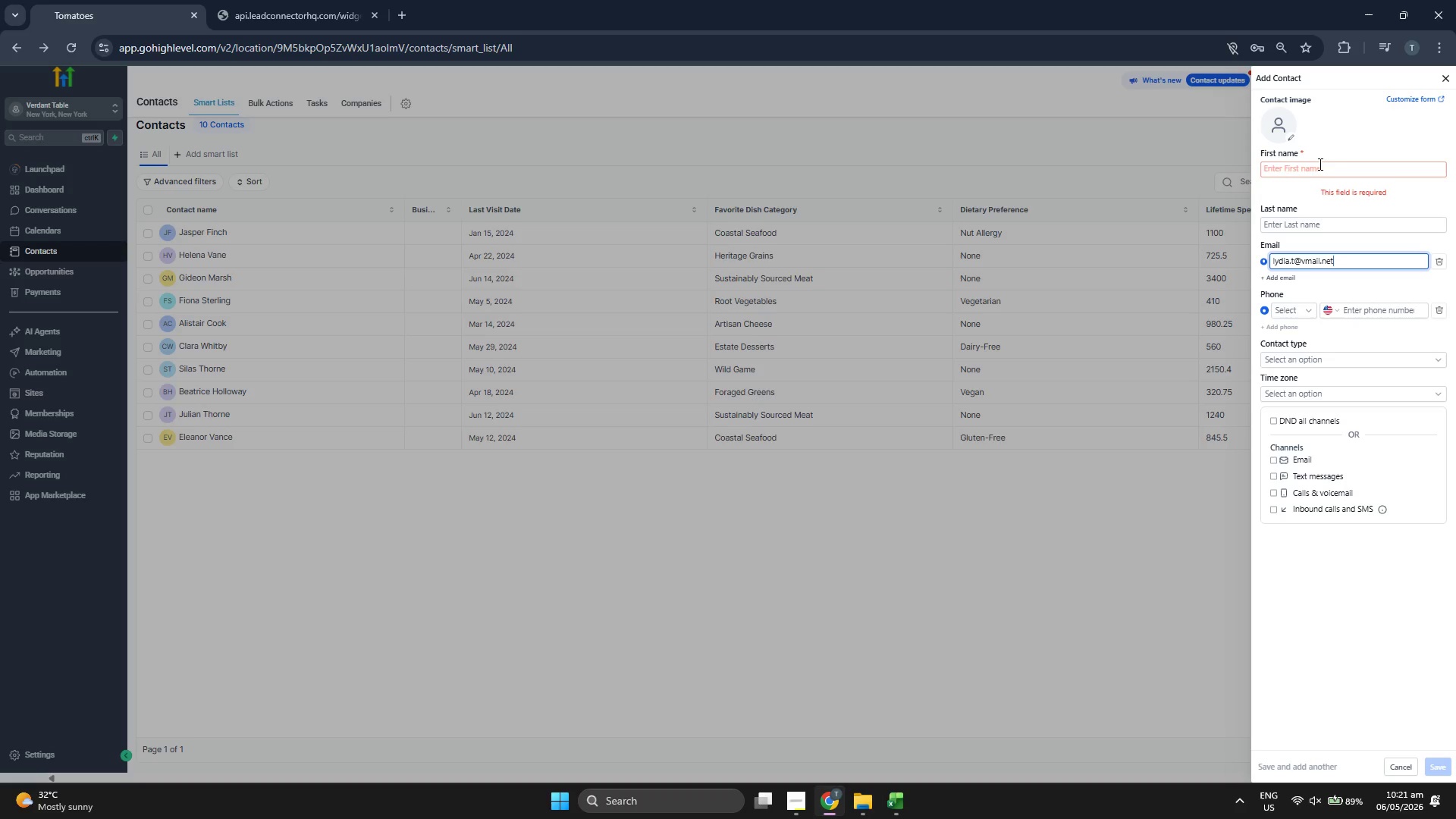 
left_click([1317, 170])
 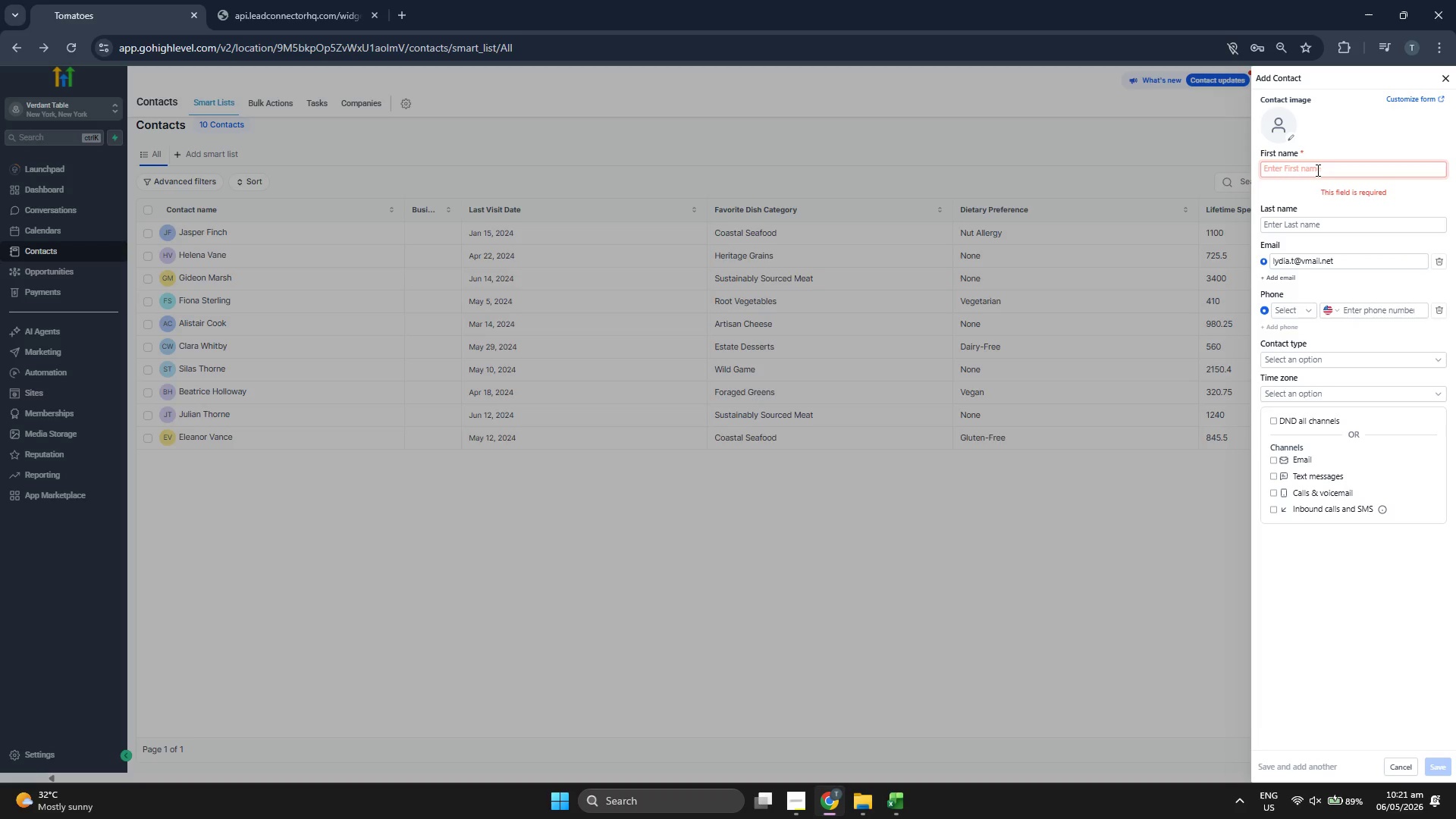 
type(Lydia)
key(Tab)
type(Thorne)
 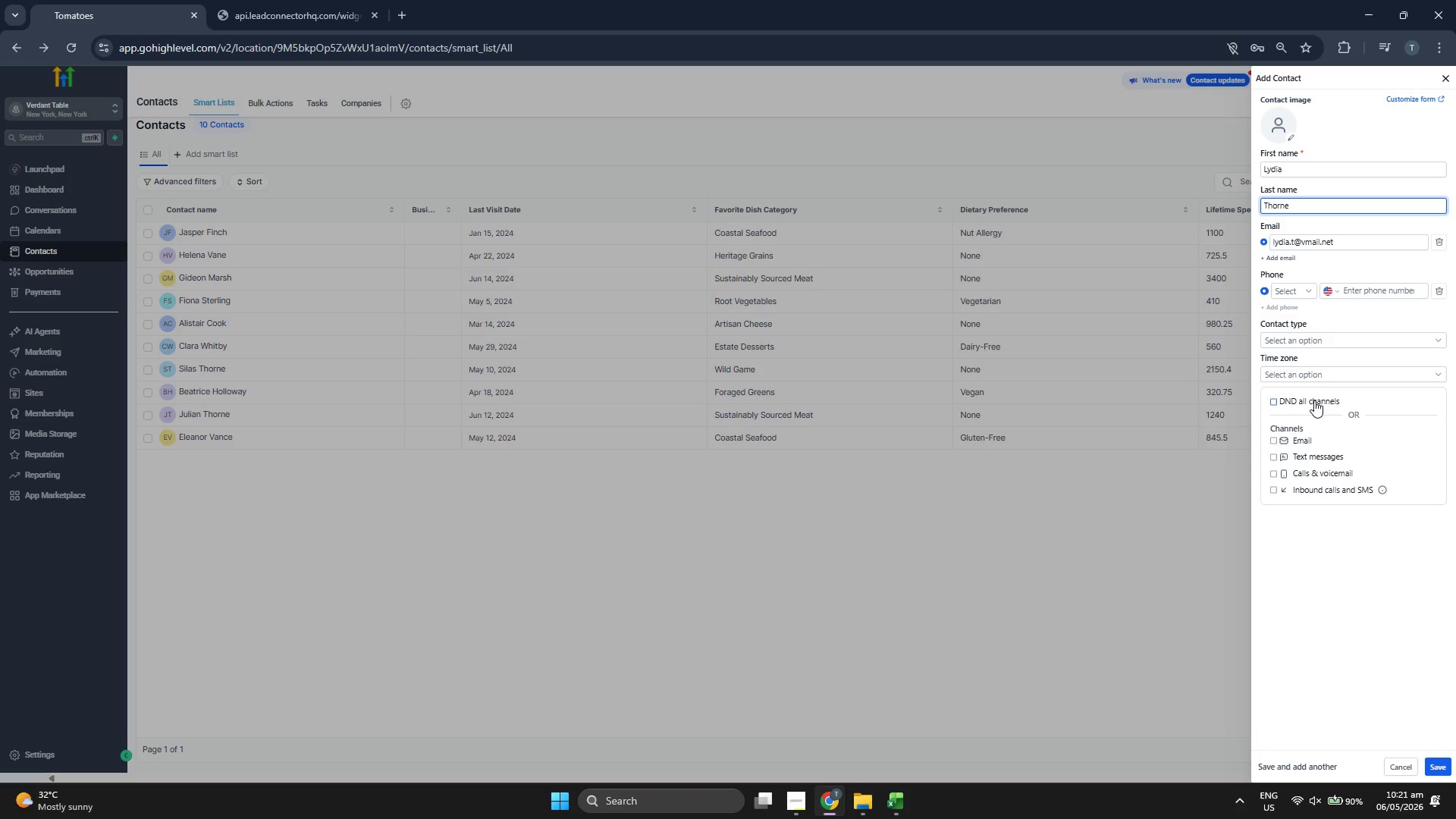 
left_click([1451, 764])
 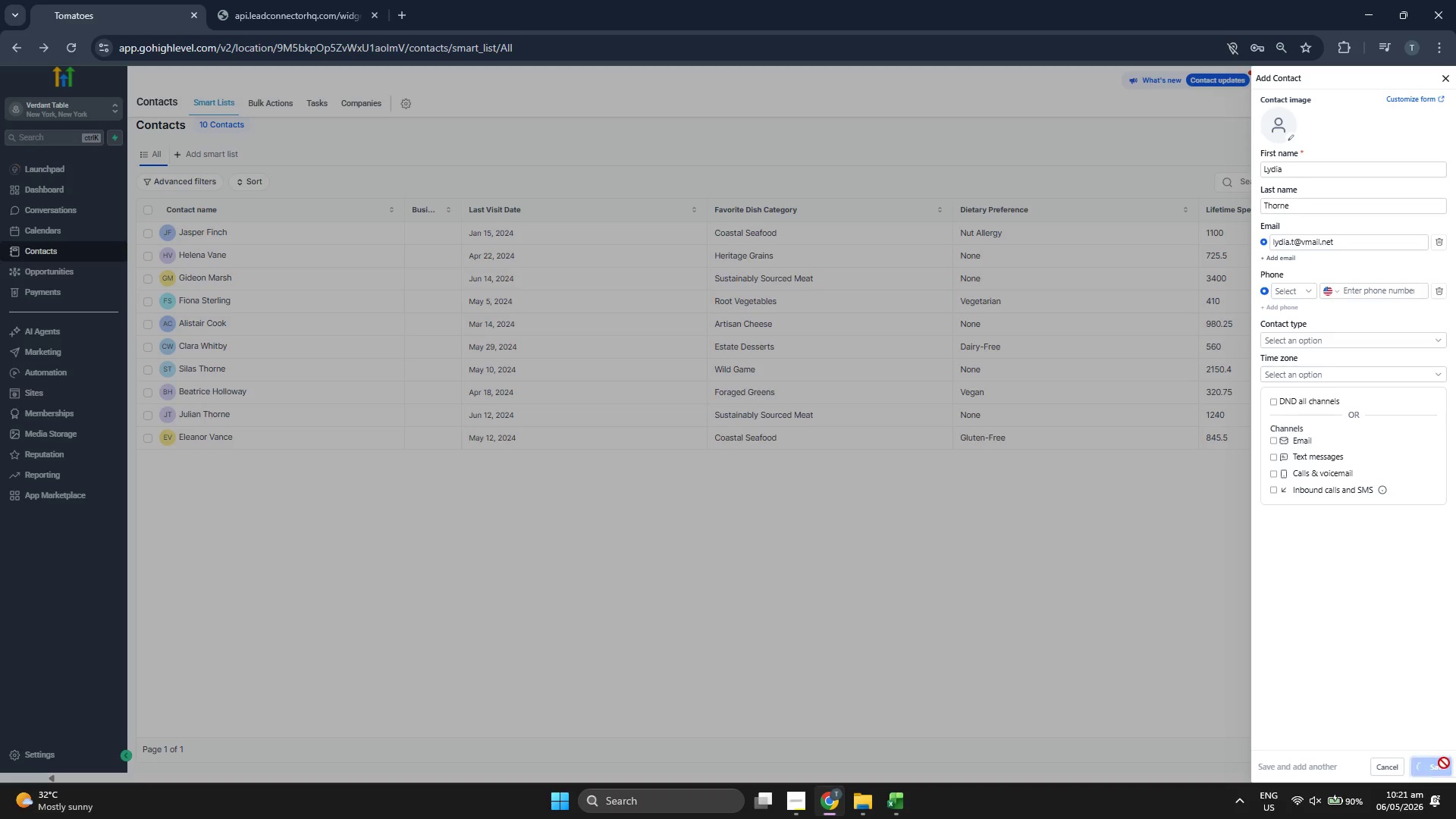 
wait(9.25)
 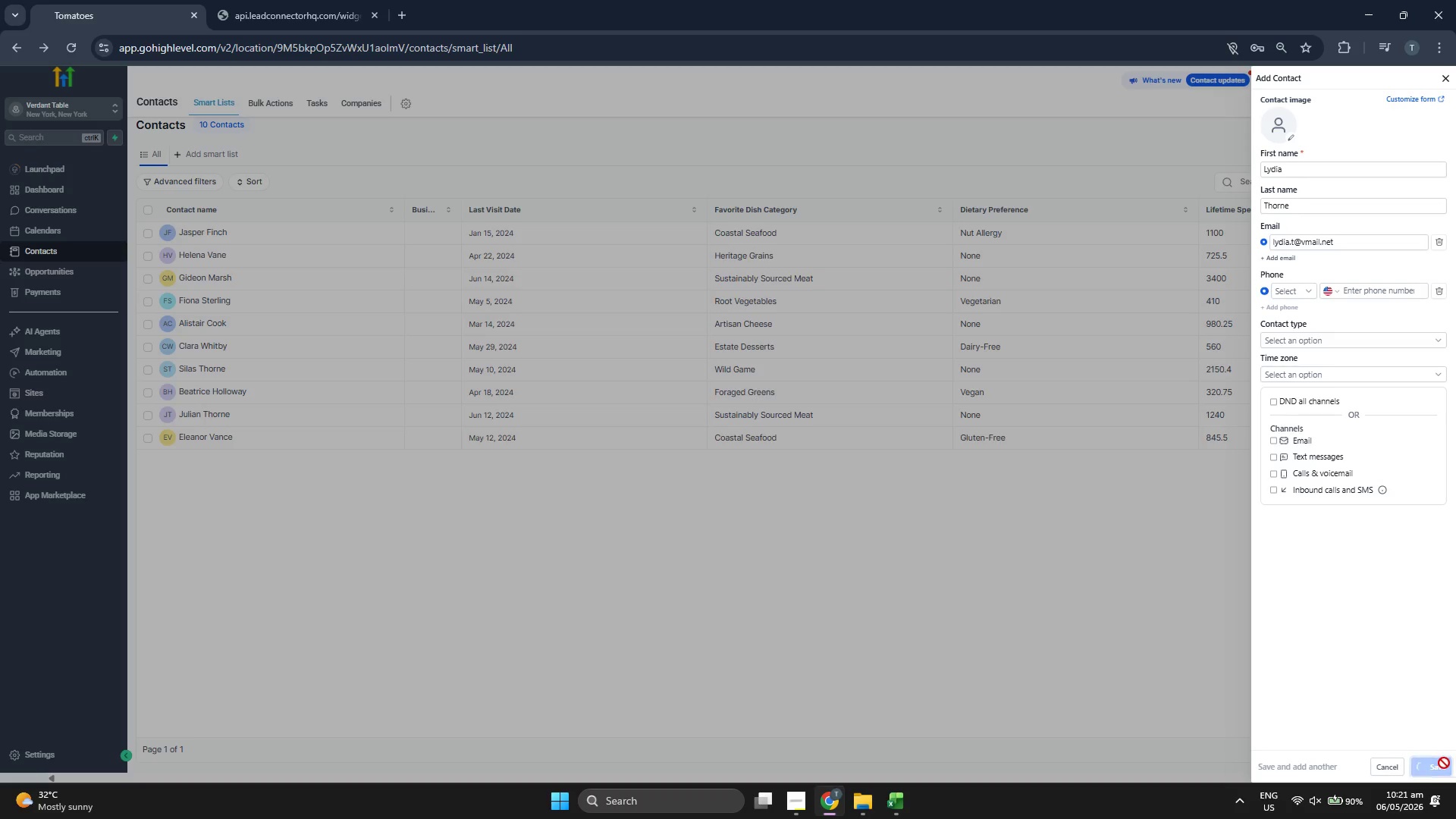 
scroll: coordinate [271, 445], scroll_direction: down, amount: 1.0
 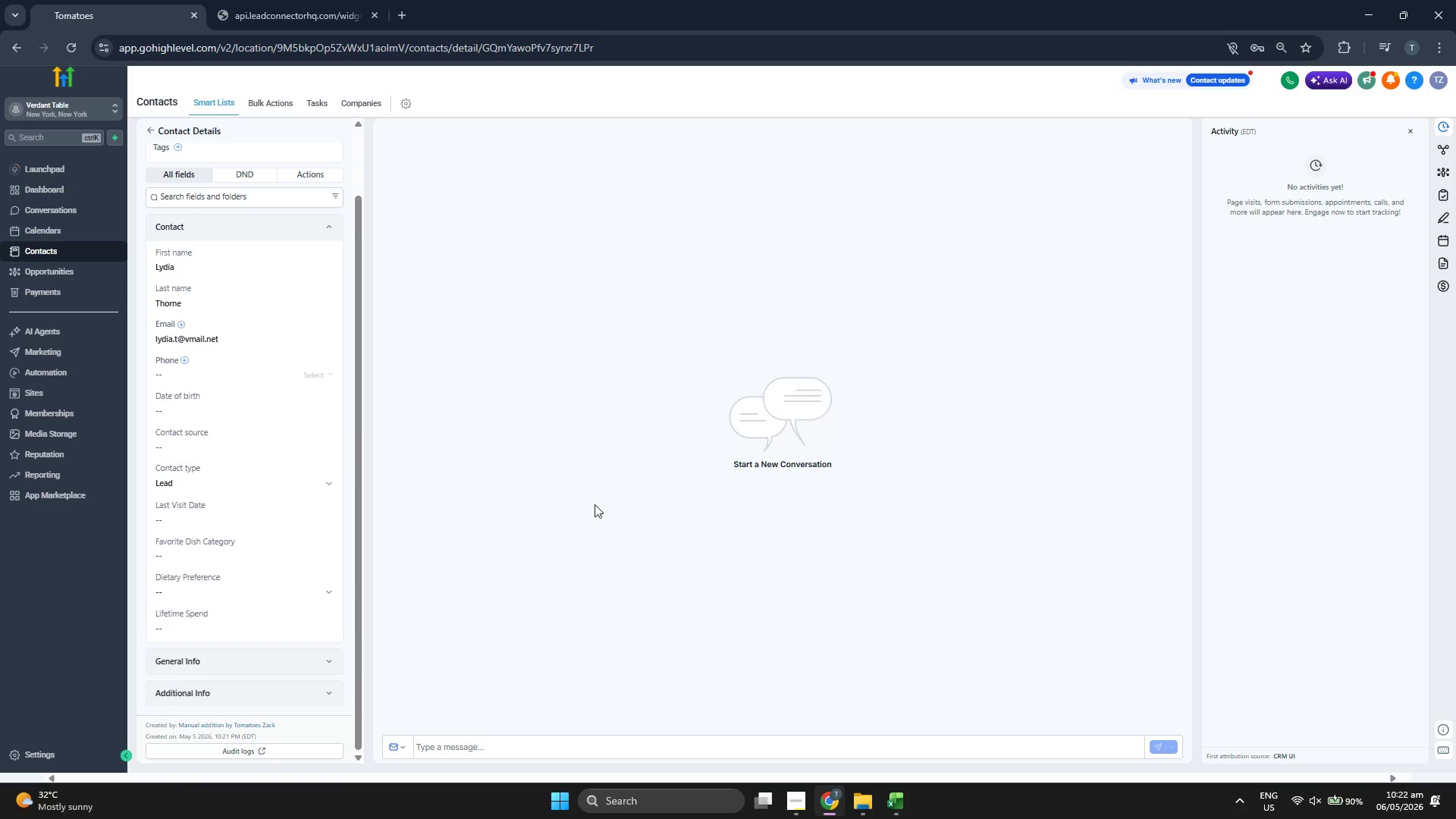 
wait(5.64)
 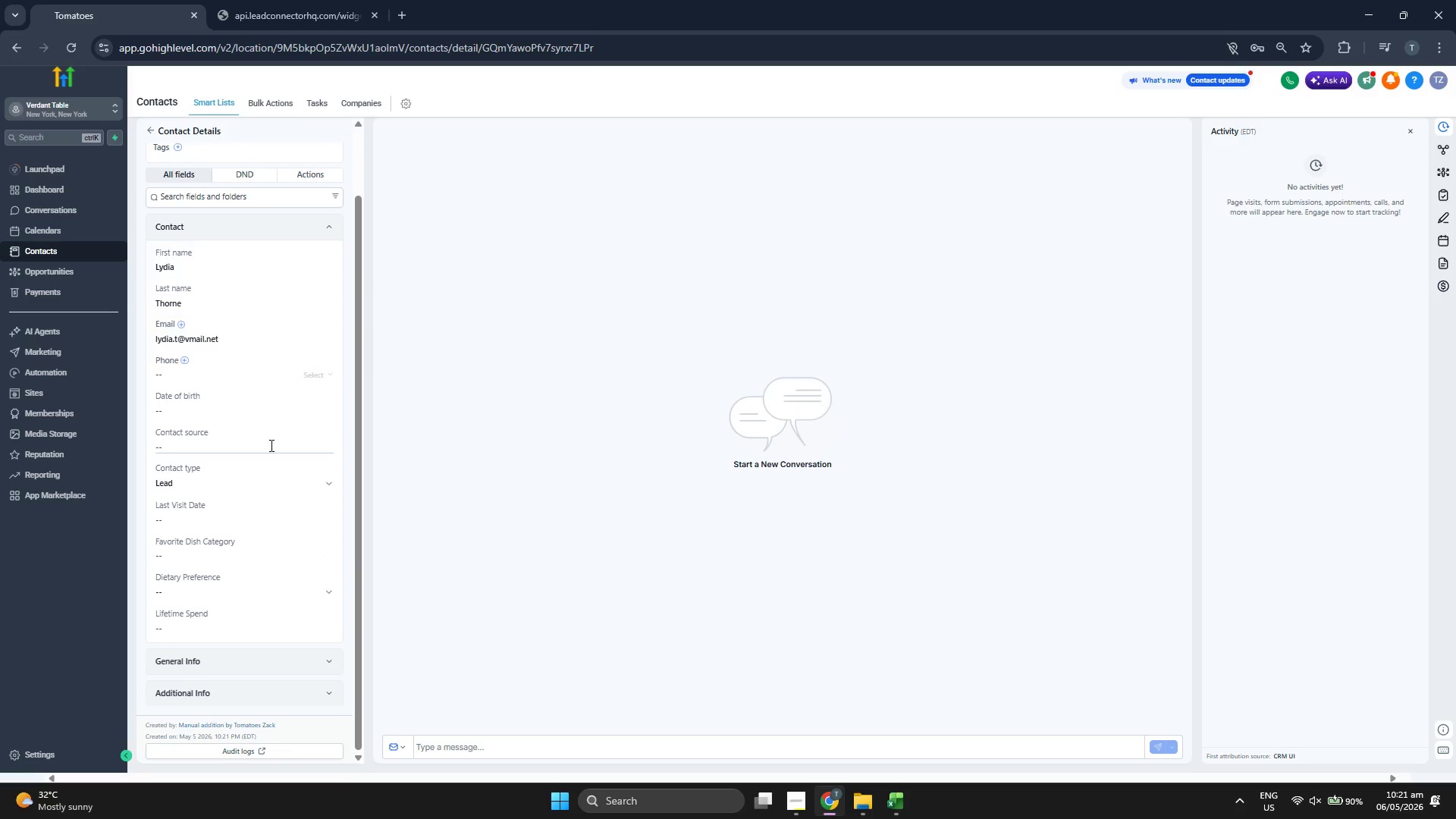 
key(ArrowRight)
 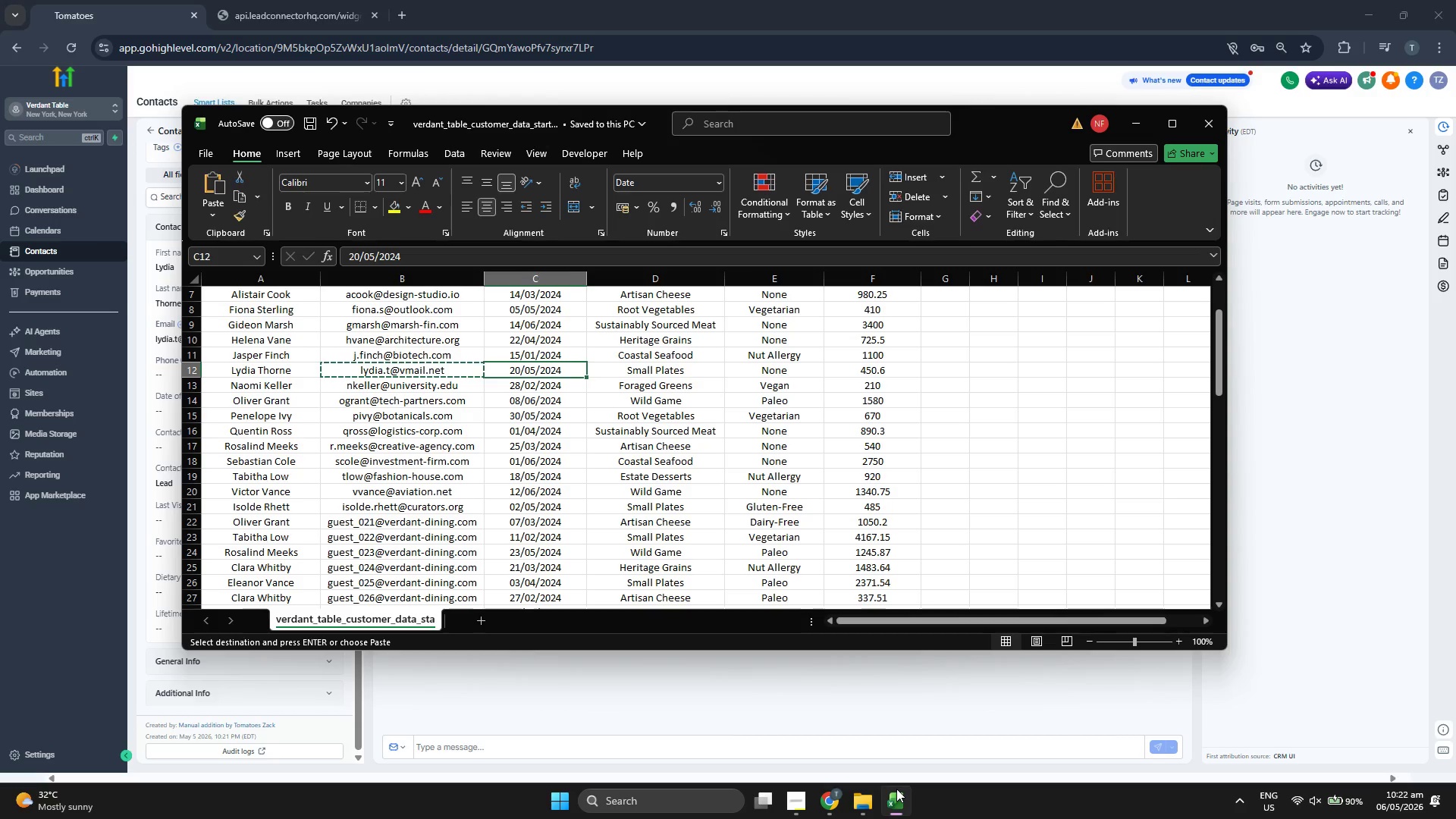 
key(ArrowRight)
 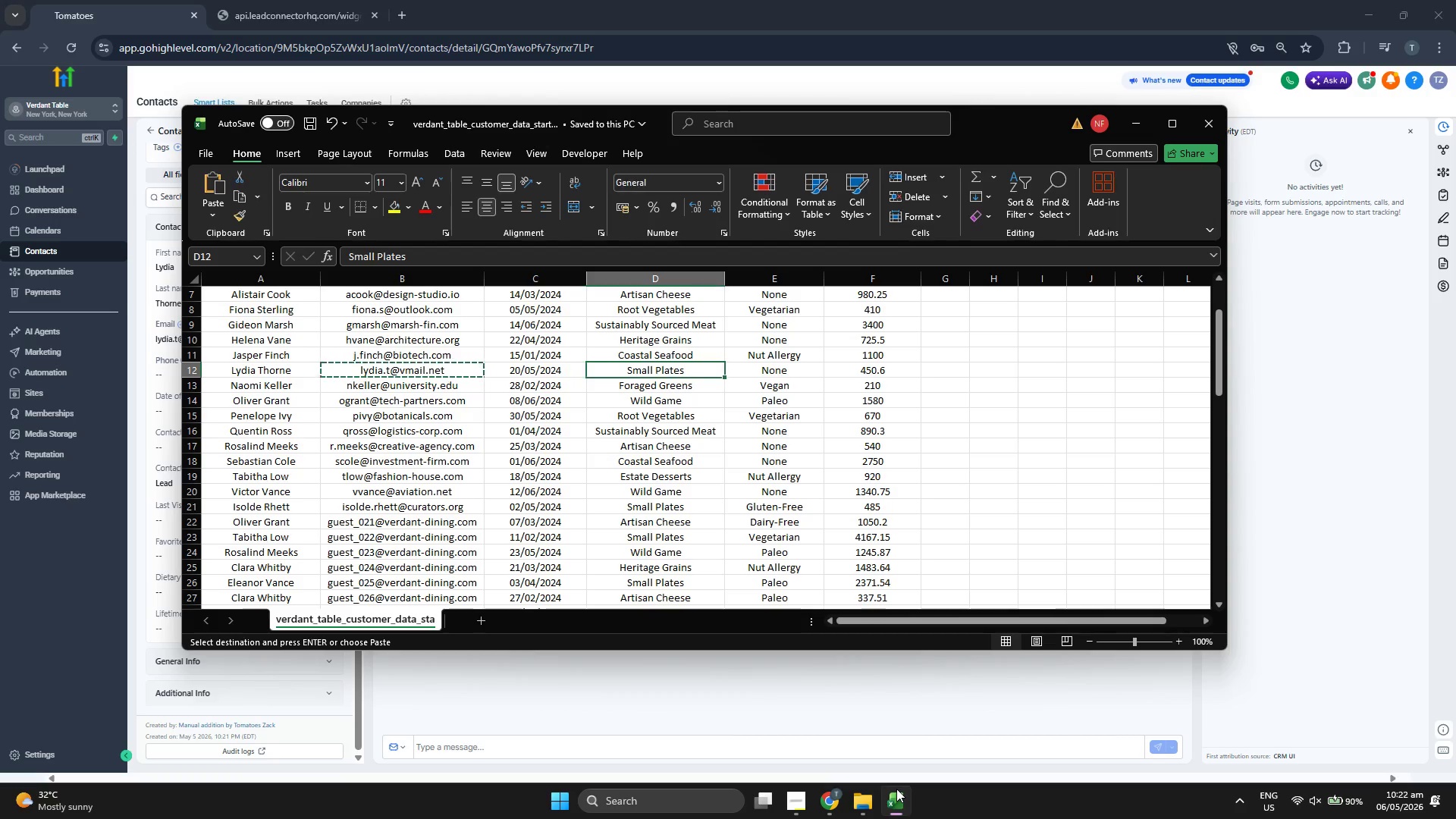 
key(Control+ControlLeft)
 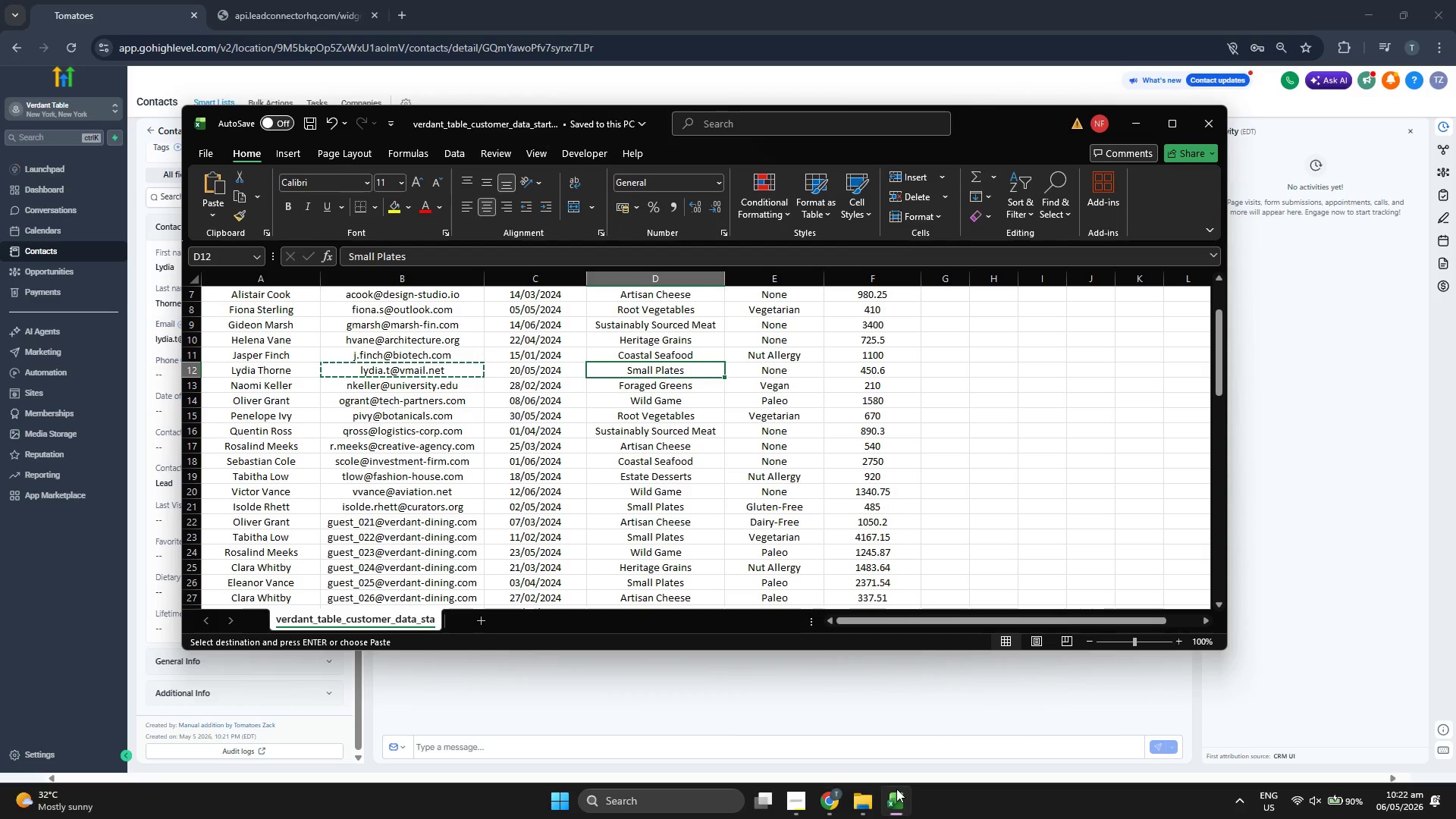 
key(Control+C)
 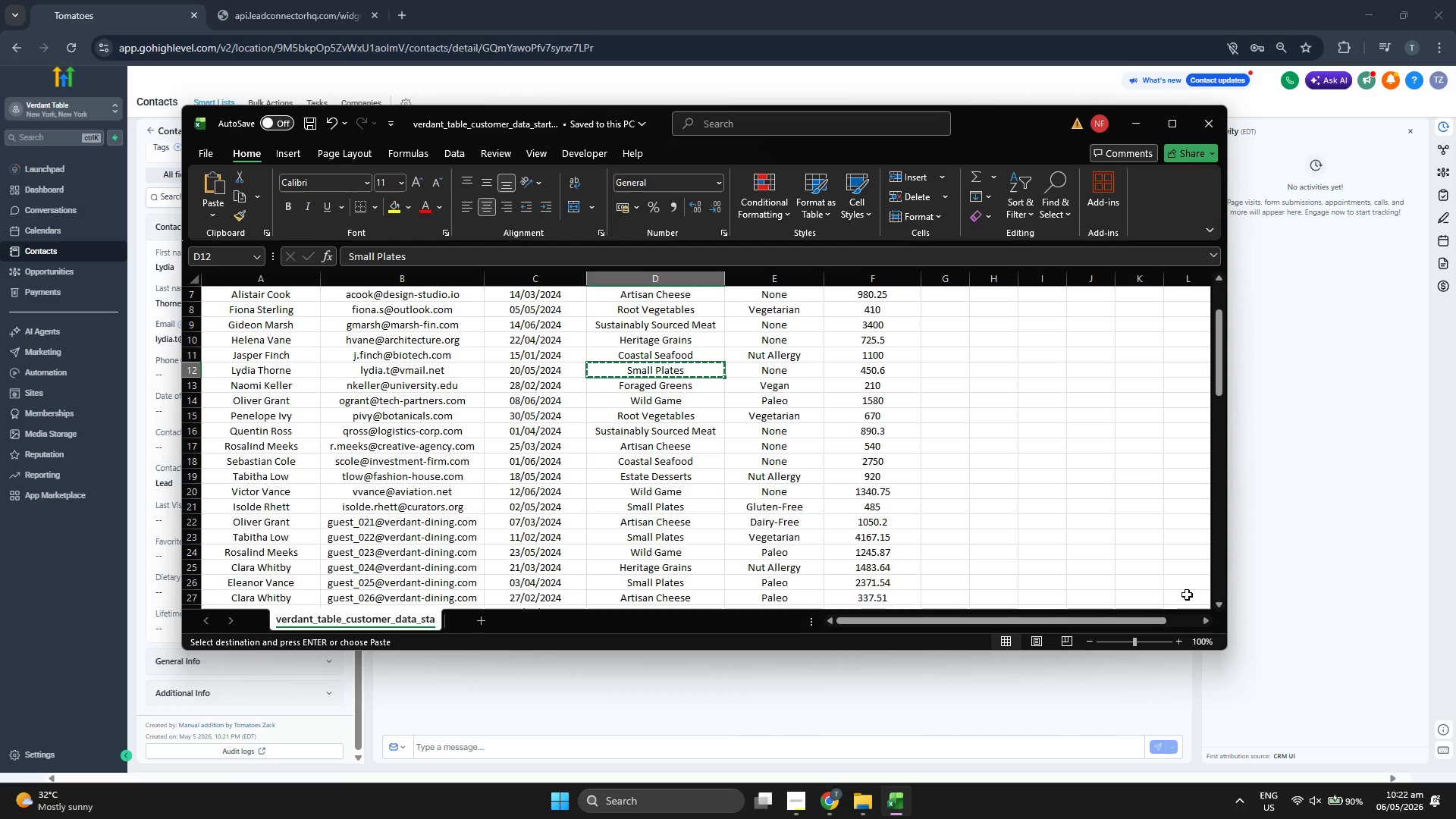 
left_click([1222, 574])
 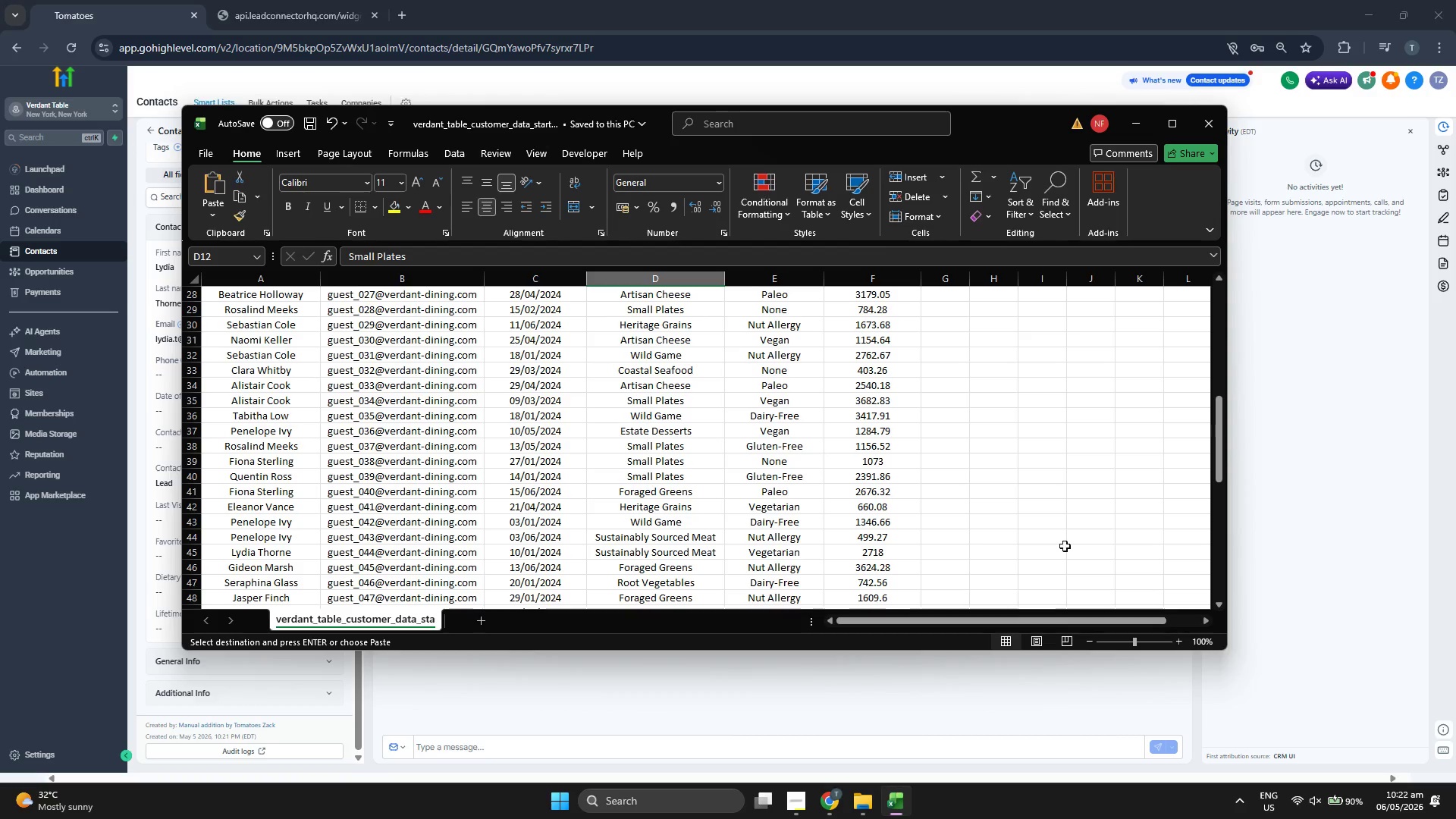 
scroll: coordinate [889, 502], scroll_direction: up, amount: 11.0
 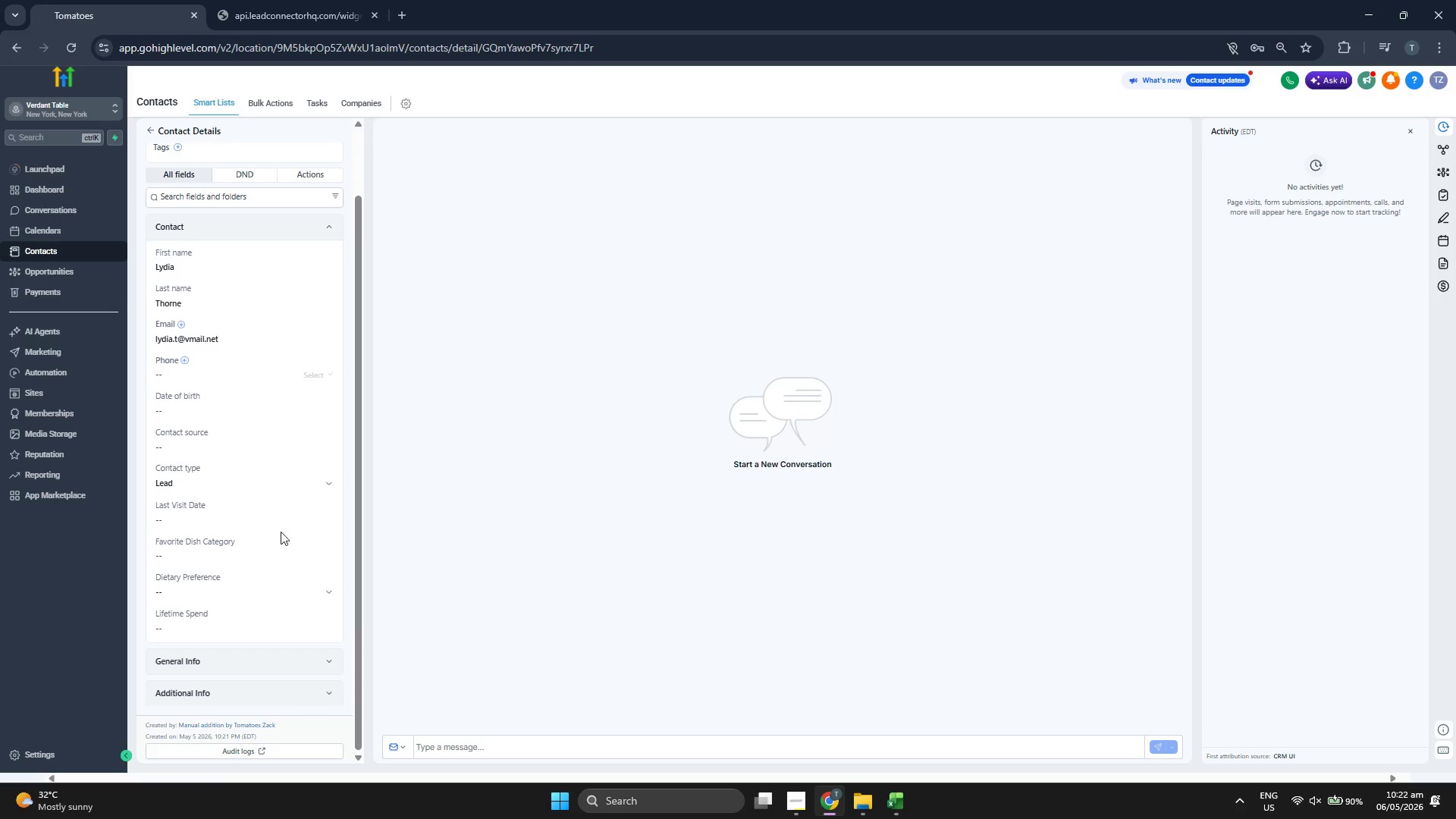 
left_click([220, 558])
 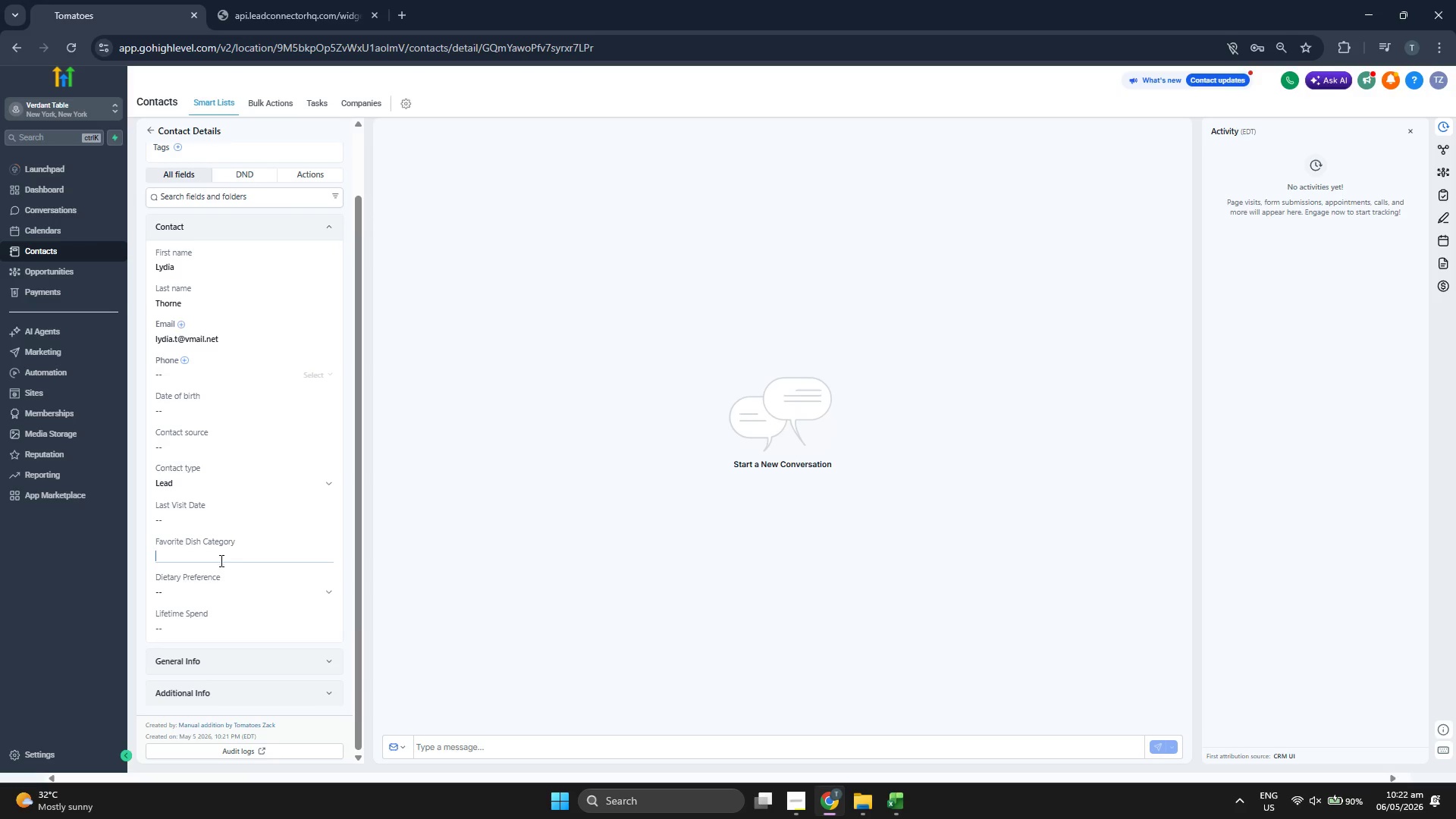 
key(Control+ControlLeft)
 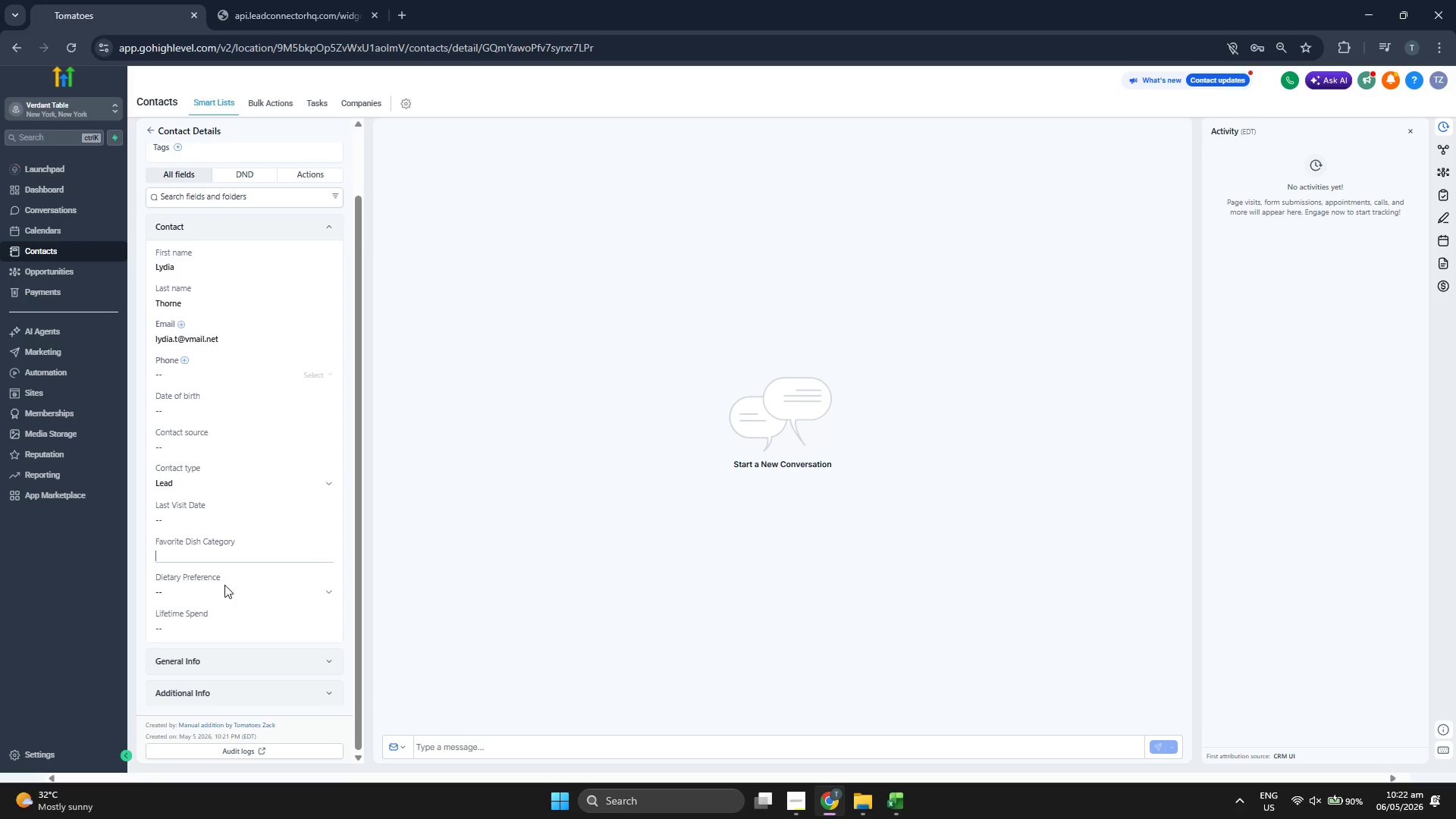 
key(Control+V)
 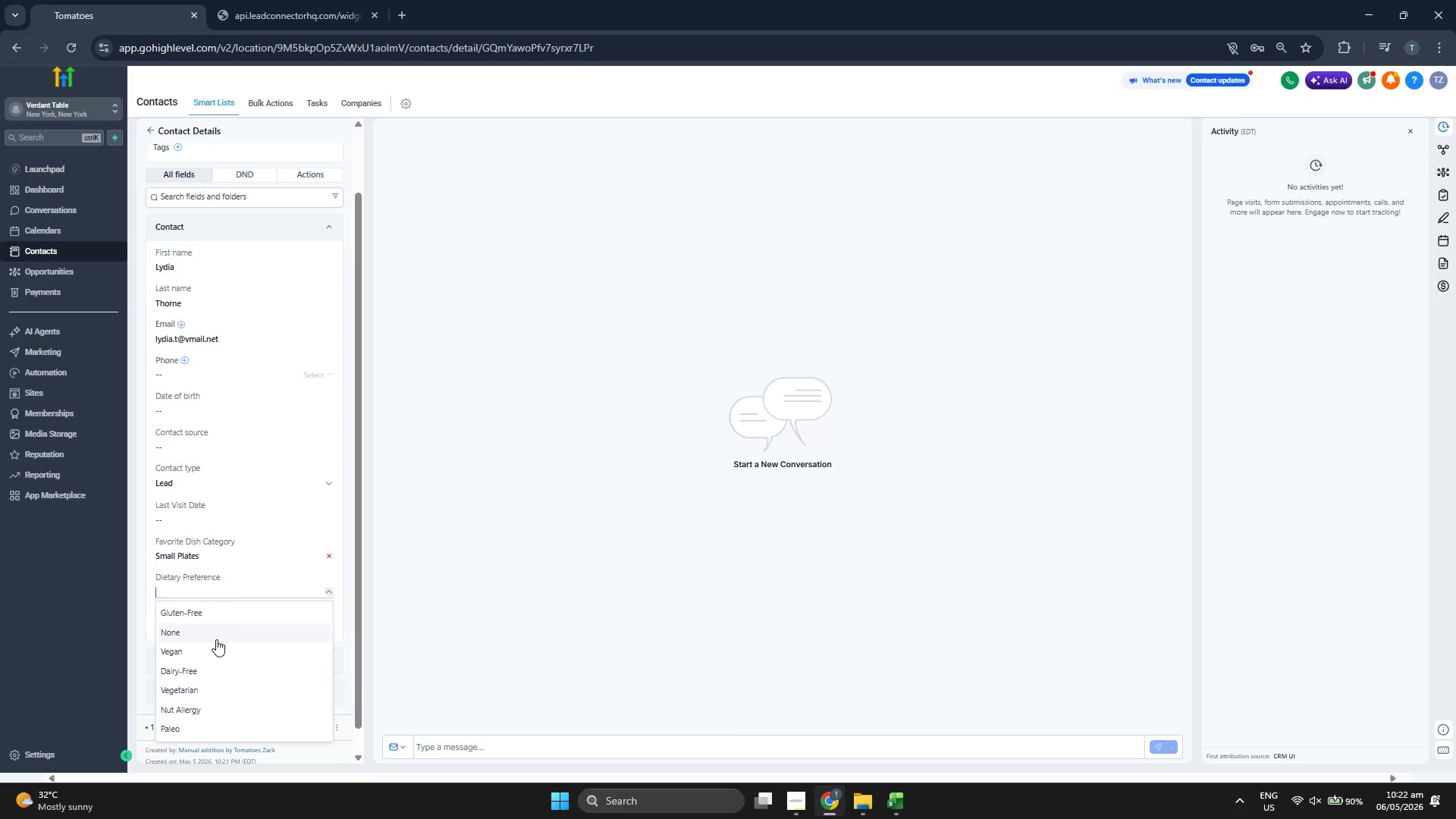 
left_click([215, 632])
 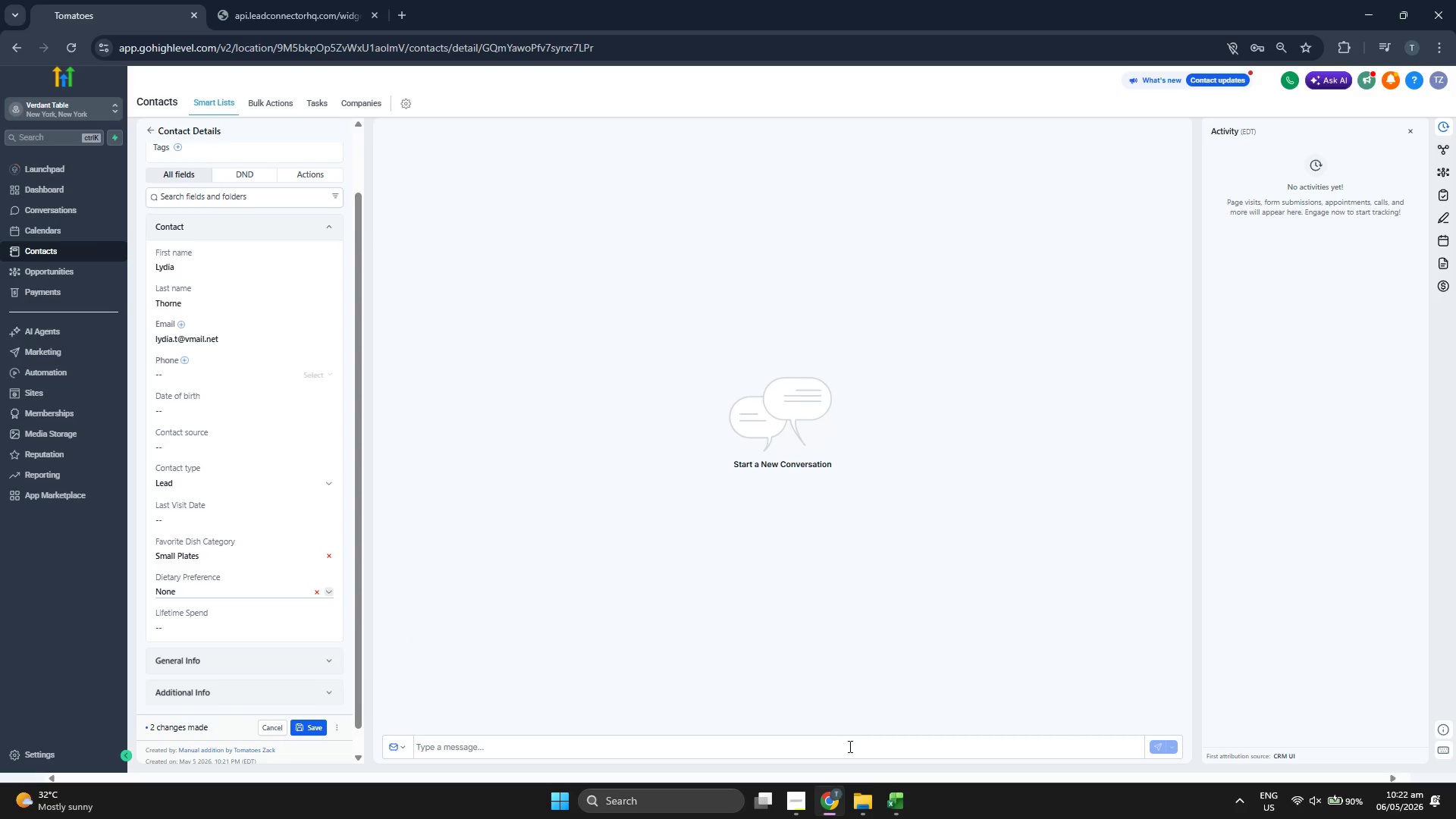 
key(ArrowRight)
 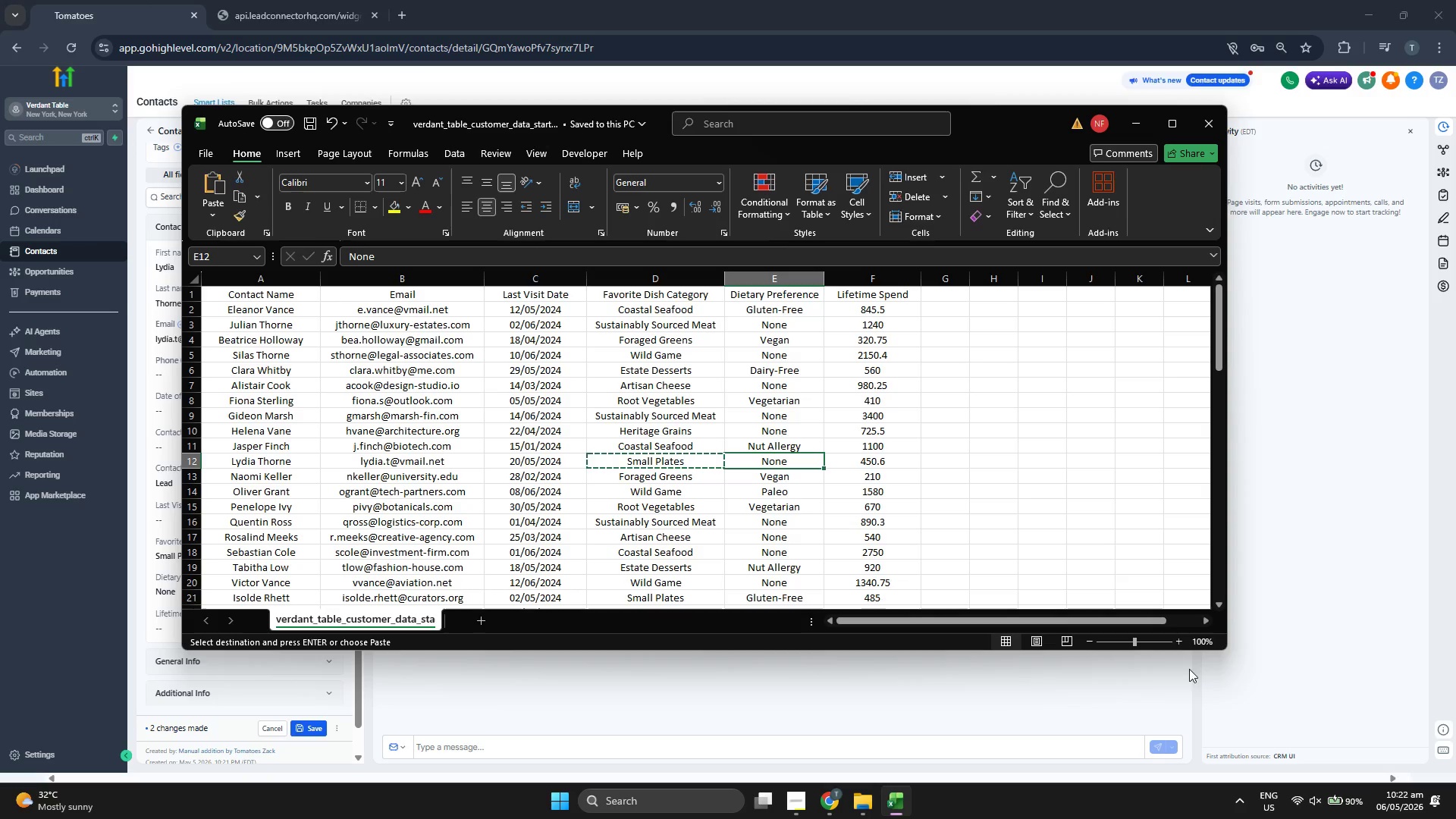 
left_click([1281, 576])
 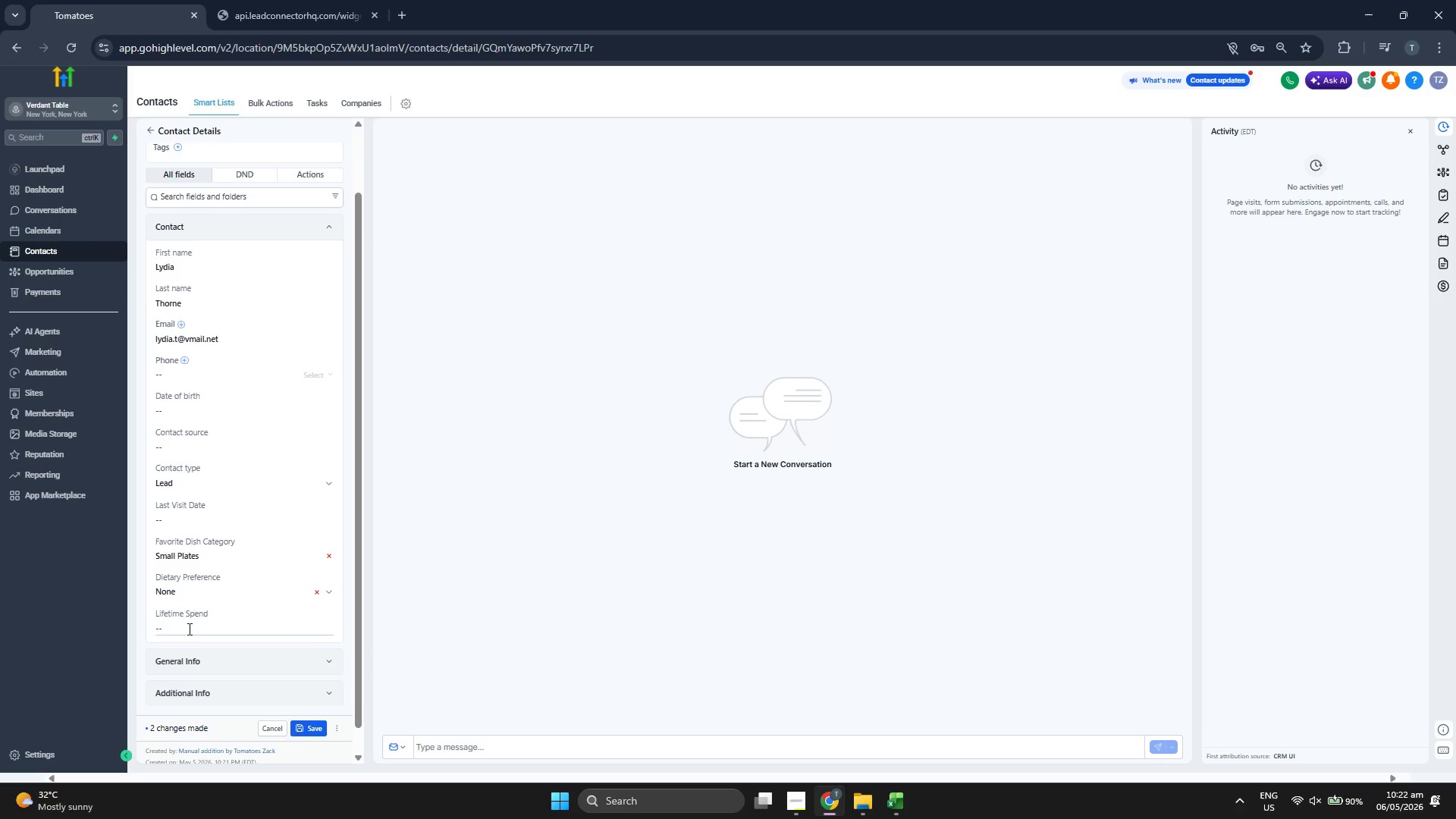 
left_click([186, 630])
 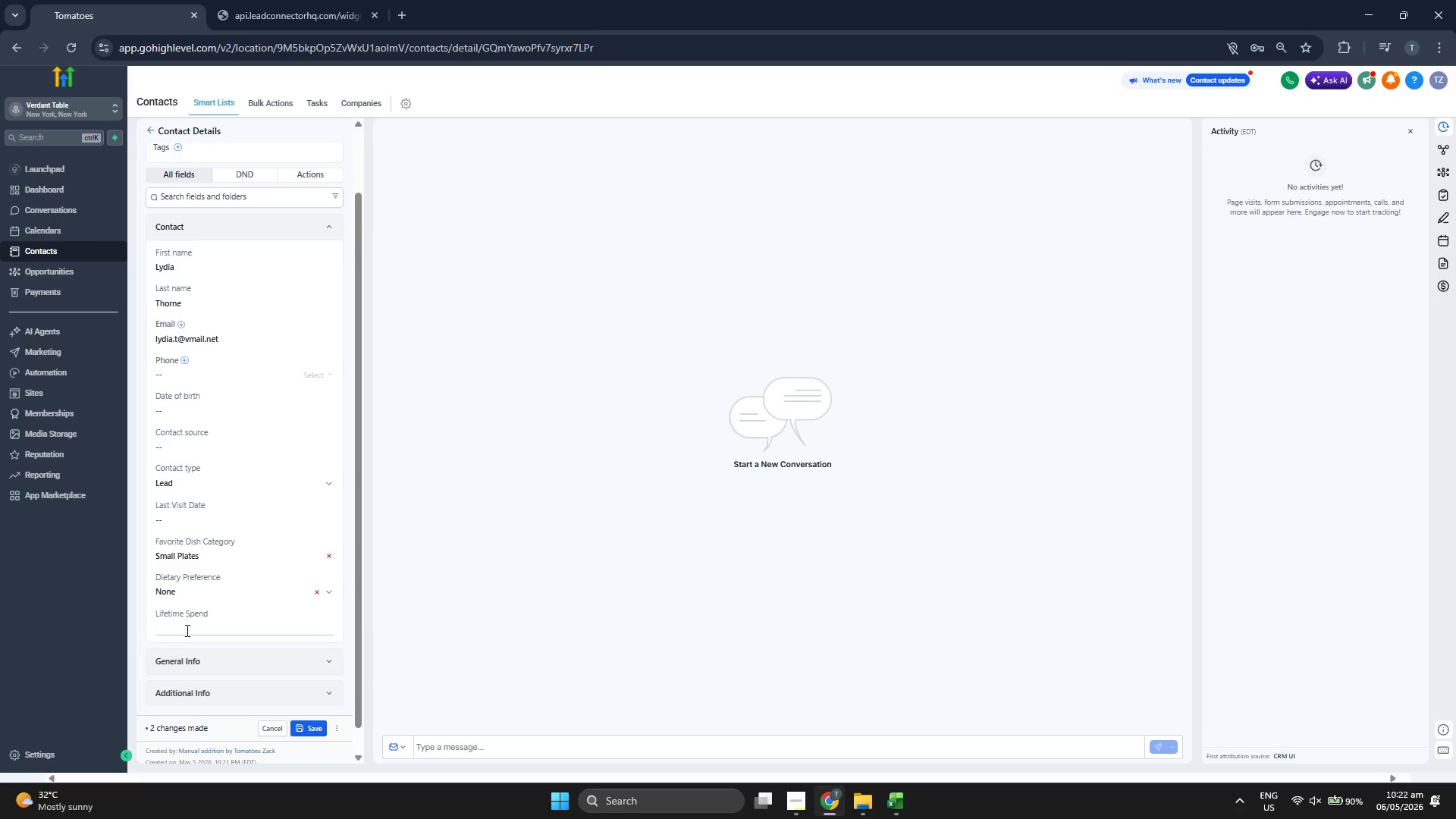 
type(450.6)
 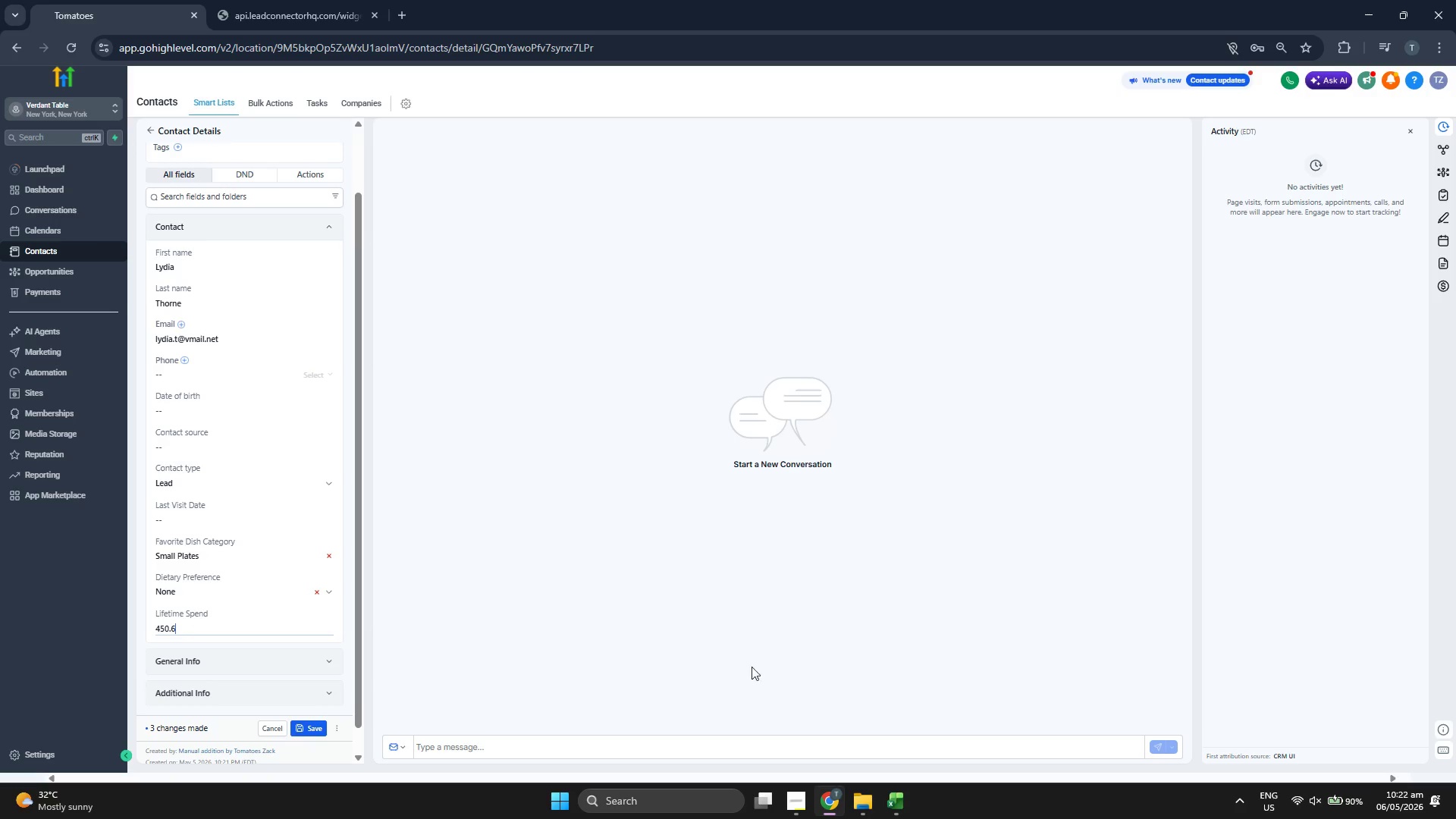 
left_click([900, 797])
 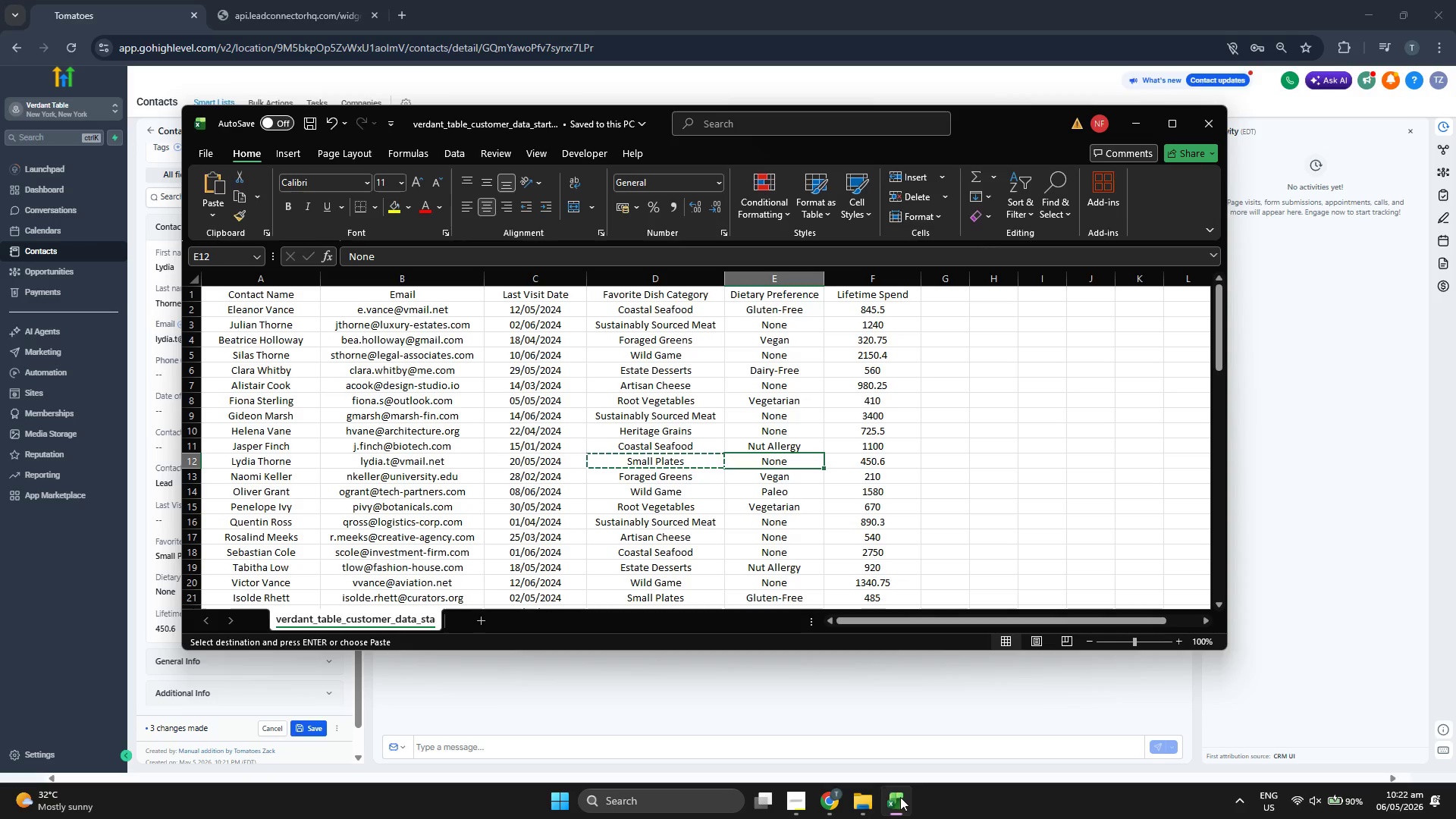 
left_click([1314, 554])
 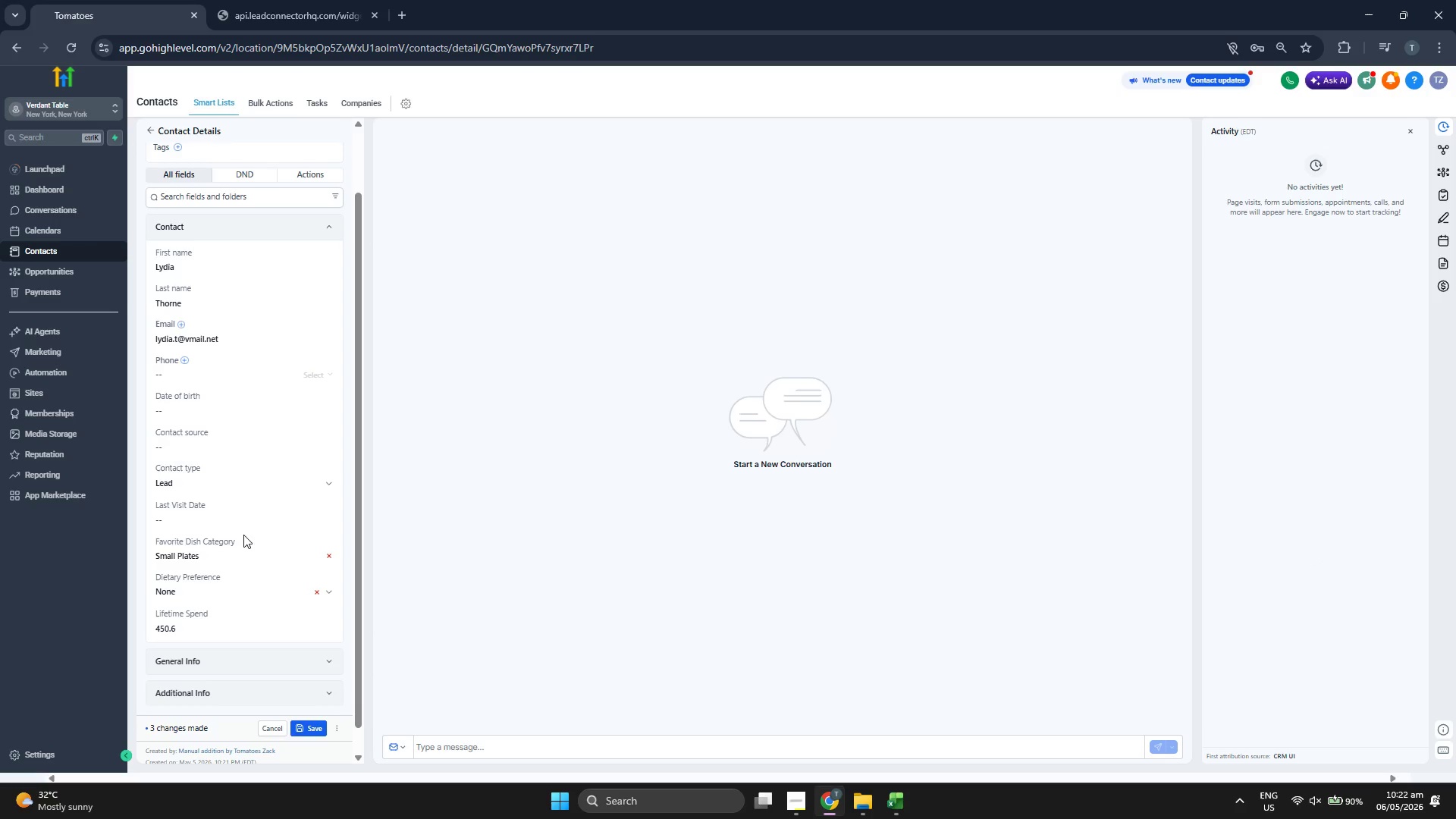 
left_click([234, 526])
 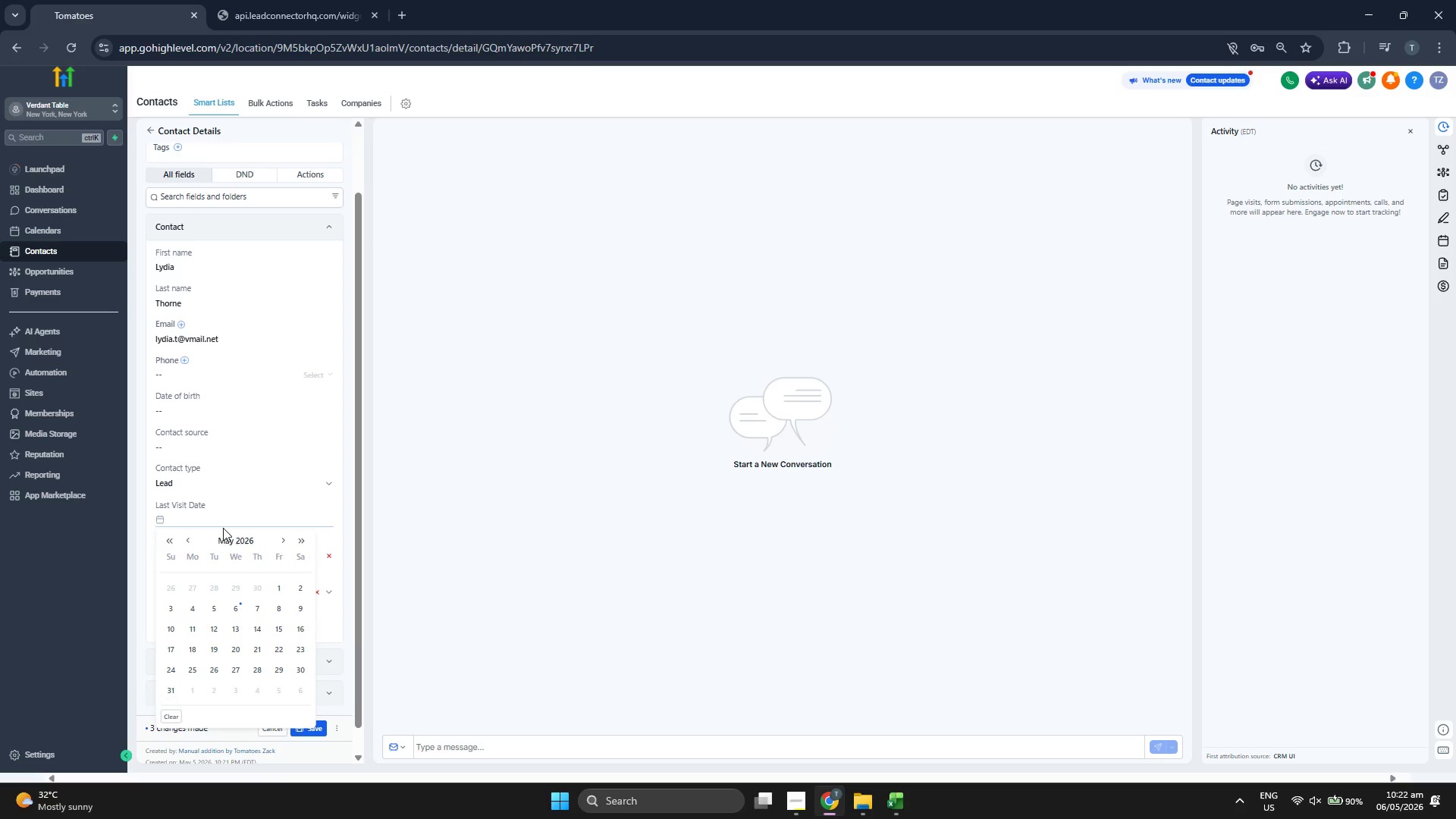 
left_click([224, 538])
 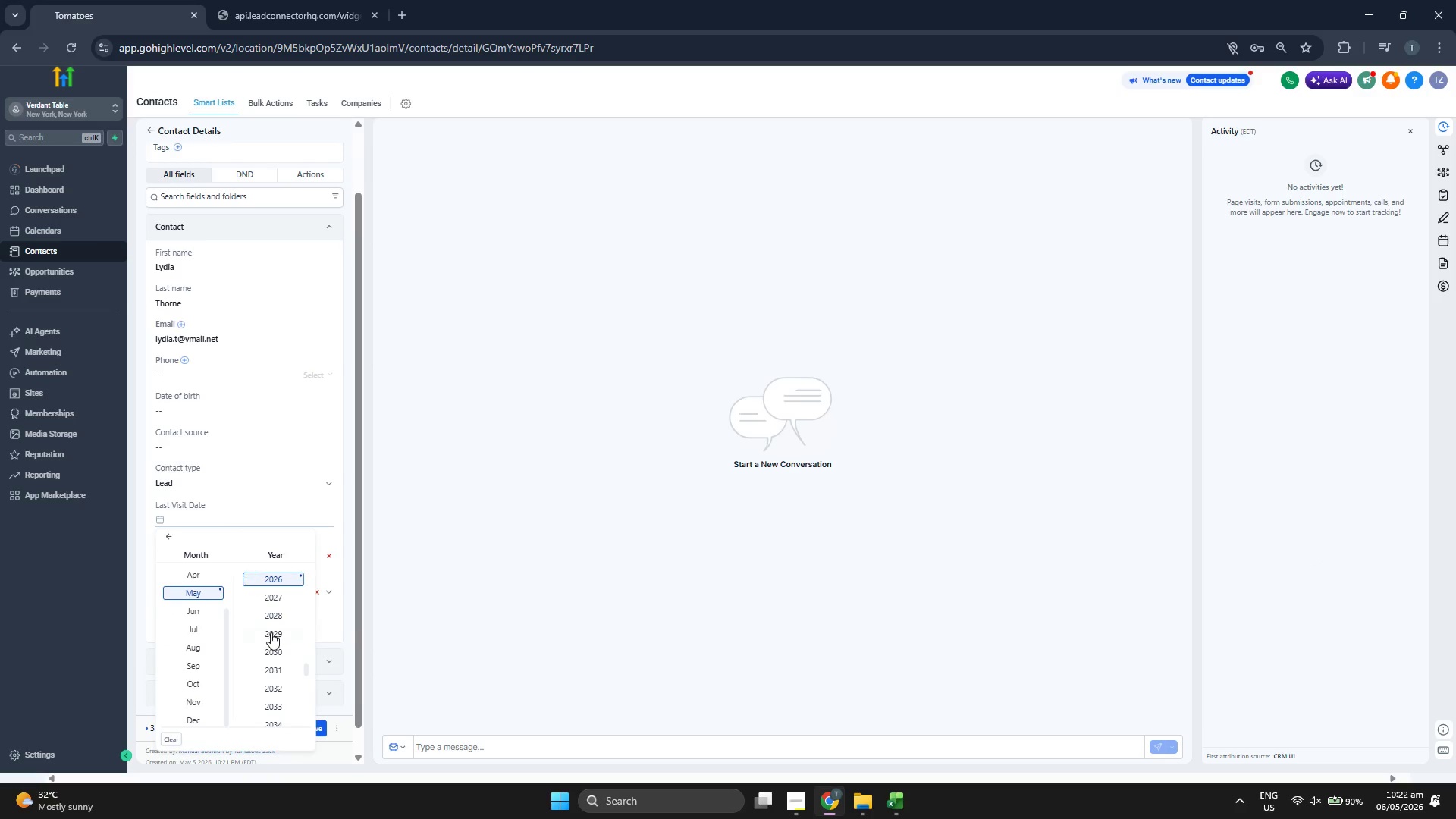 
scroll: coordinate [271, 632], scroll_direction: up, amount: 1.0
 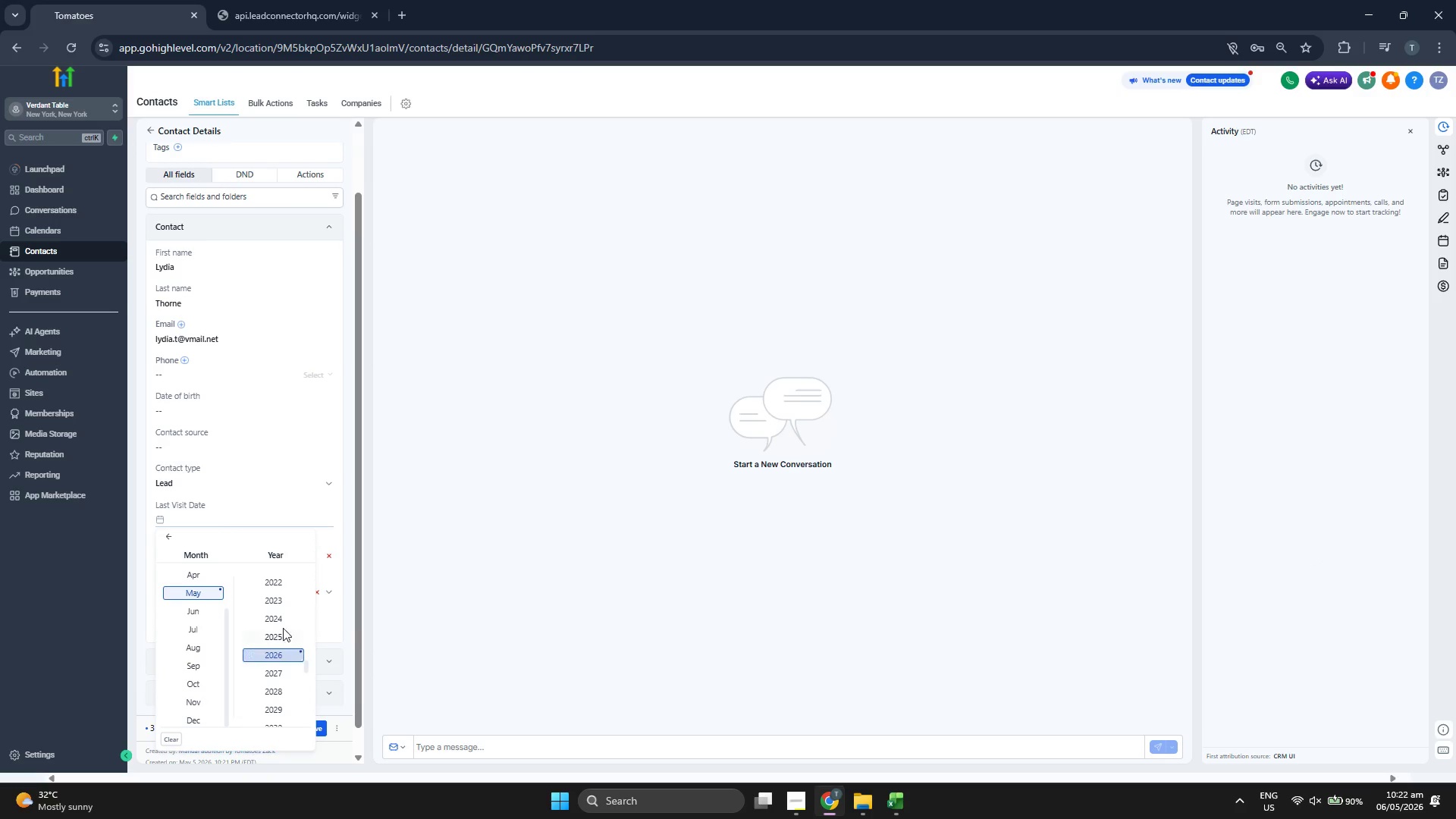 
left_click([282, 620])
 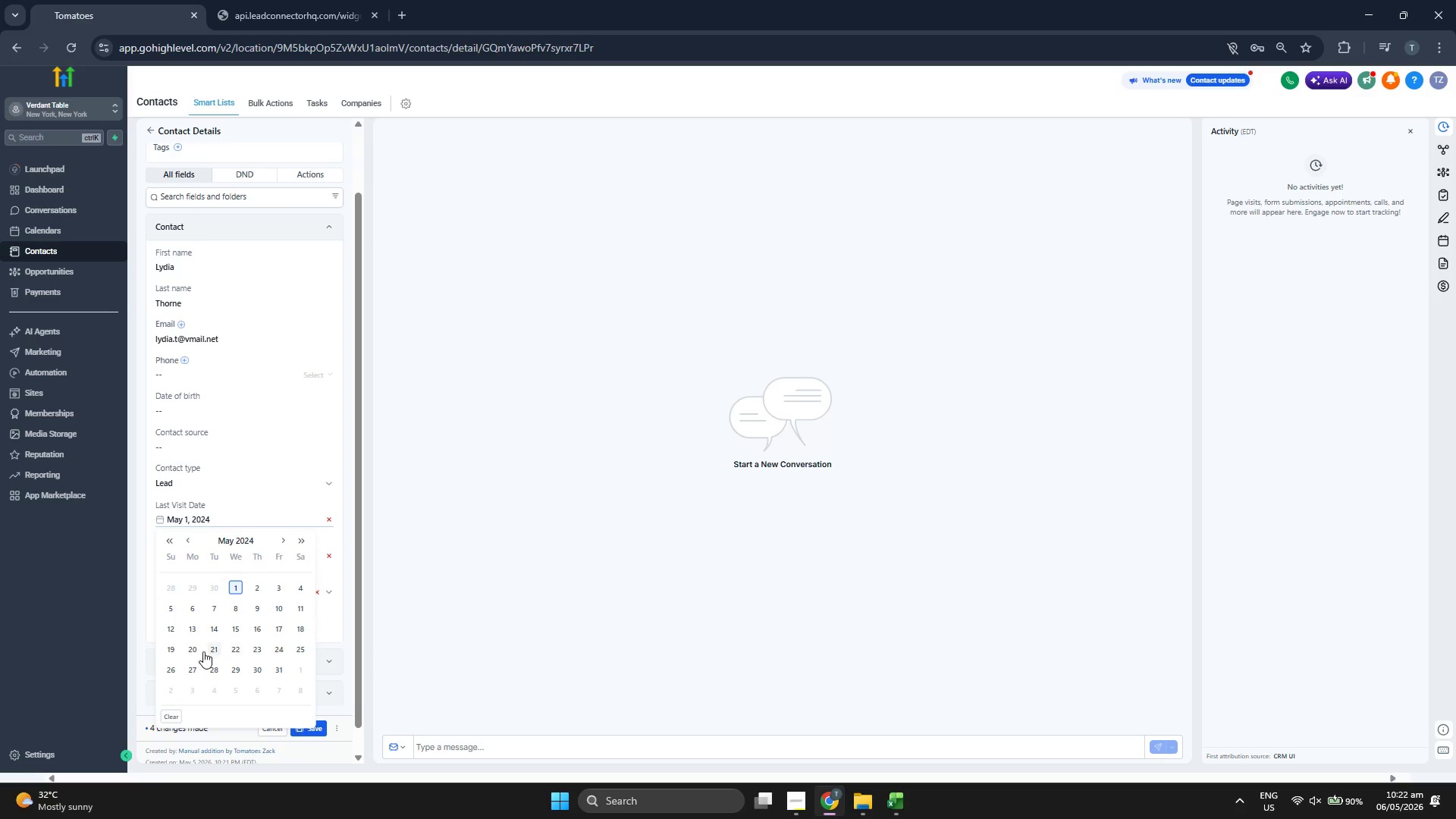 
left_click([346, 592])
 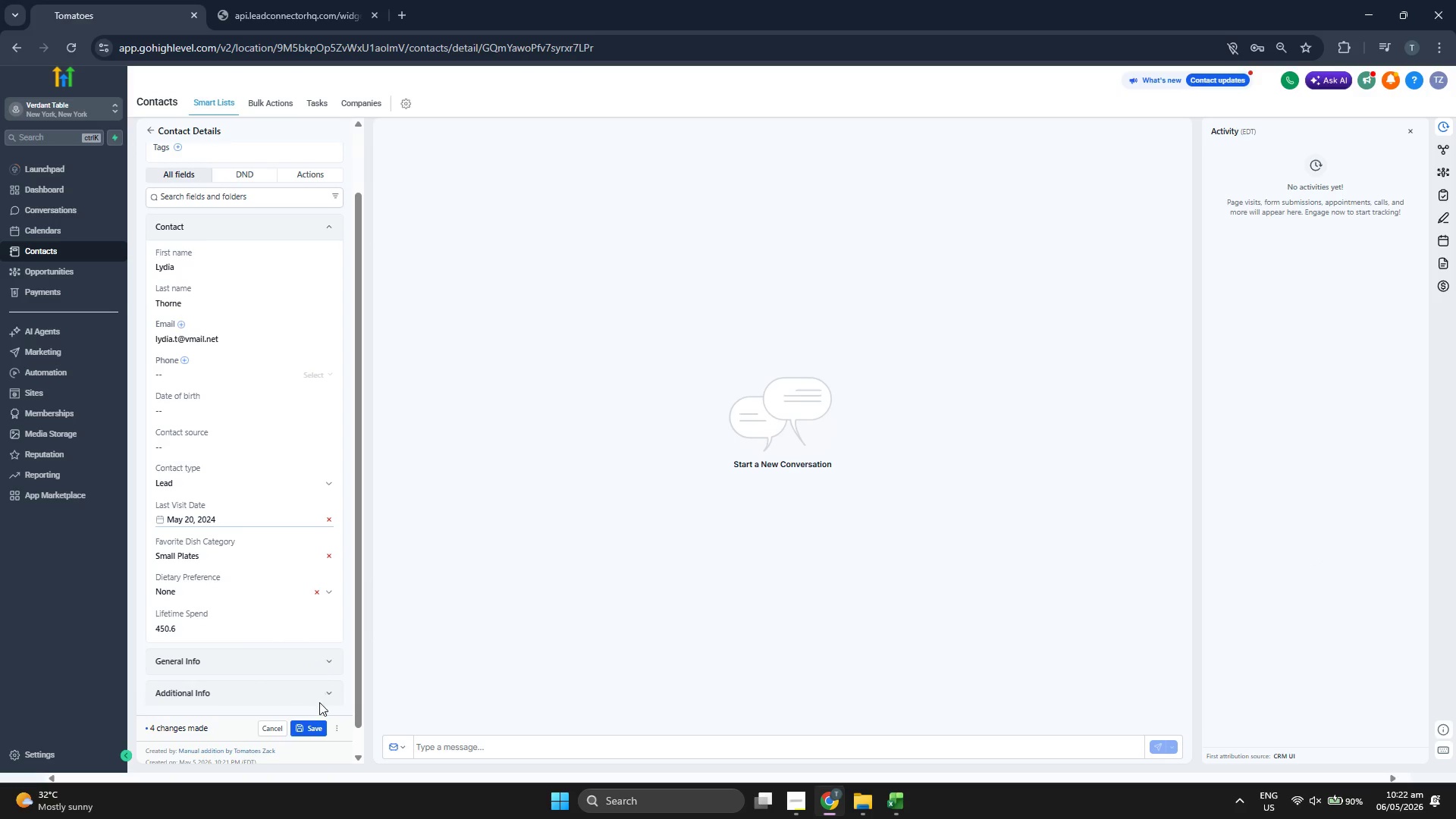 
left_click([315, 723])
 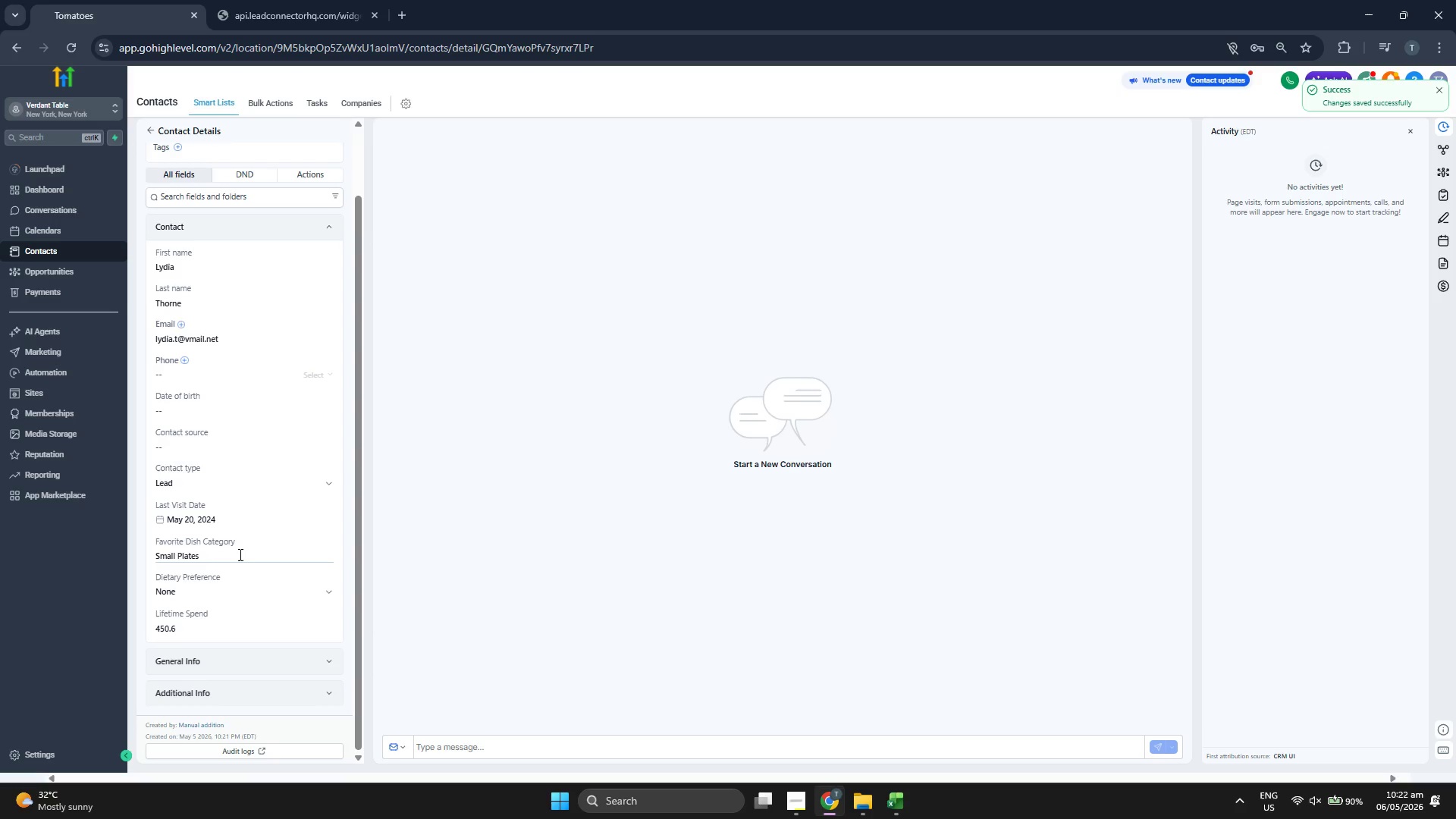 
wait(5.66)
 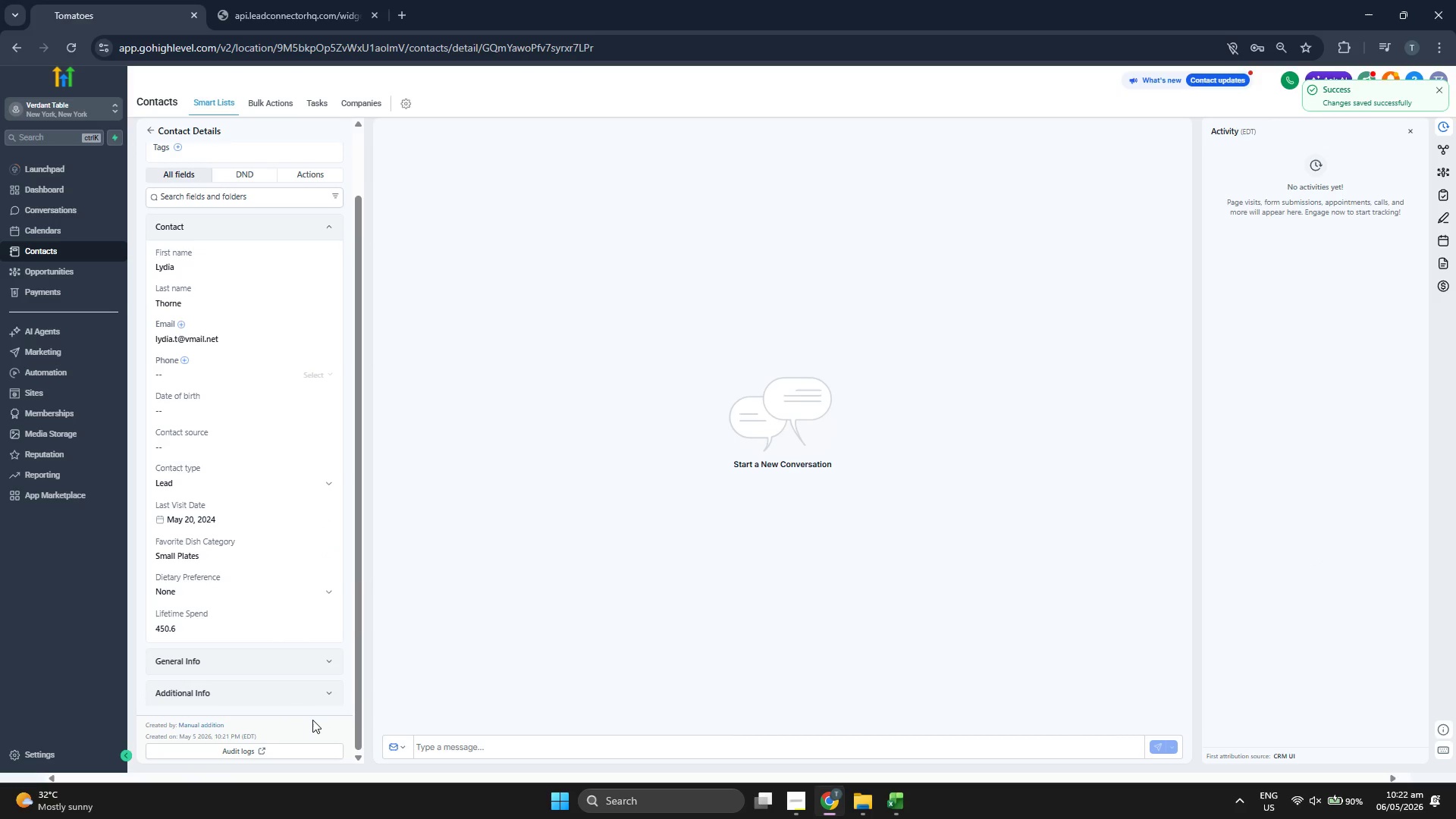 
scroll: coordinate [259, 420], scroll_direction: up, amount: 1.0
 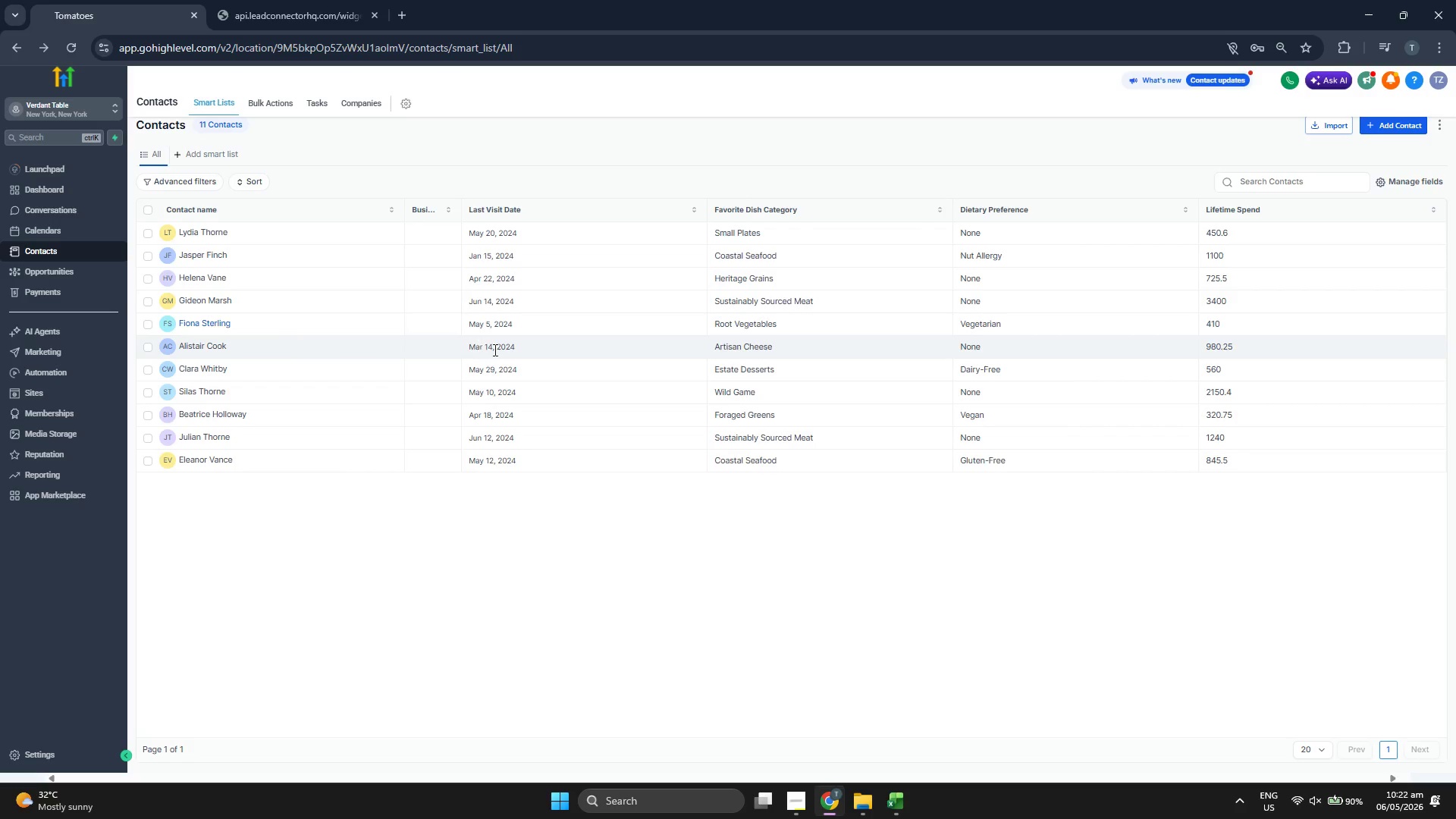 
wait(7.3)
 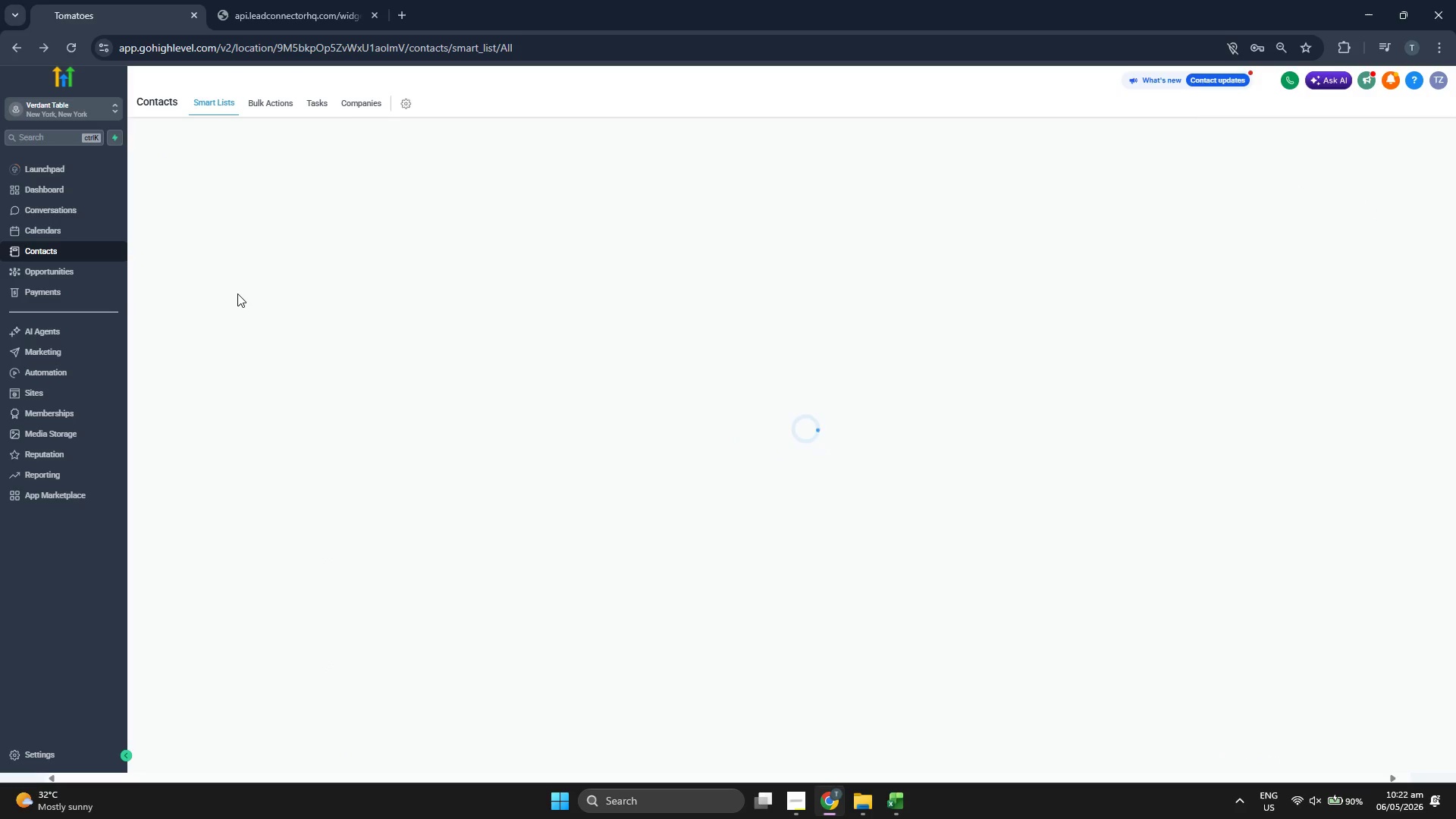 
left_click([1385, 122])
 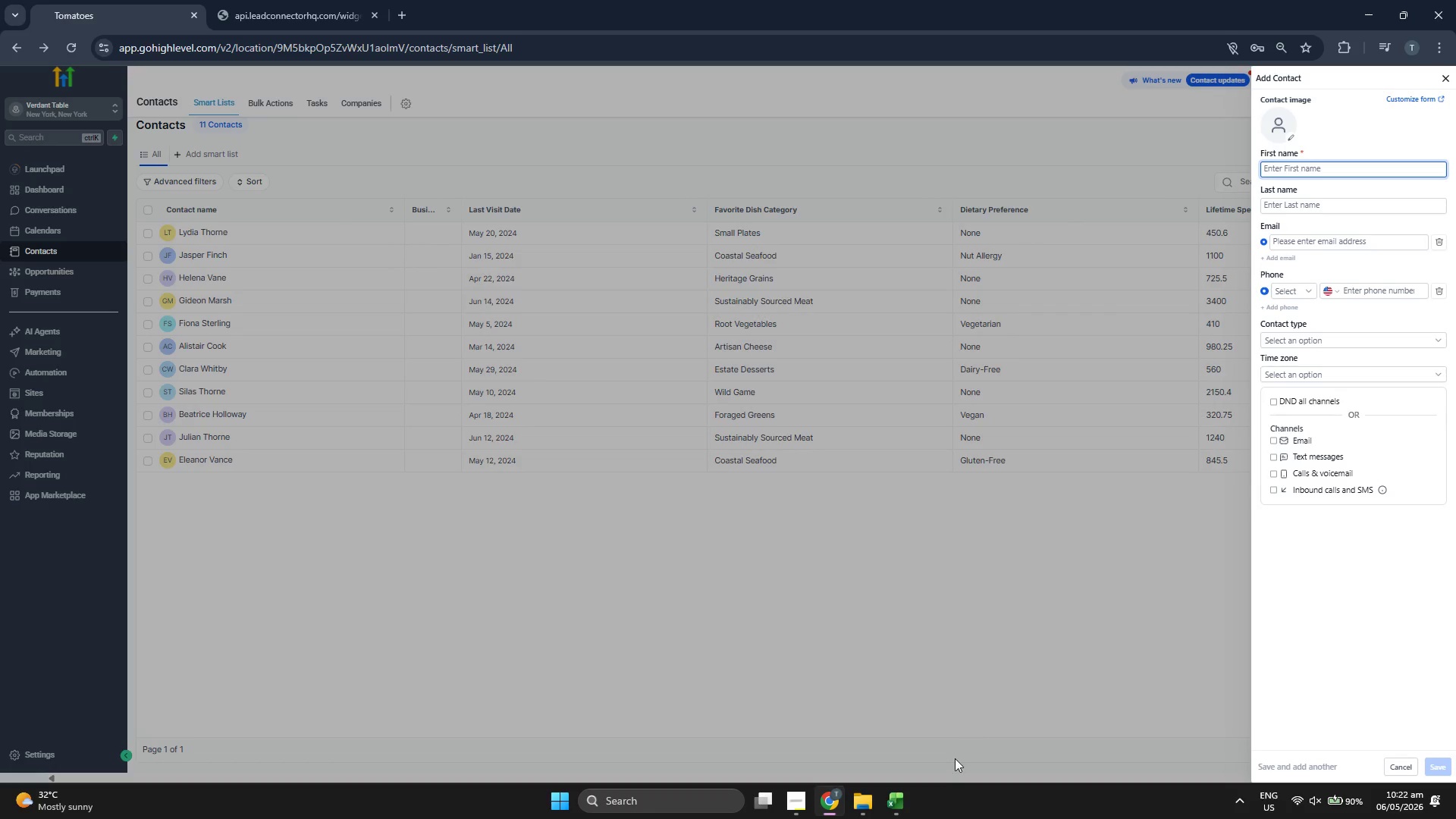 
left_click_drag(start_coordinate=[905, 792], to_coordinate=[903, 799])
 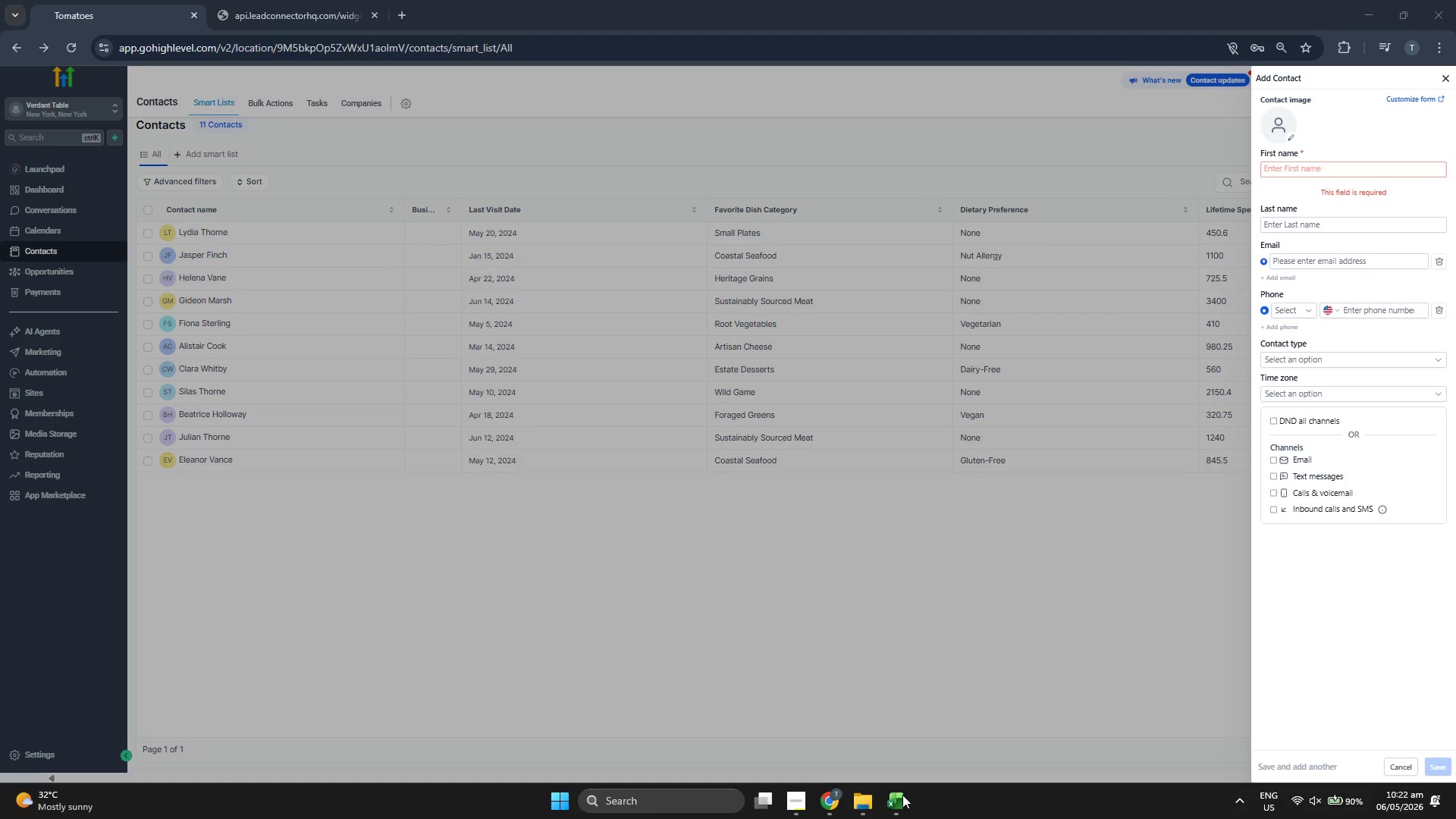 
left_click([903, 795])
 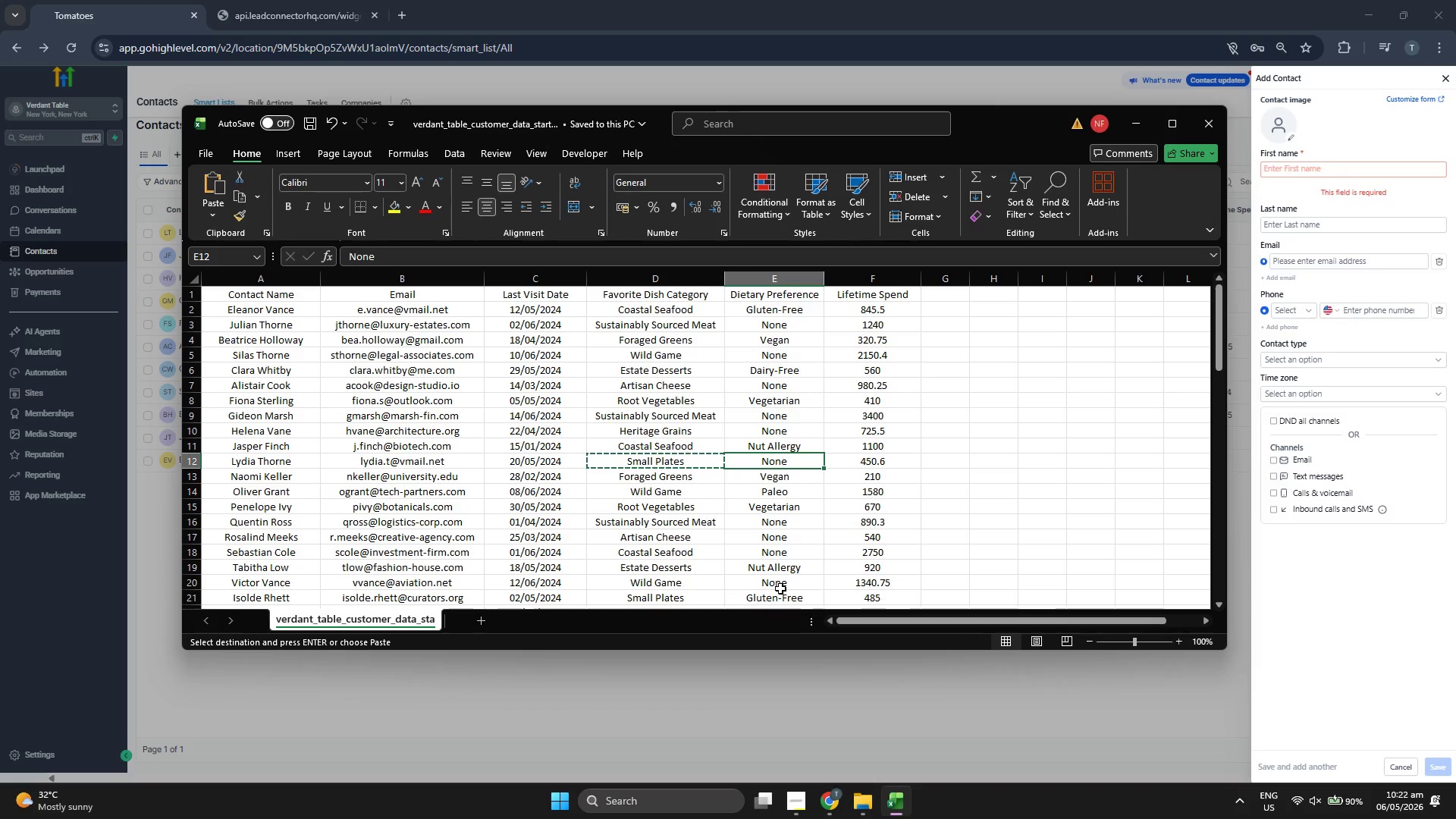 
scroll: coordinate [902, 795], scroll_direction: up, amount: 1.0
 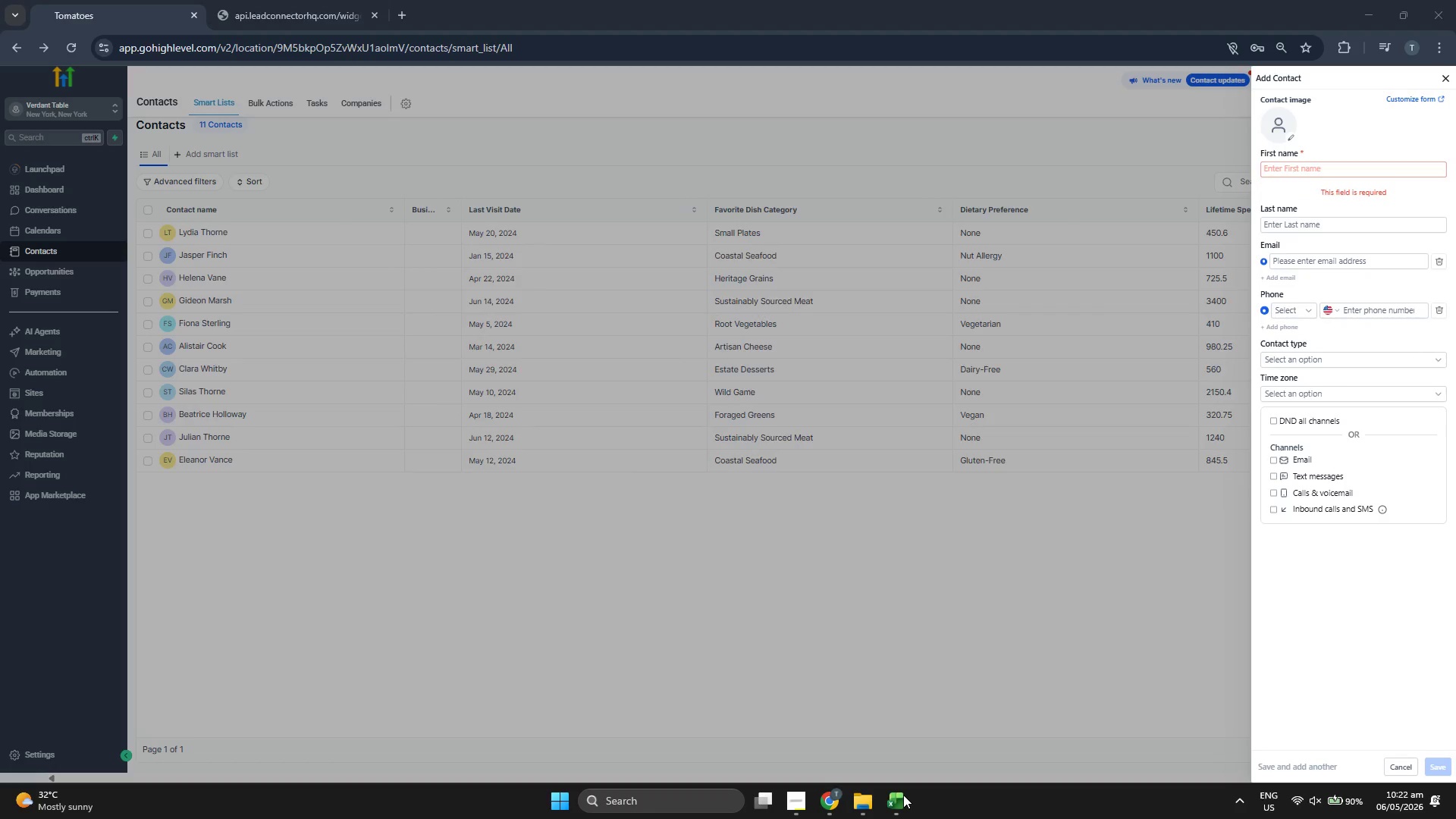 
key(ArrowDown)
 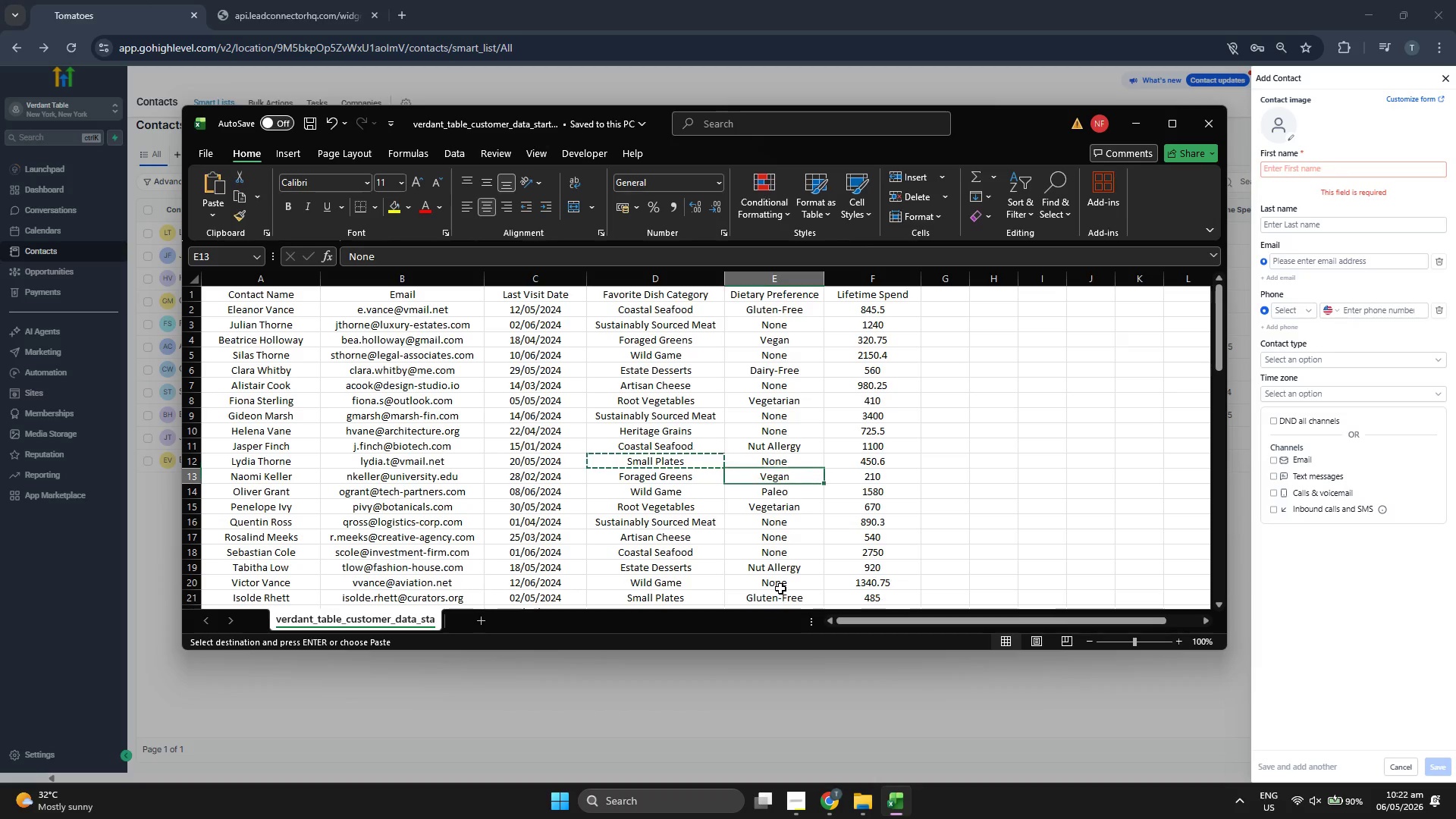 
key(ArrowLeft)
 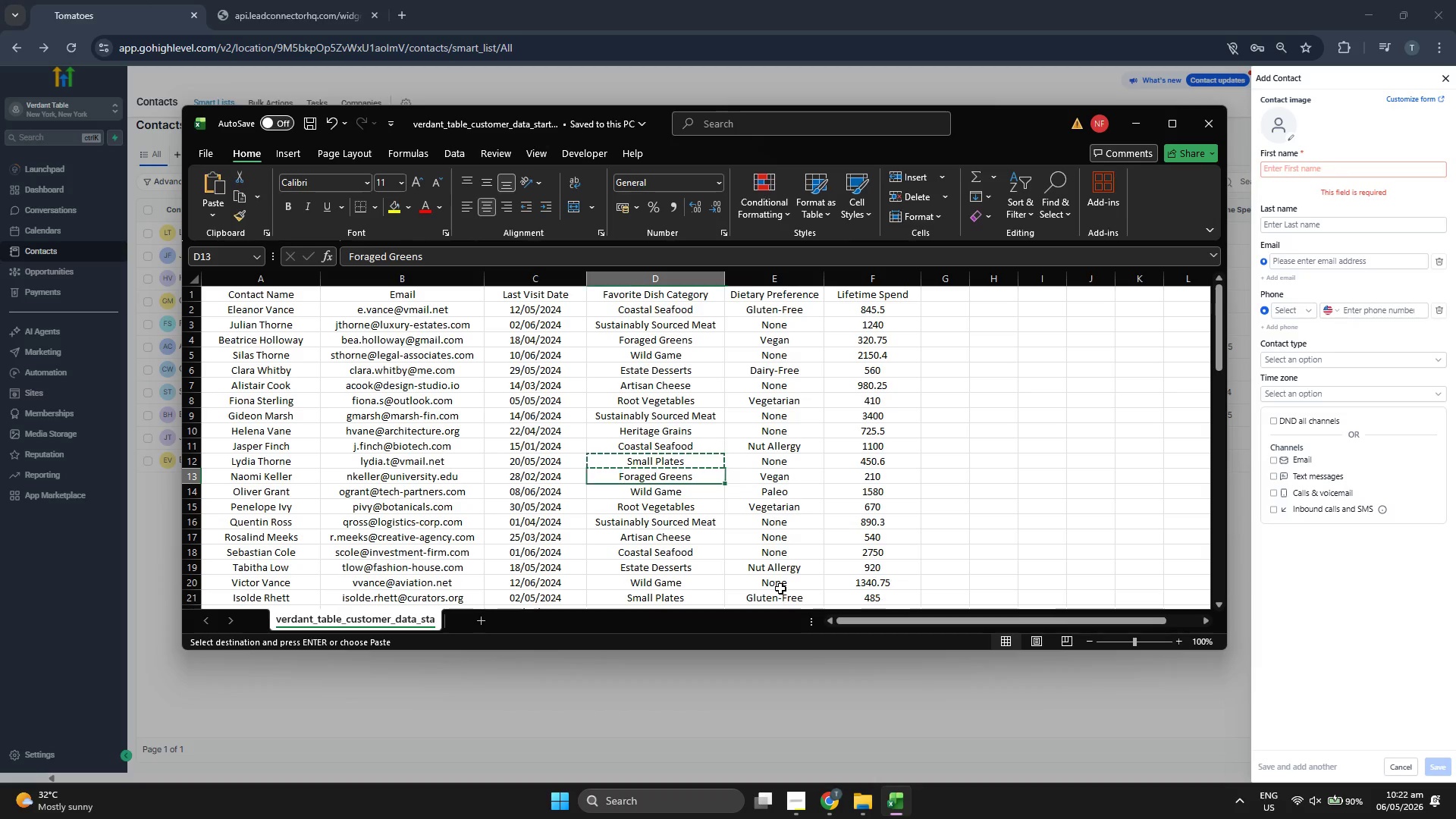 
key(ArrowLeft)
 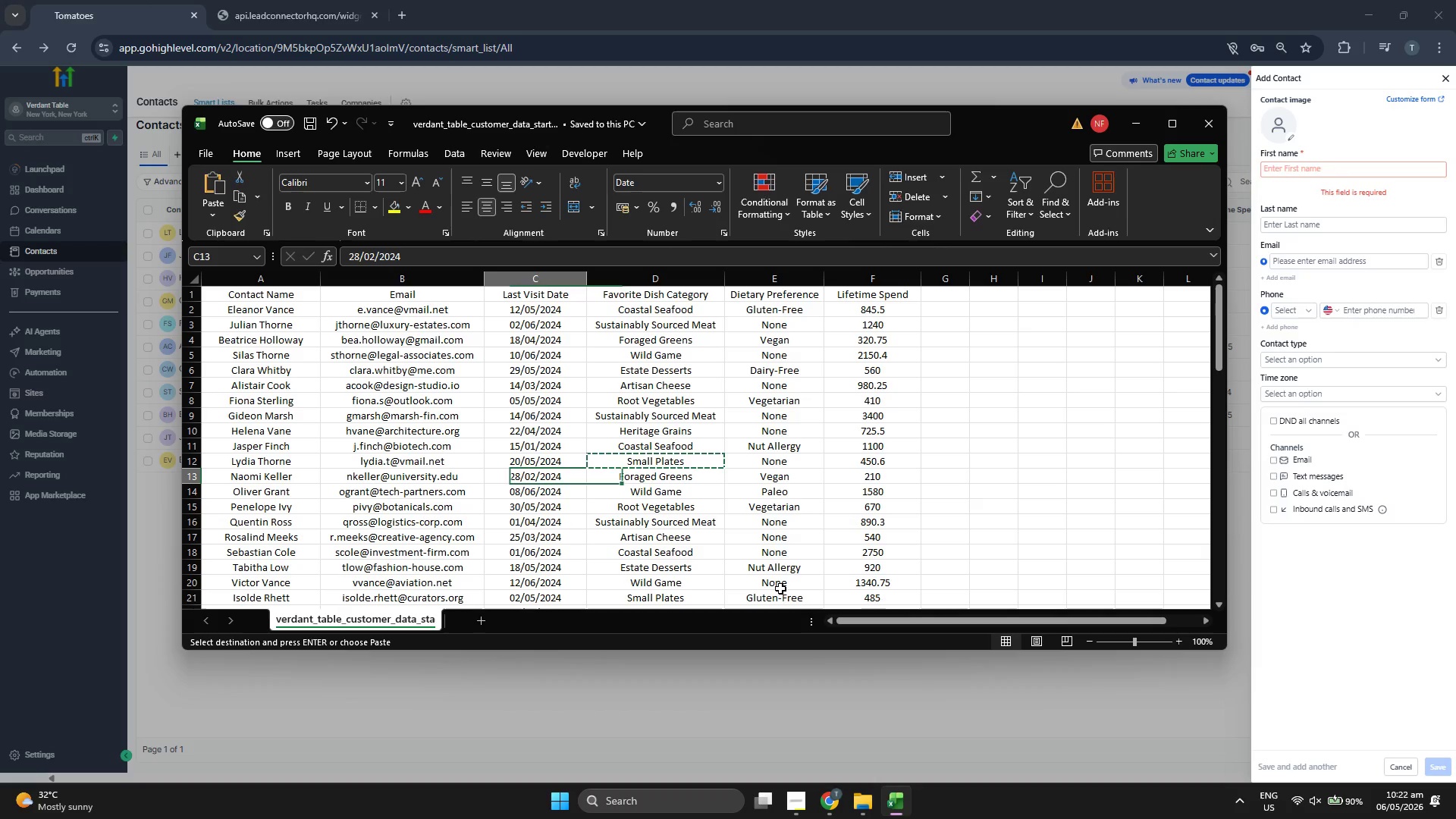 
key(ArrowLeft)
 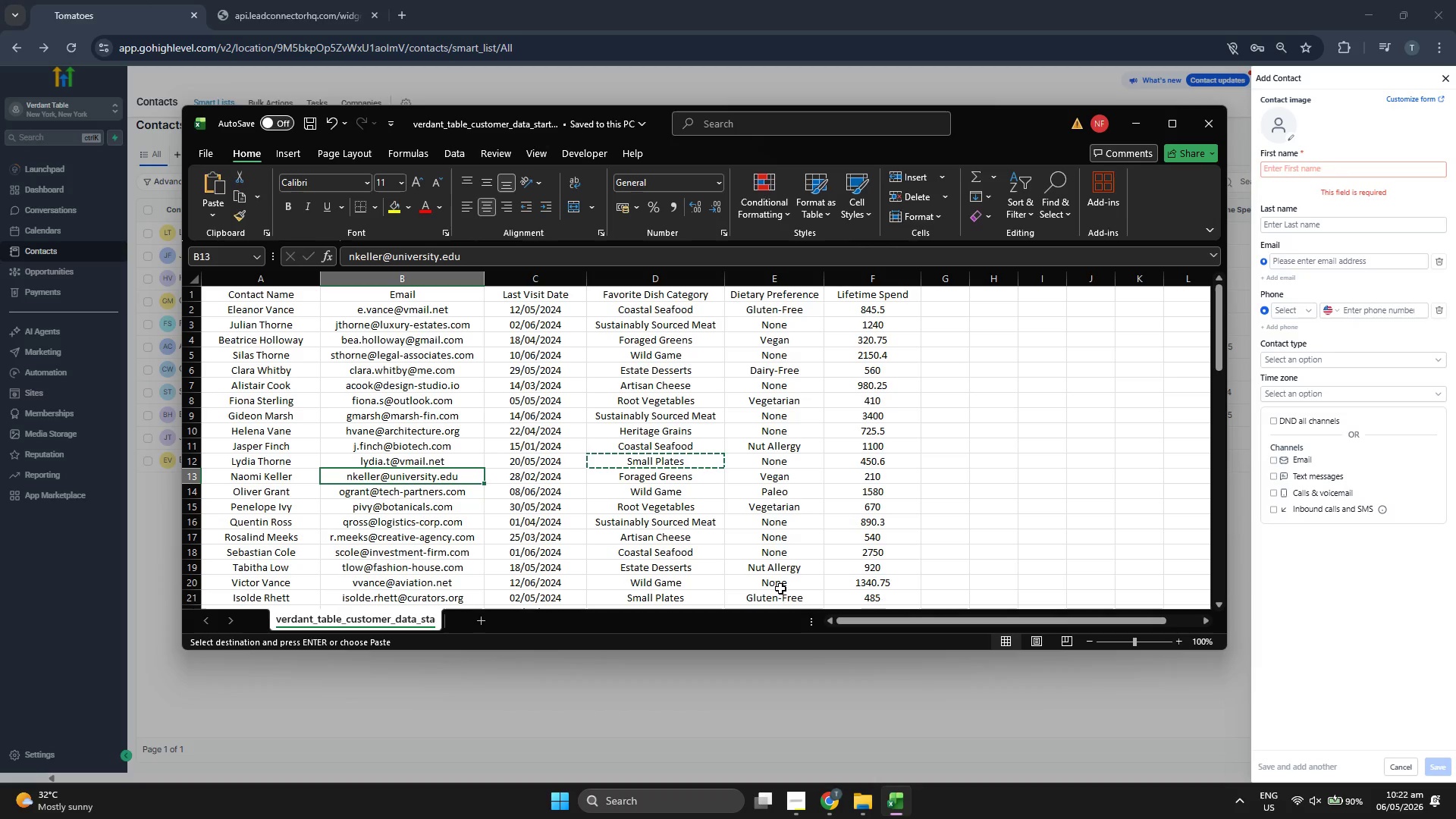 
key(Control+ControlLeft)
 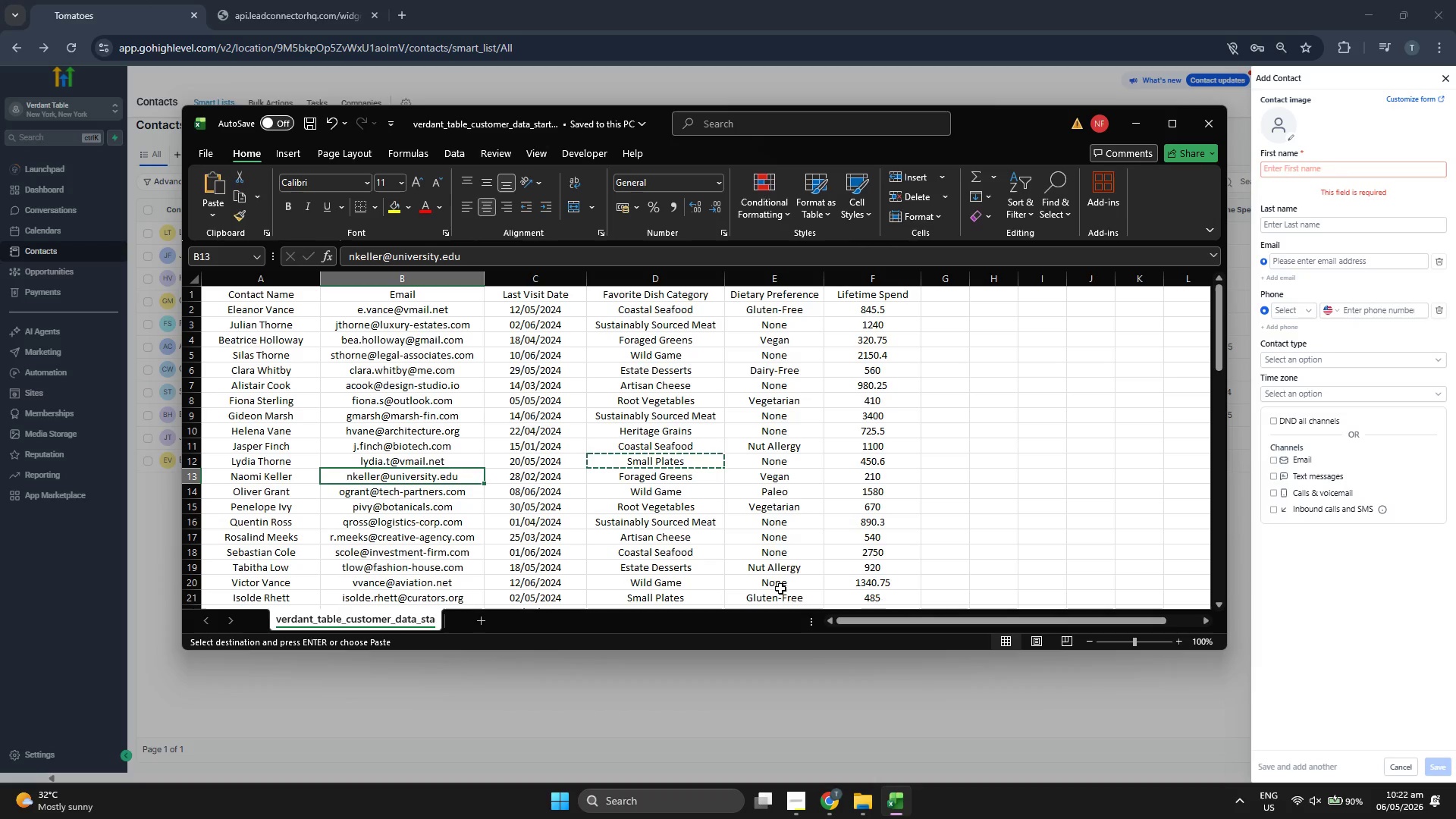 
key(Control+C)
 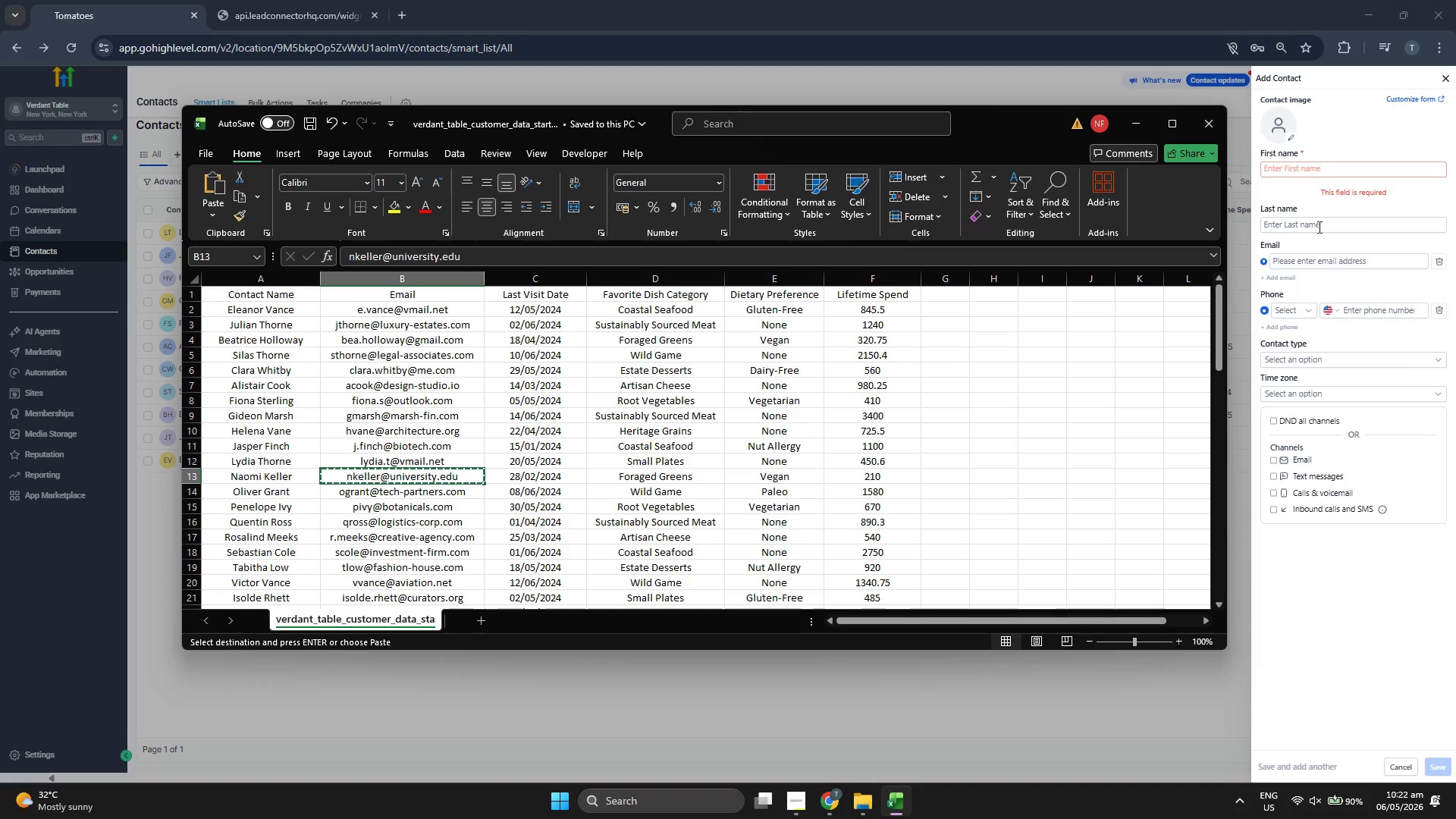 
left_click([1344, 261])
 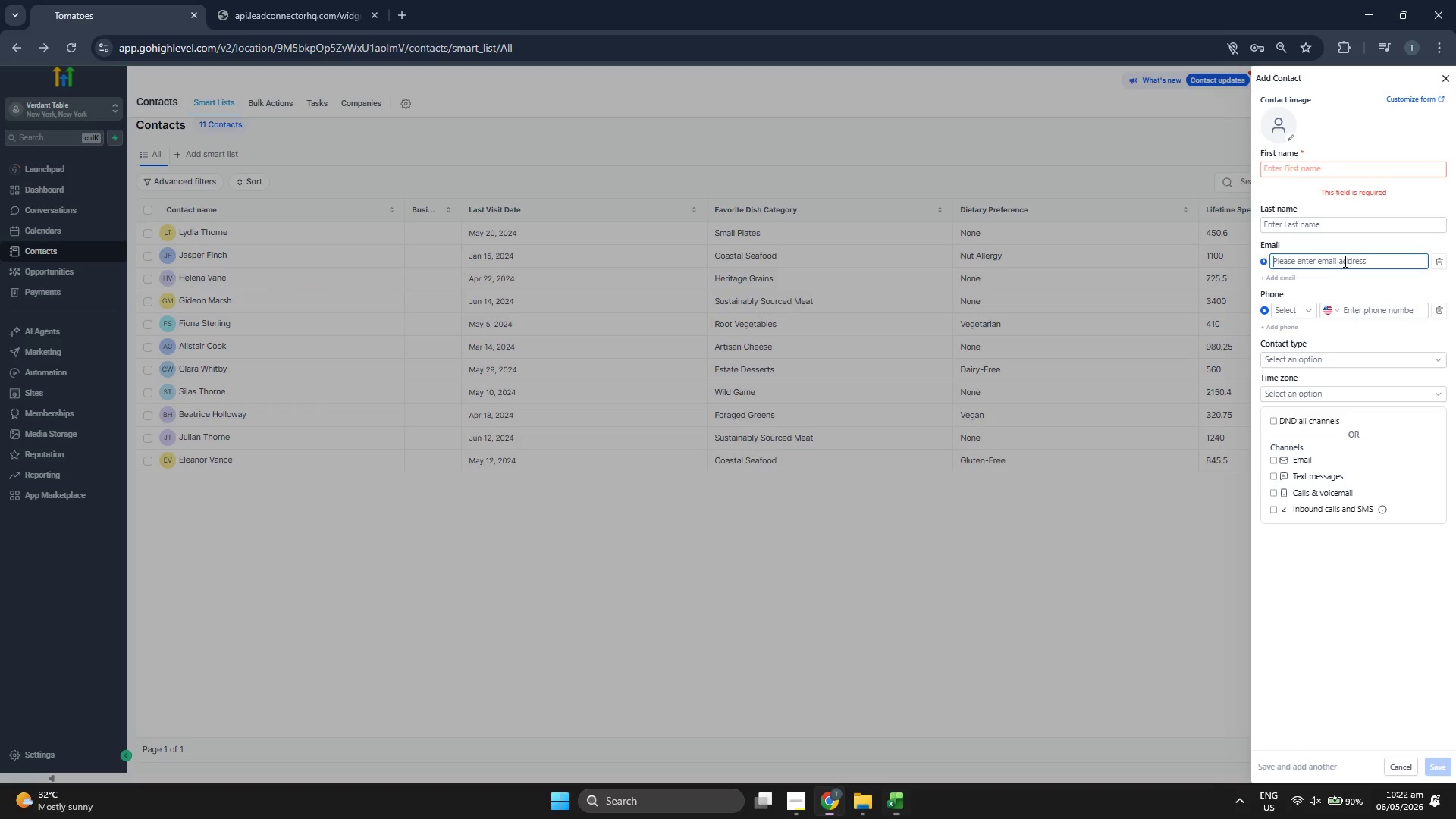 
key(Control+ControlLeft)
 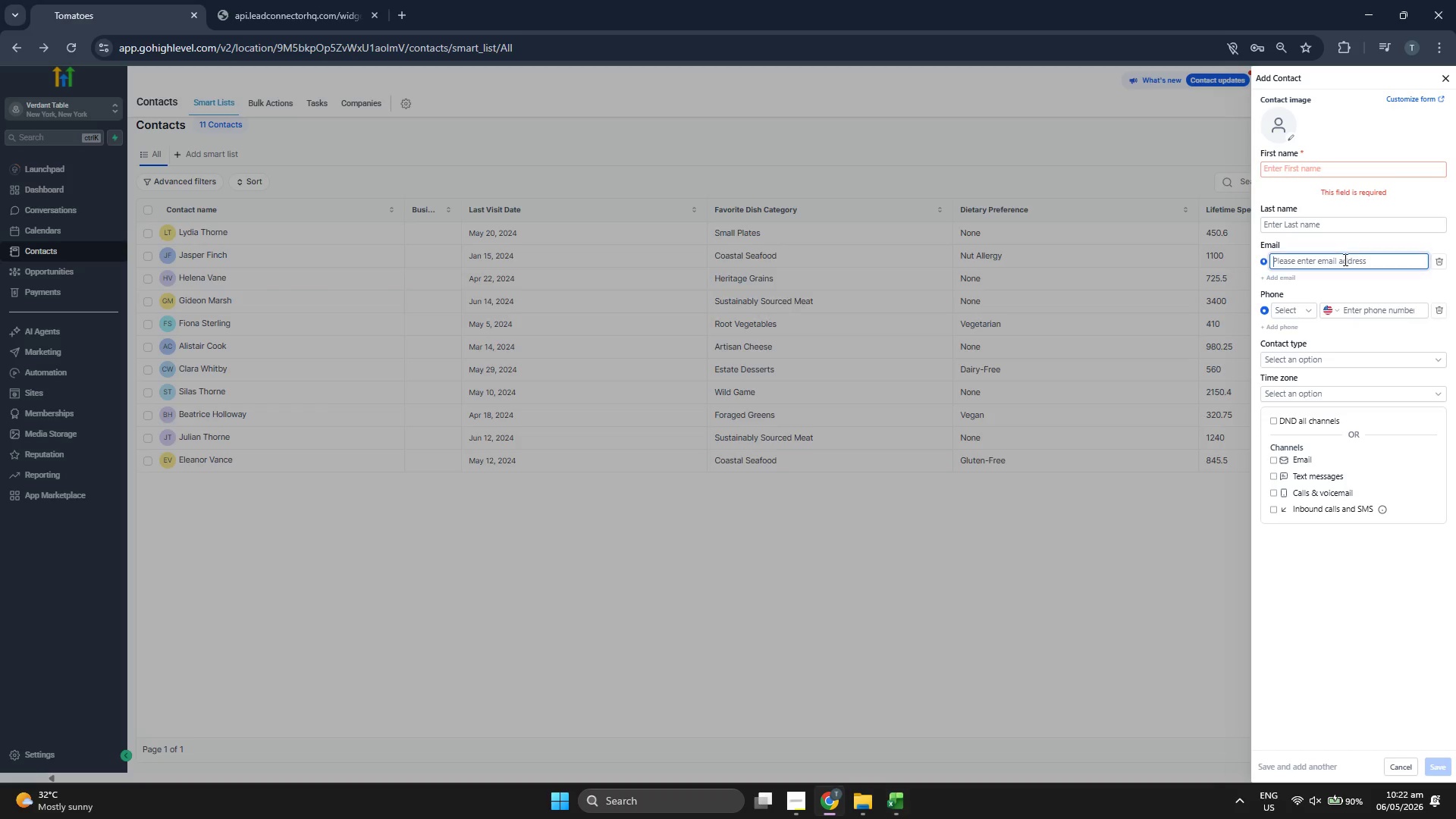 
key(Control+V)
 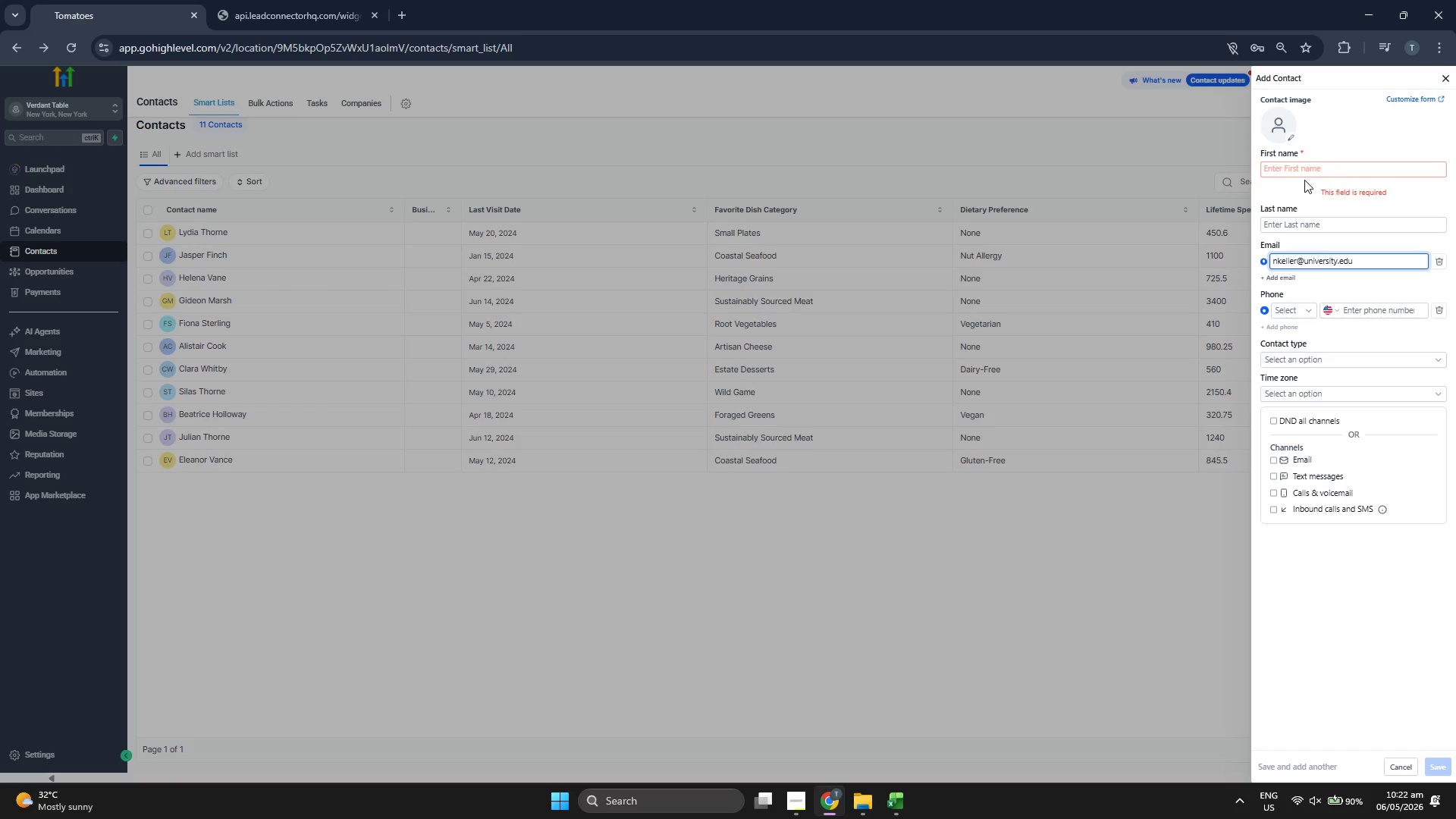 
left_click([1306, 174])
 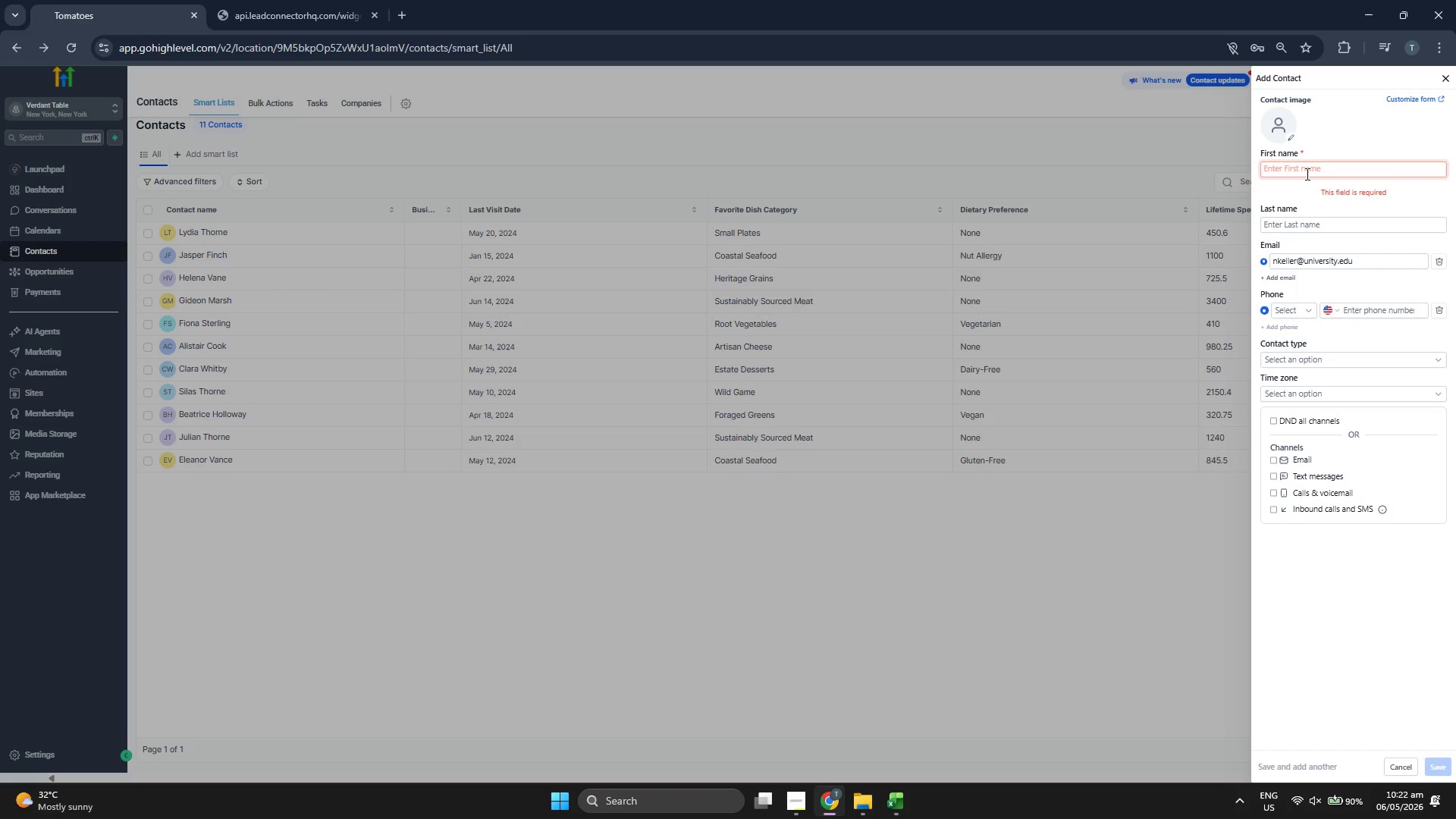 
type(Naomi)
key(Tab)
type(Keller)
 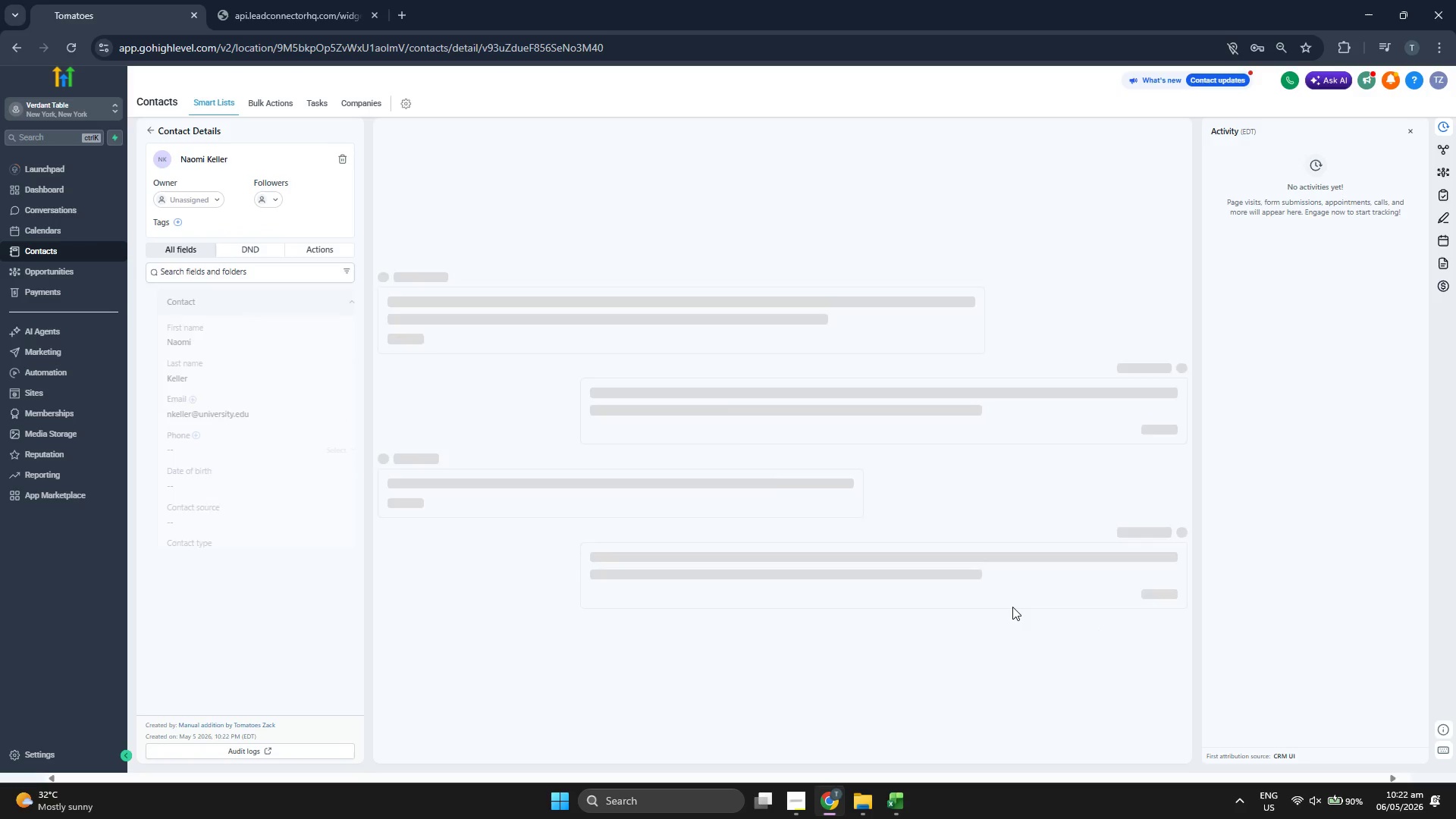 
wait(5.8)
 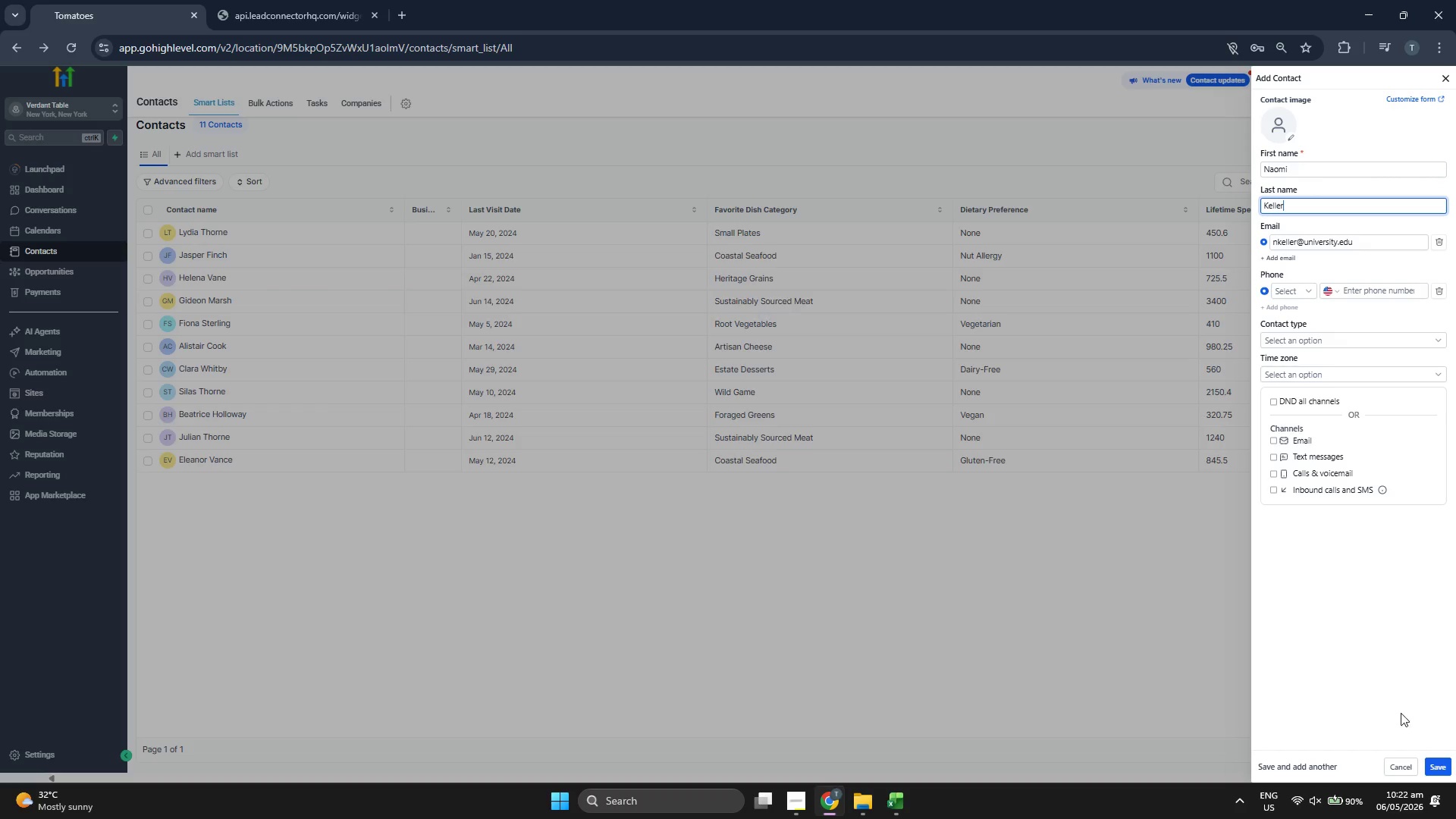 
scroll: coordinate [315, 356], scroll_direction: down, amount: 2.0
 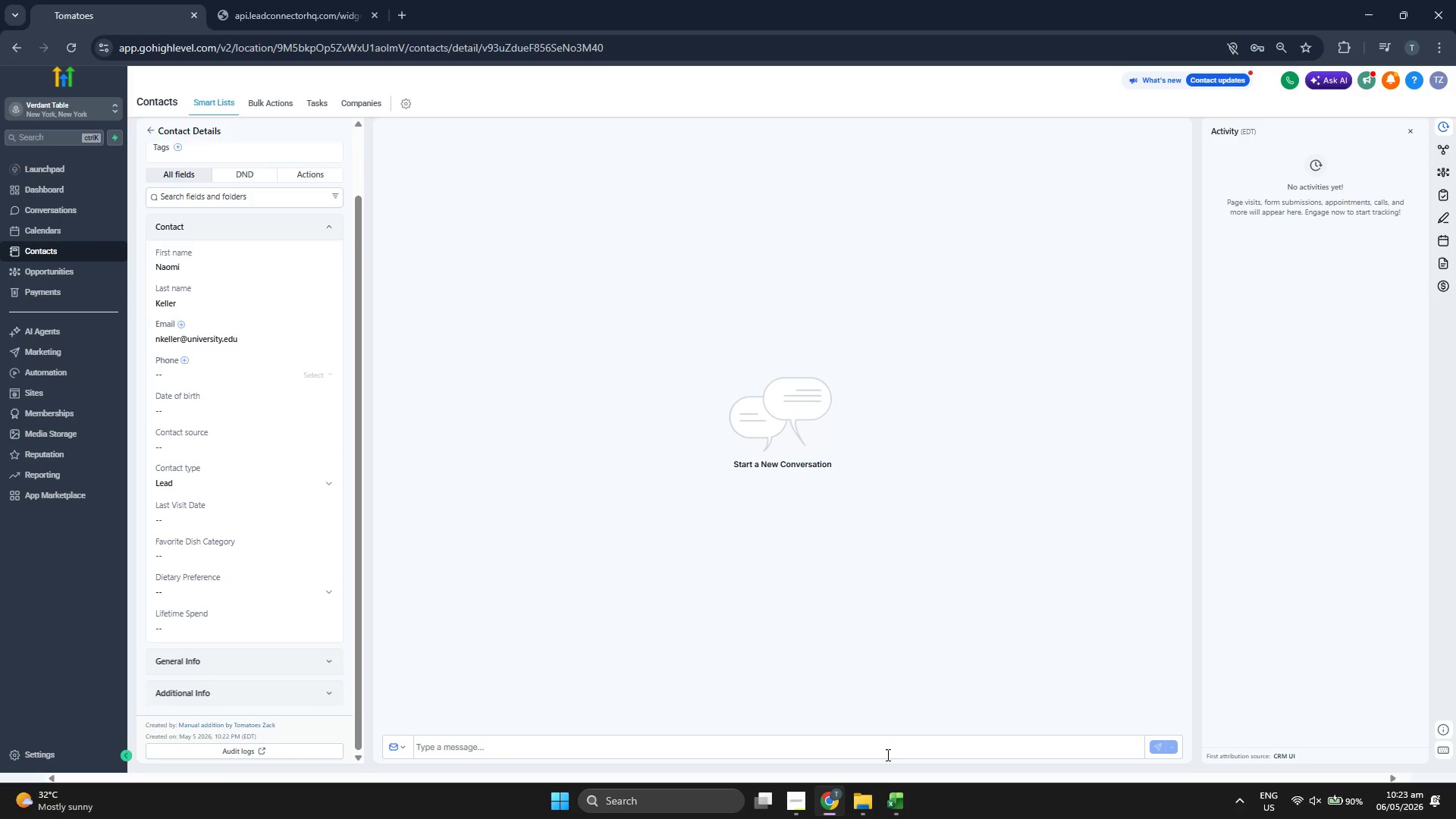 
left_click([896, 796])
 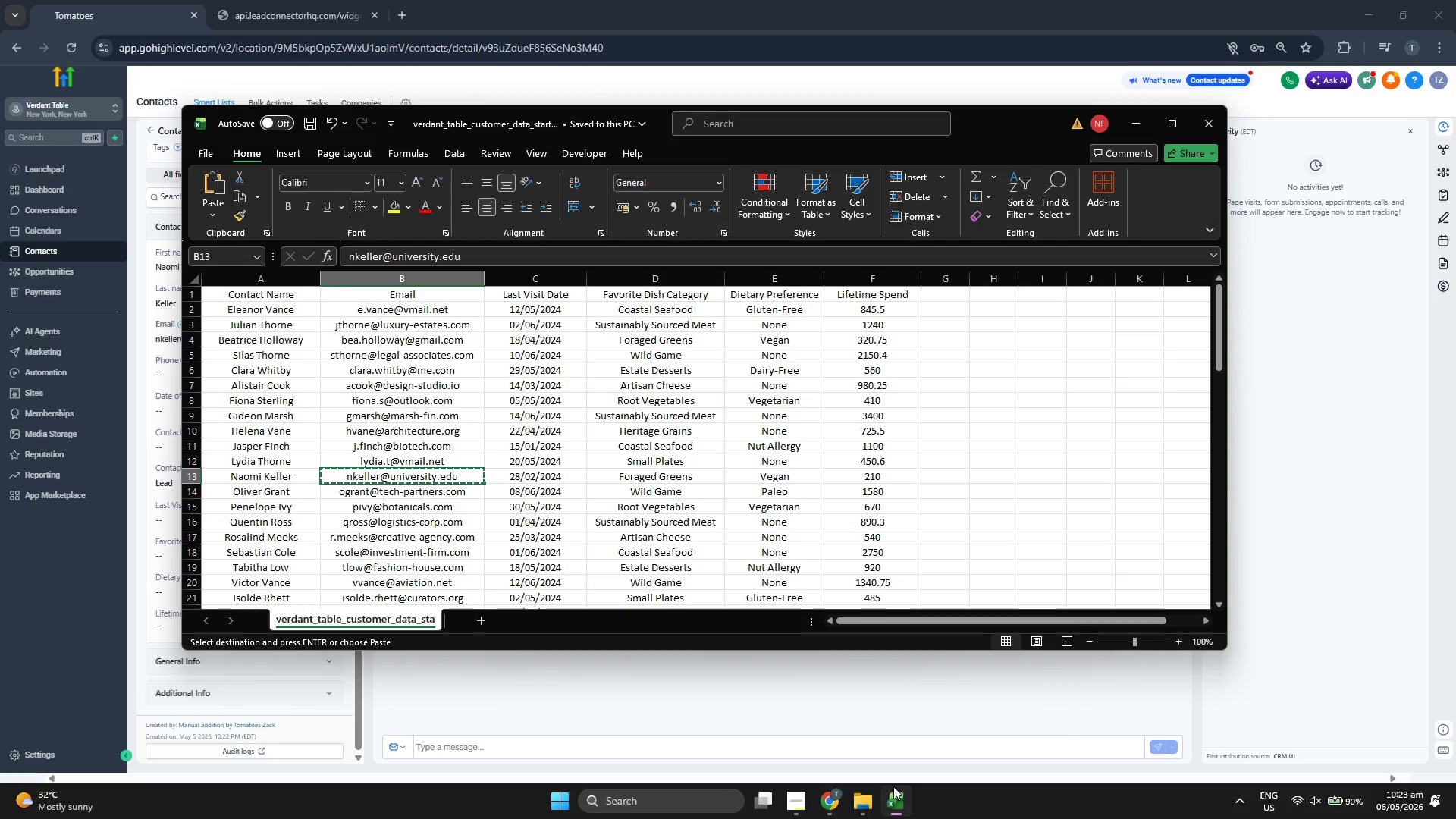 
key(ArrowRight)
 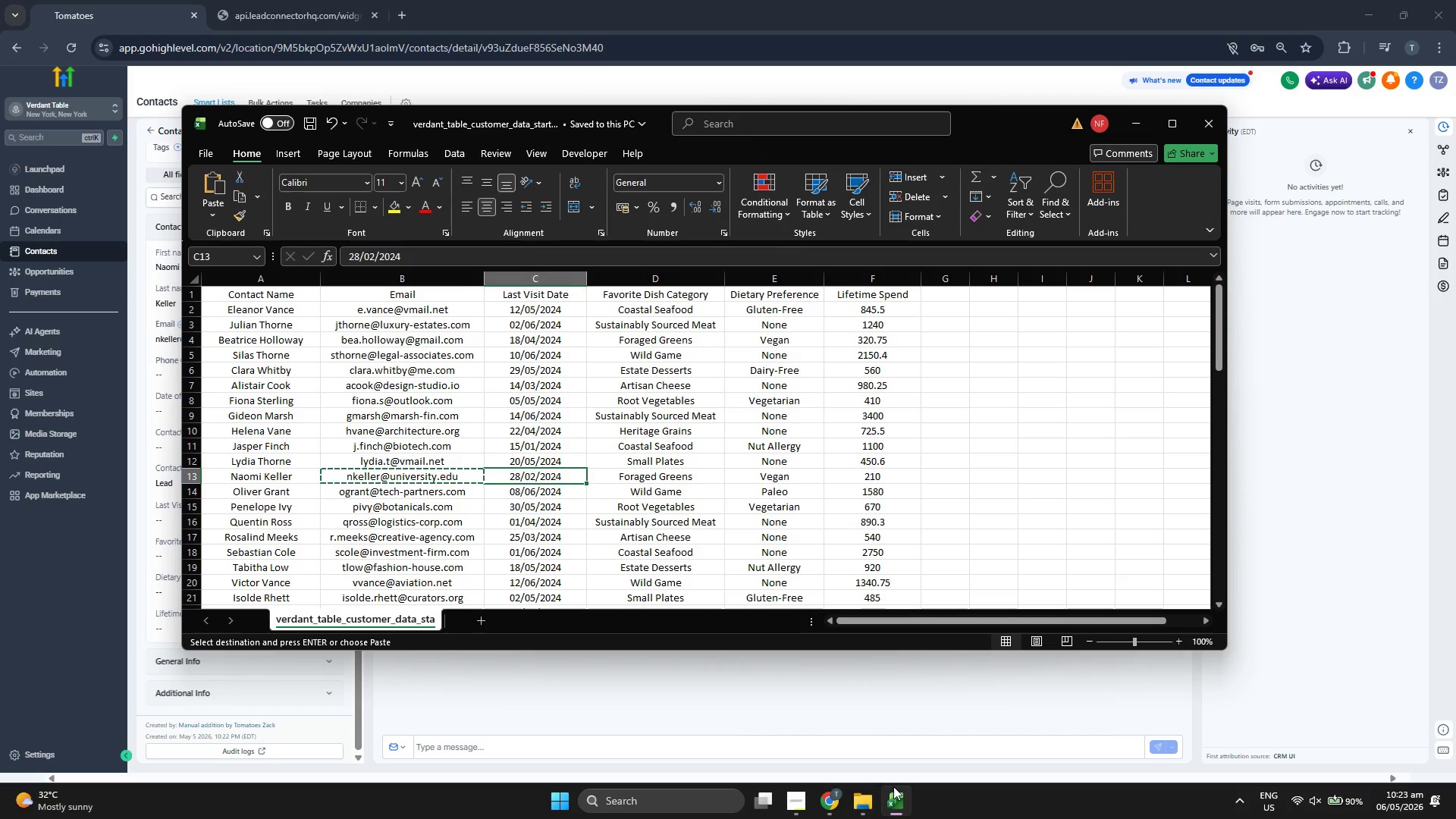 
key(ArrowRight)
 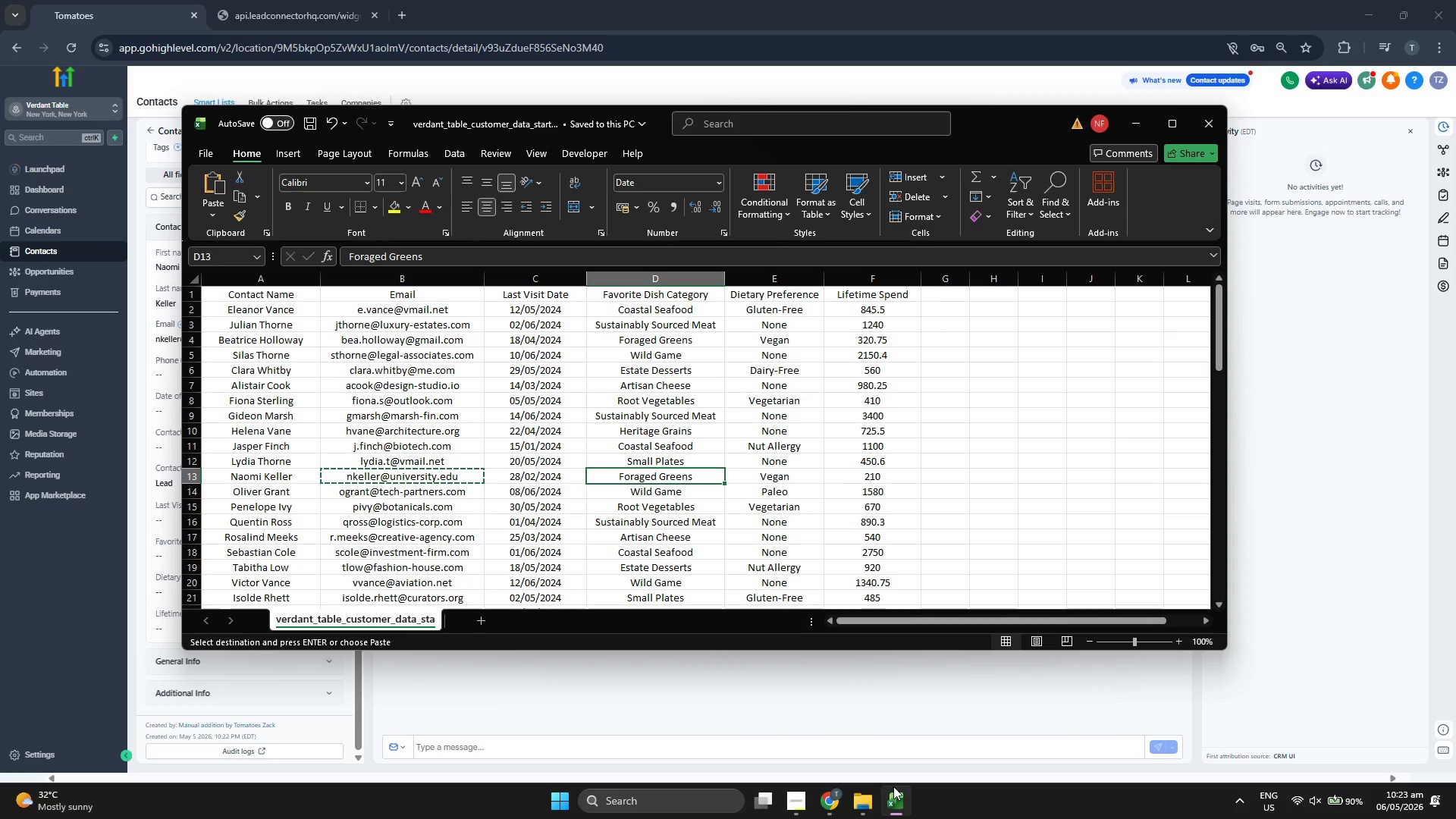 
key(Control+ControlLeft)
 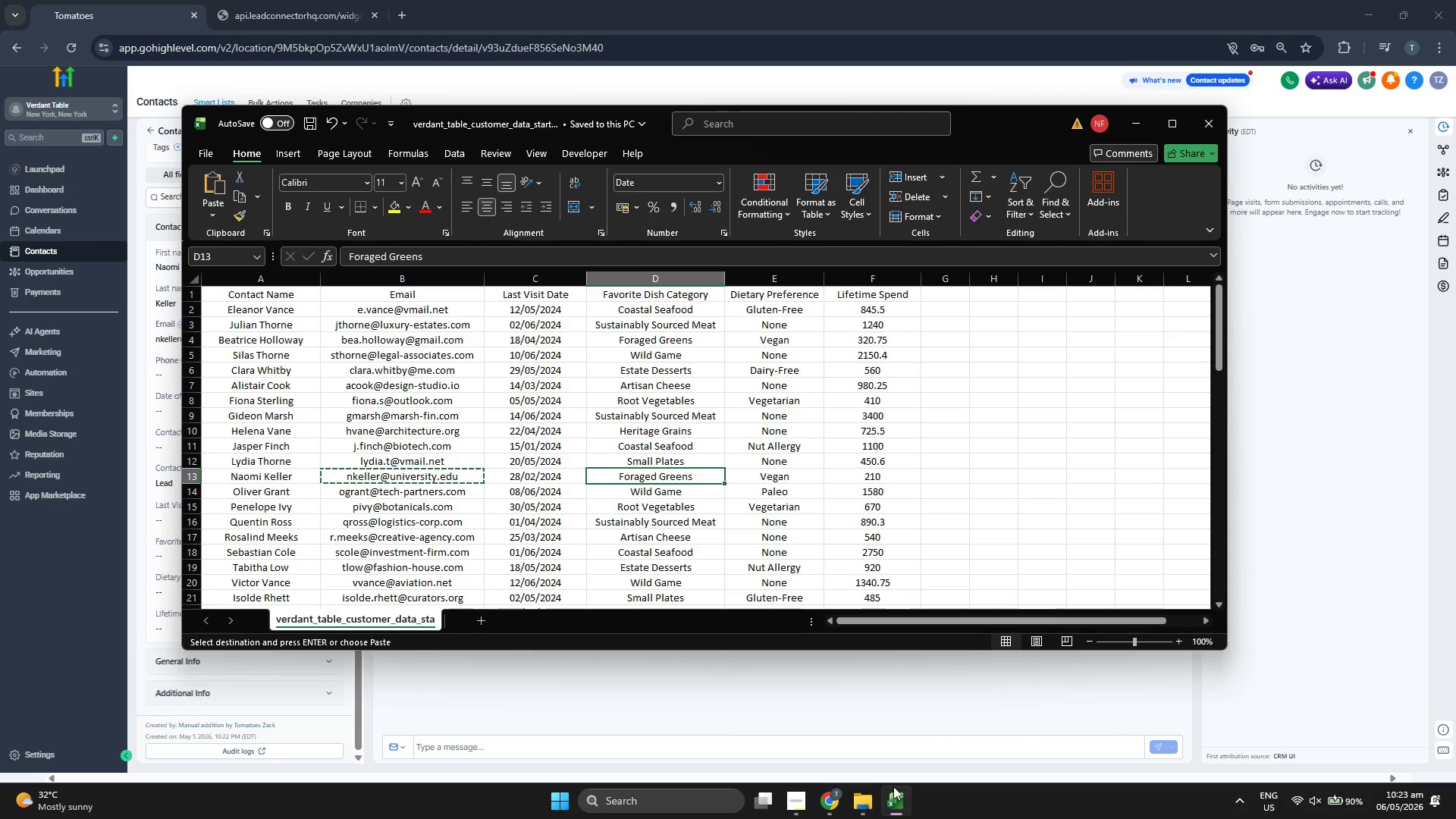 
key(Control+C)
 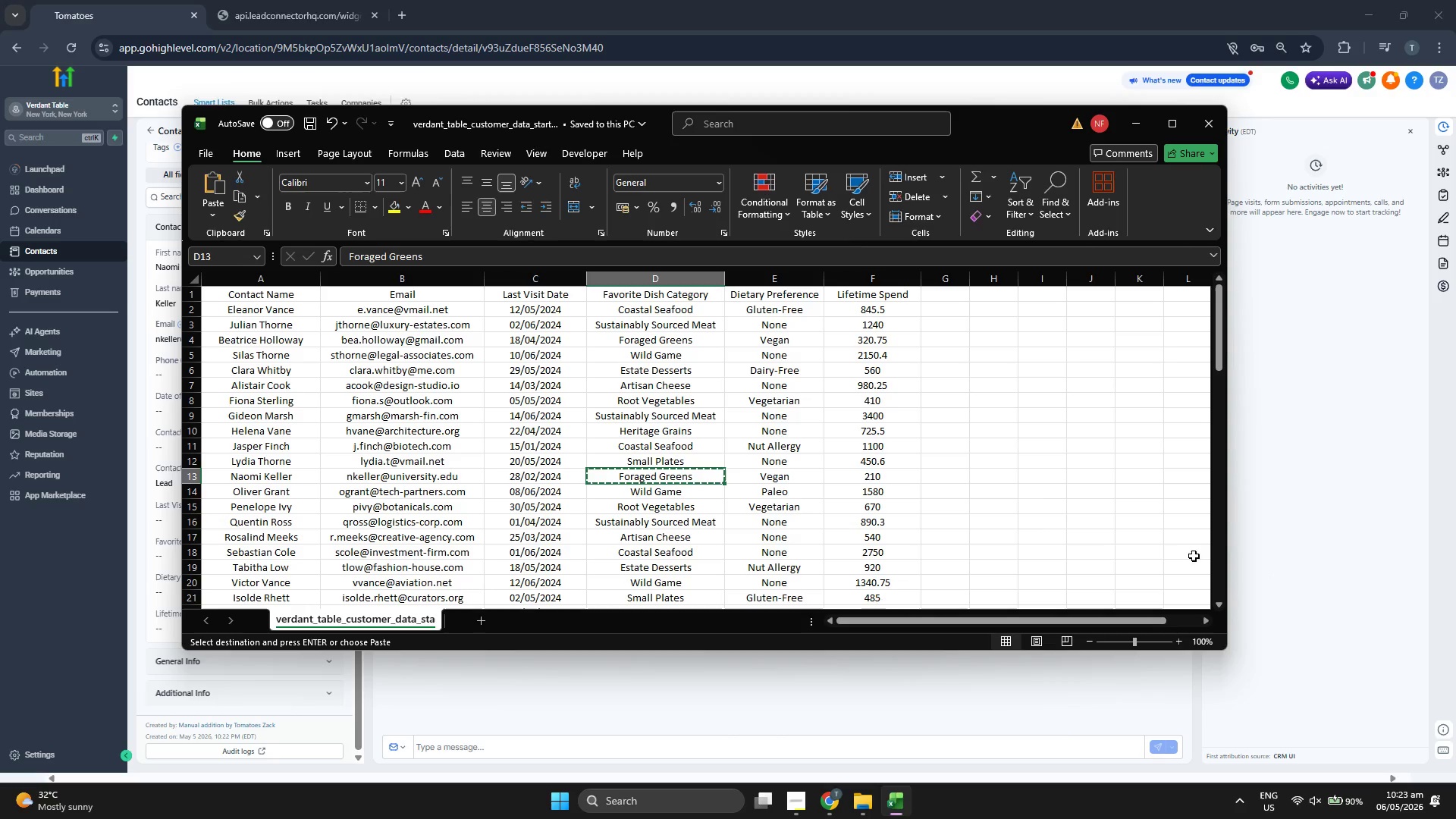 
scroll: coordinate [1055, 509], scroll_direction: down, amount: 2.0
 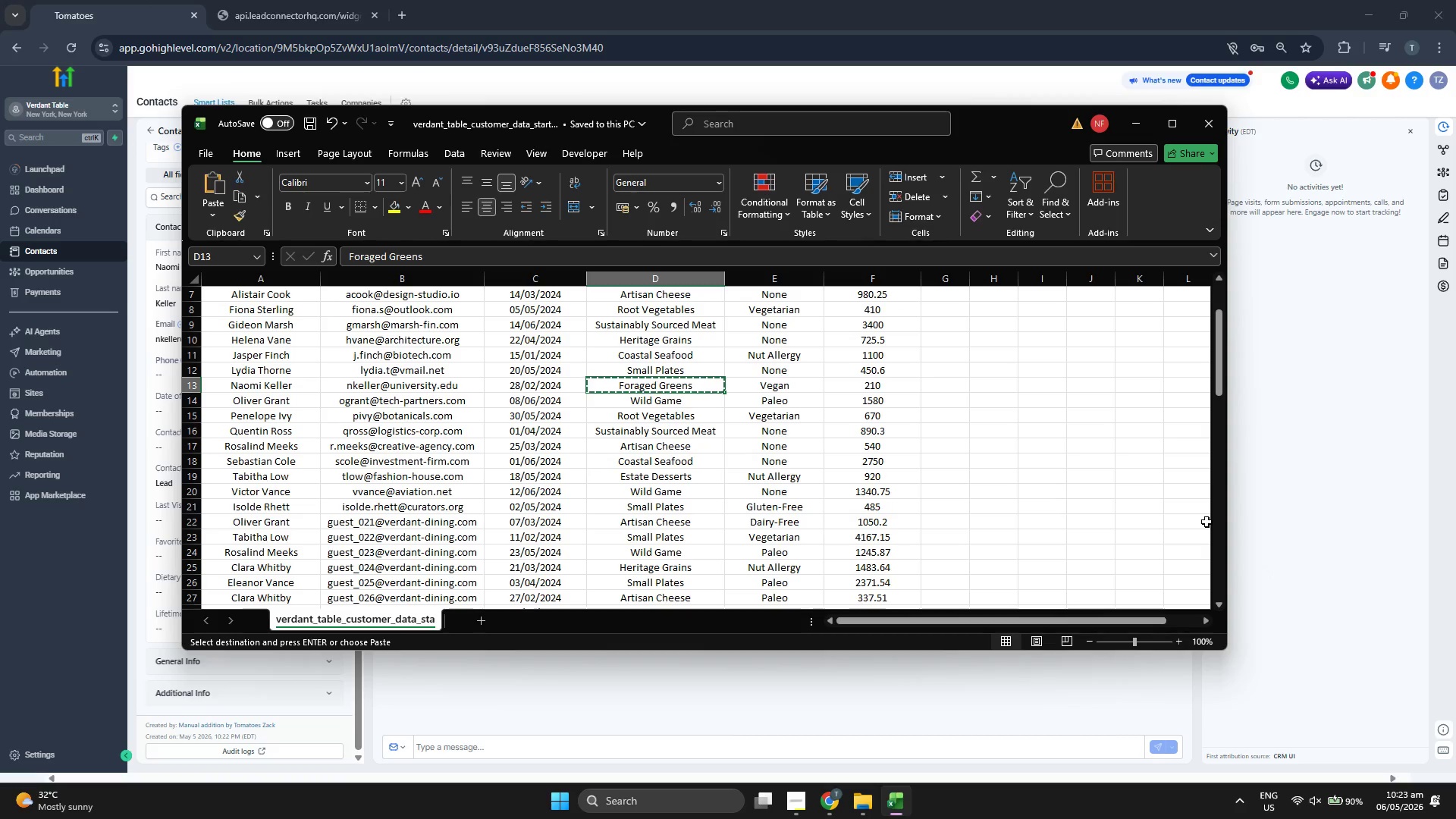 
left_click([1210, 520])
 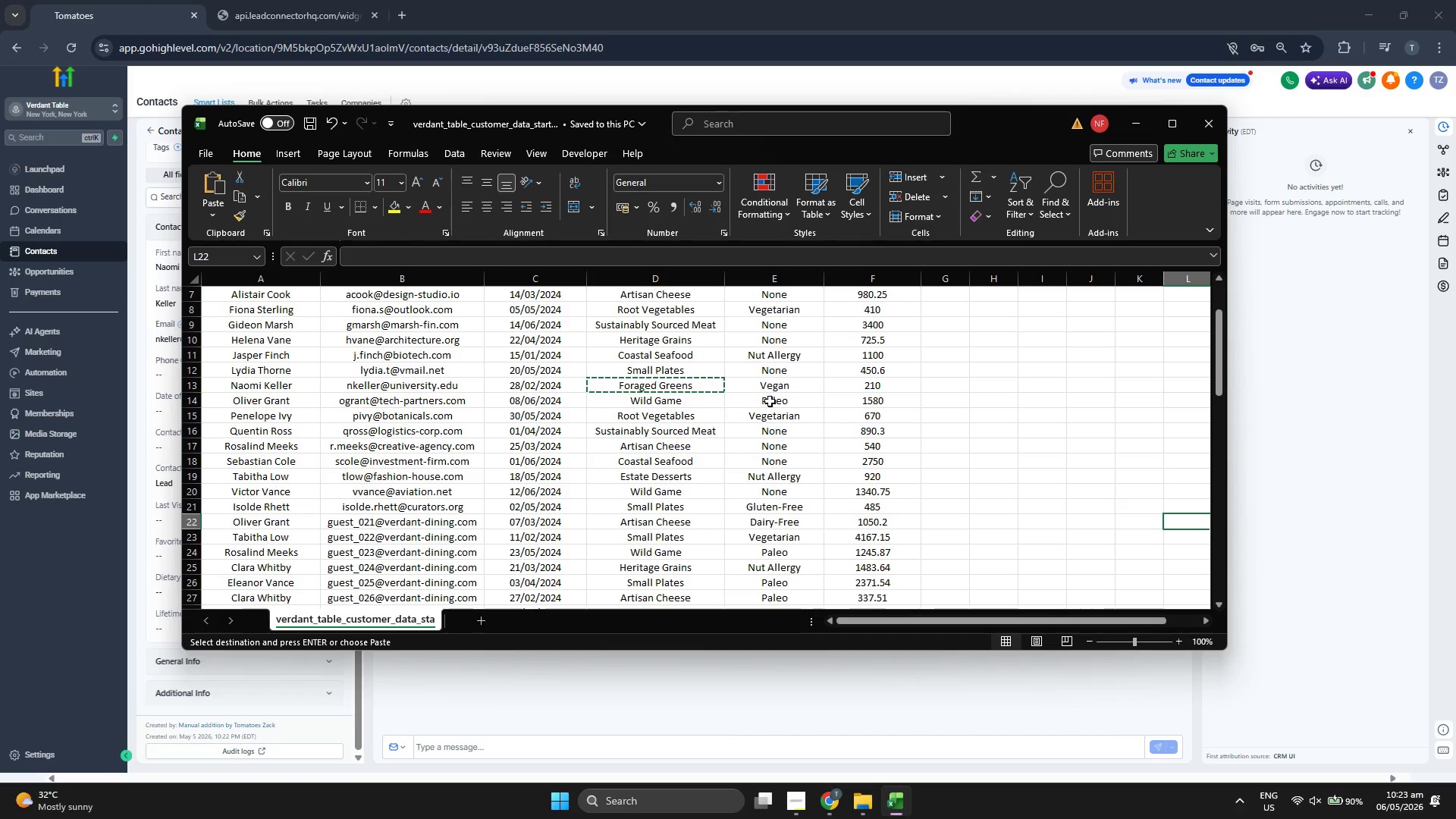 
left_click([745, 387])
 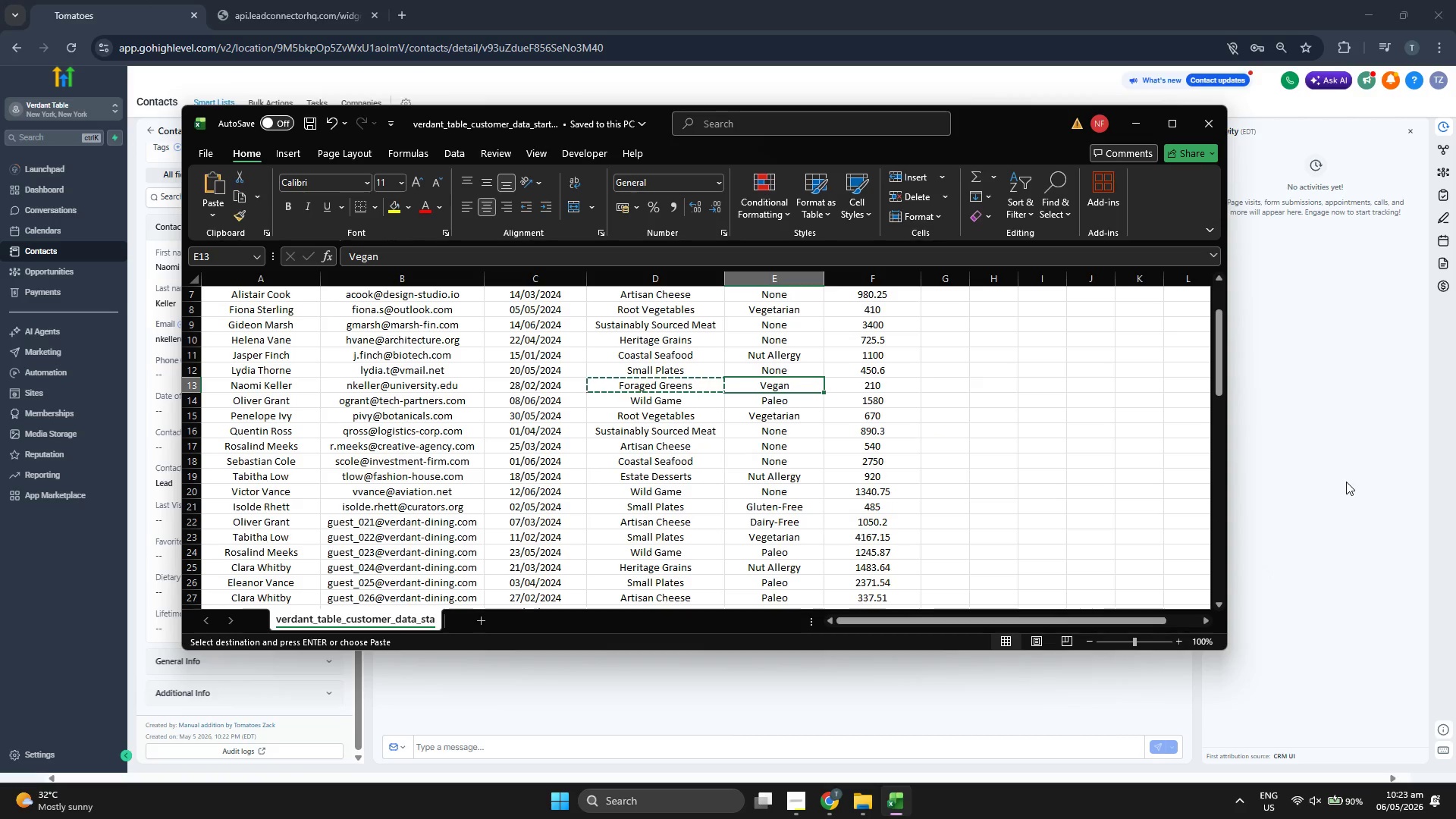 
left_click([1346, 481])
 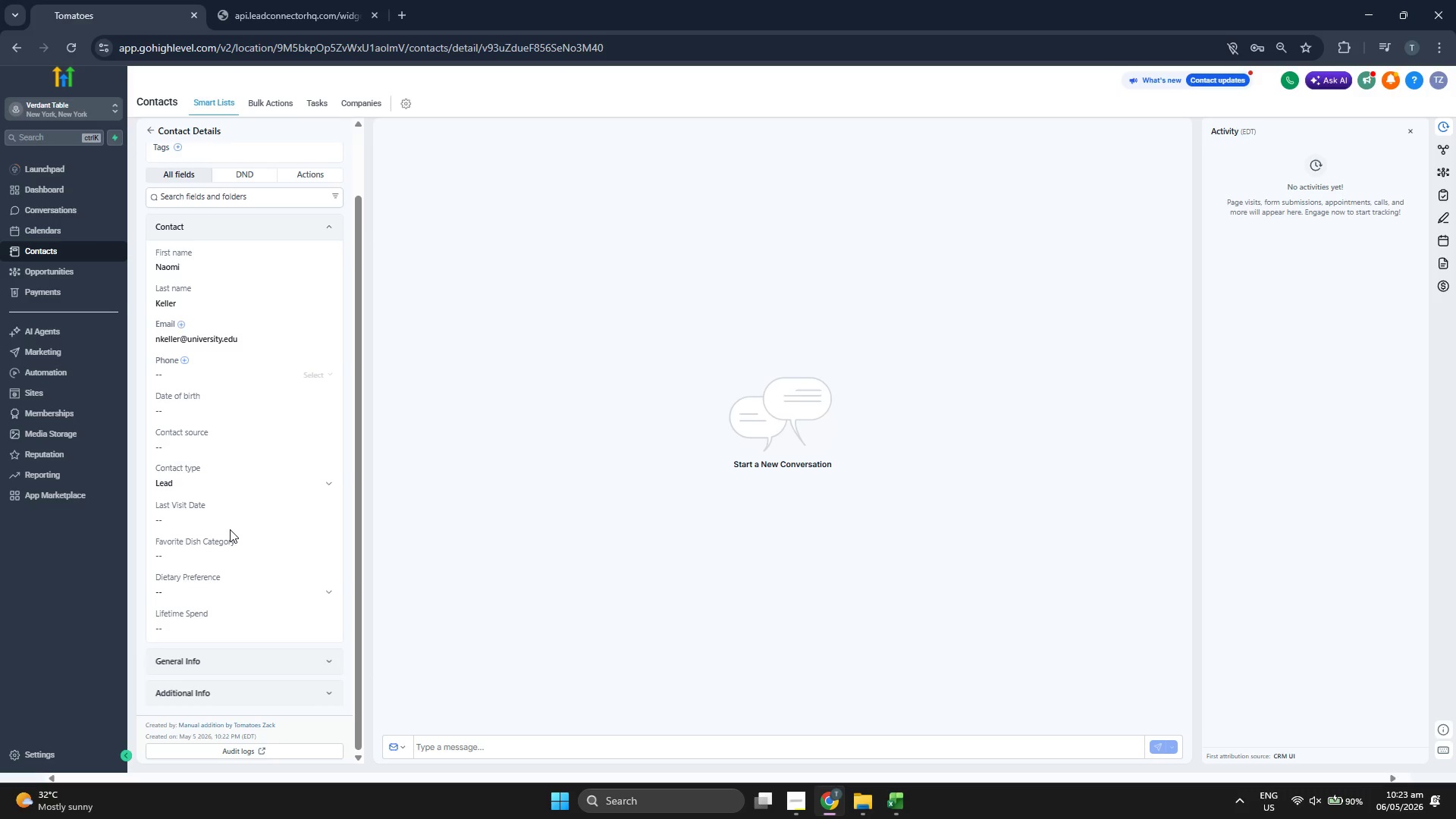 
left_click([243, 559])
 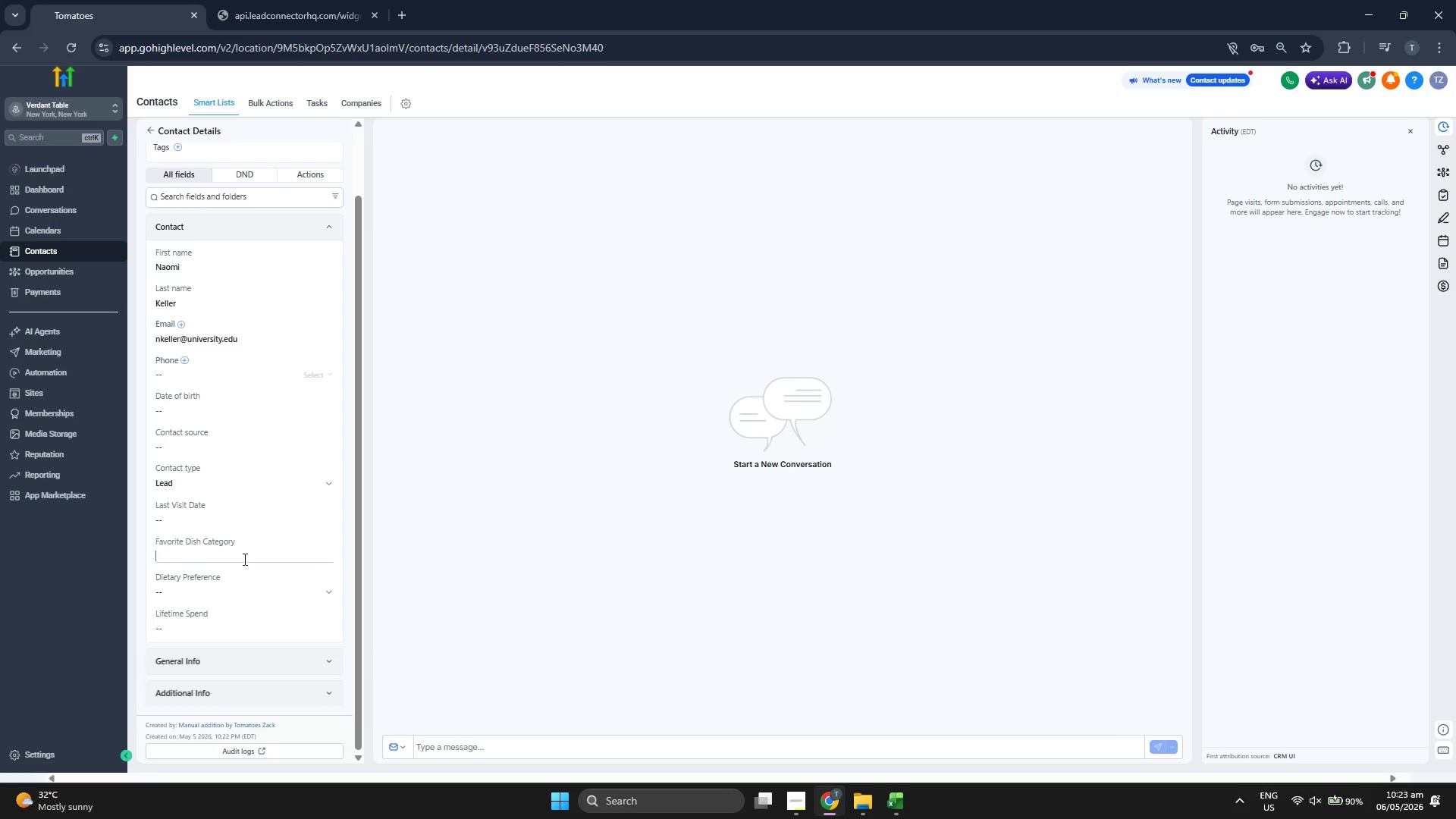 
key(Control+ControlLeft)
 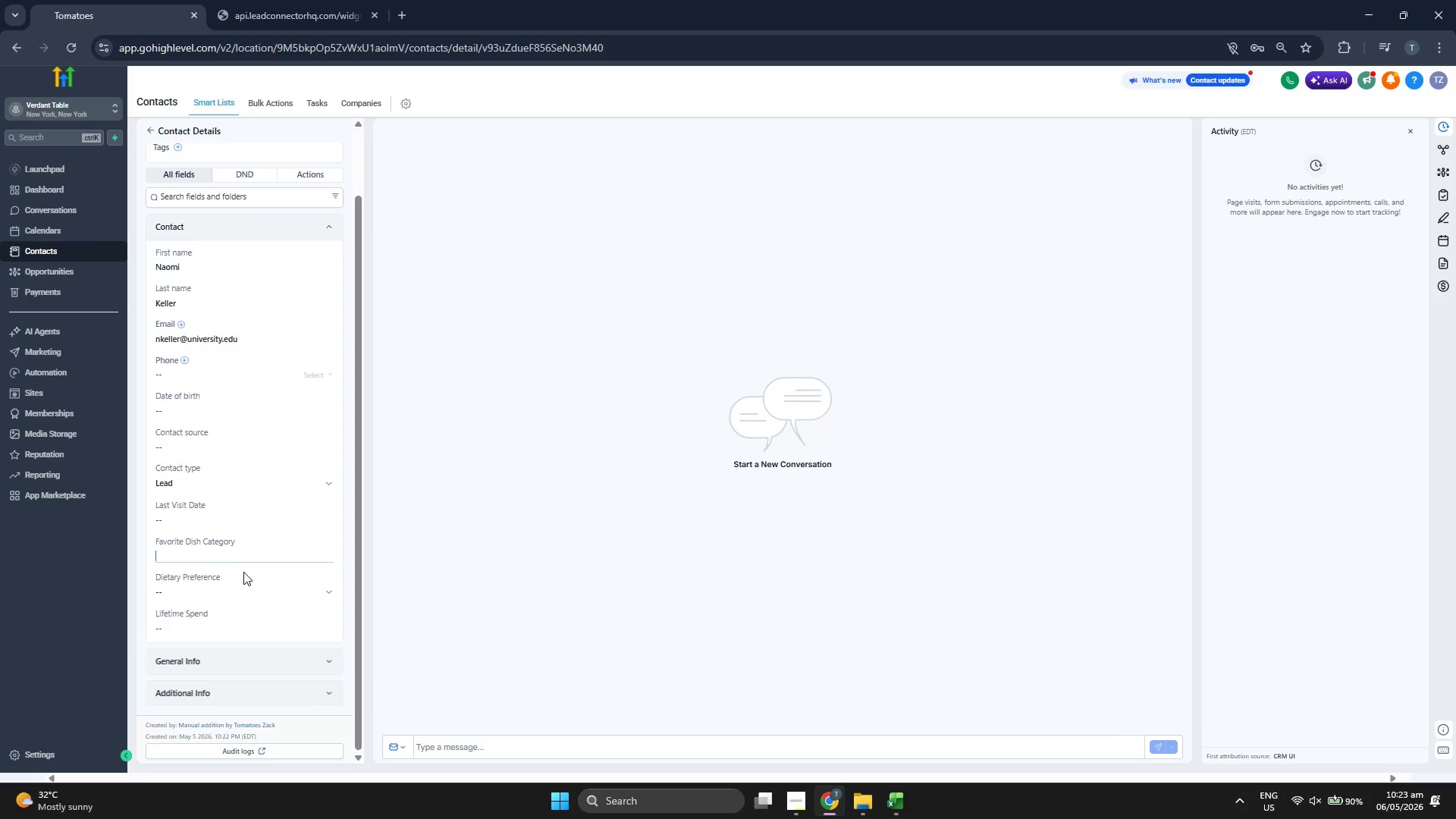 
hold_key(key=V, duration=25.7)
 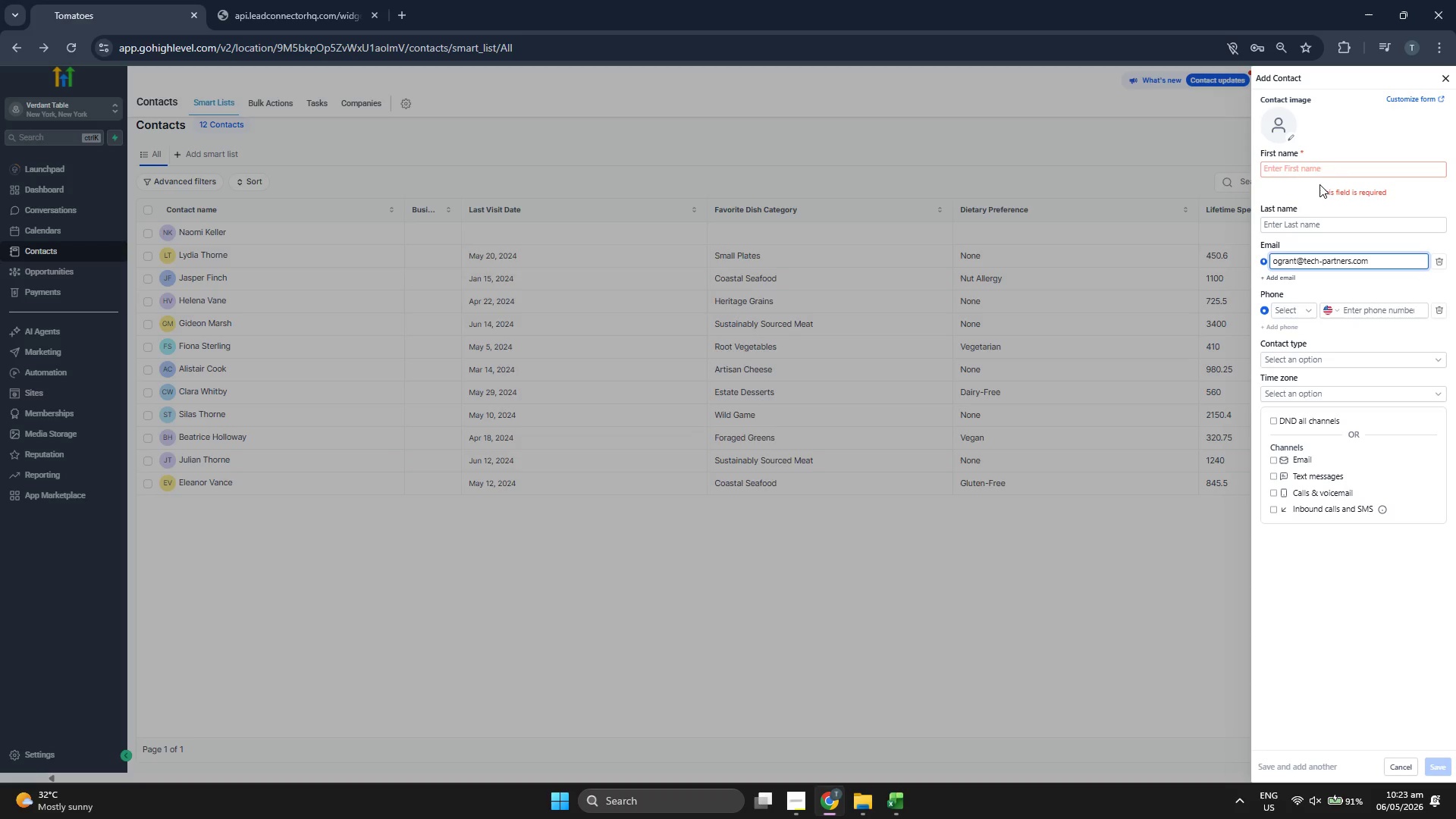 
left_click([235, 594])
 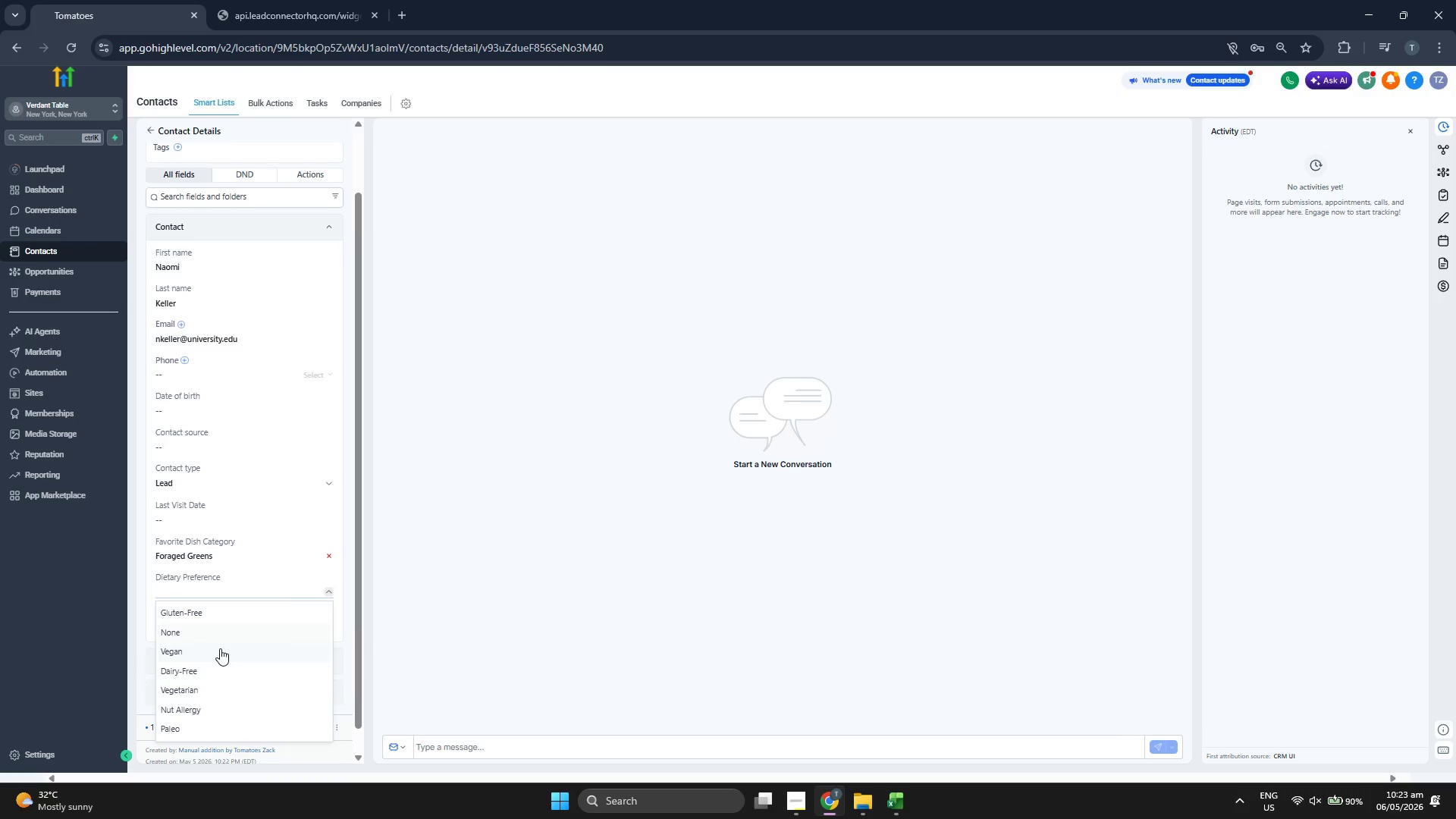 
left_click([220, 648])
 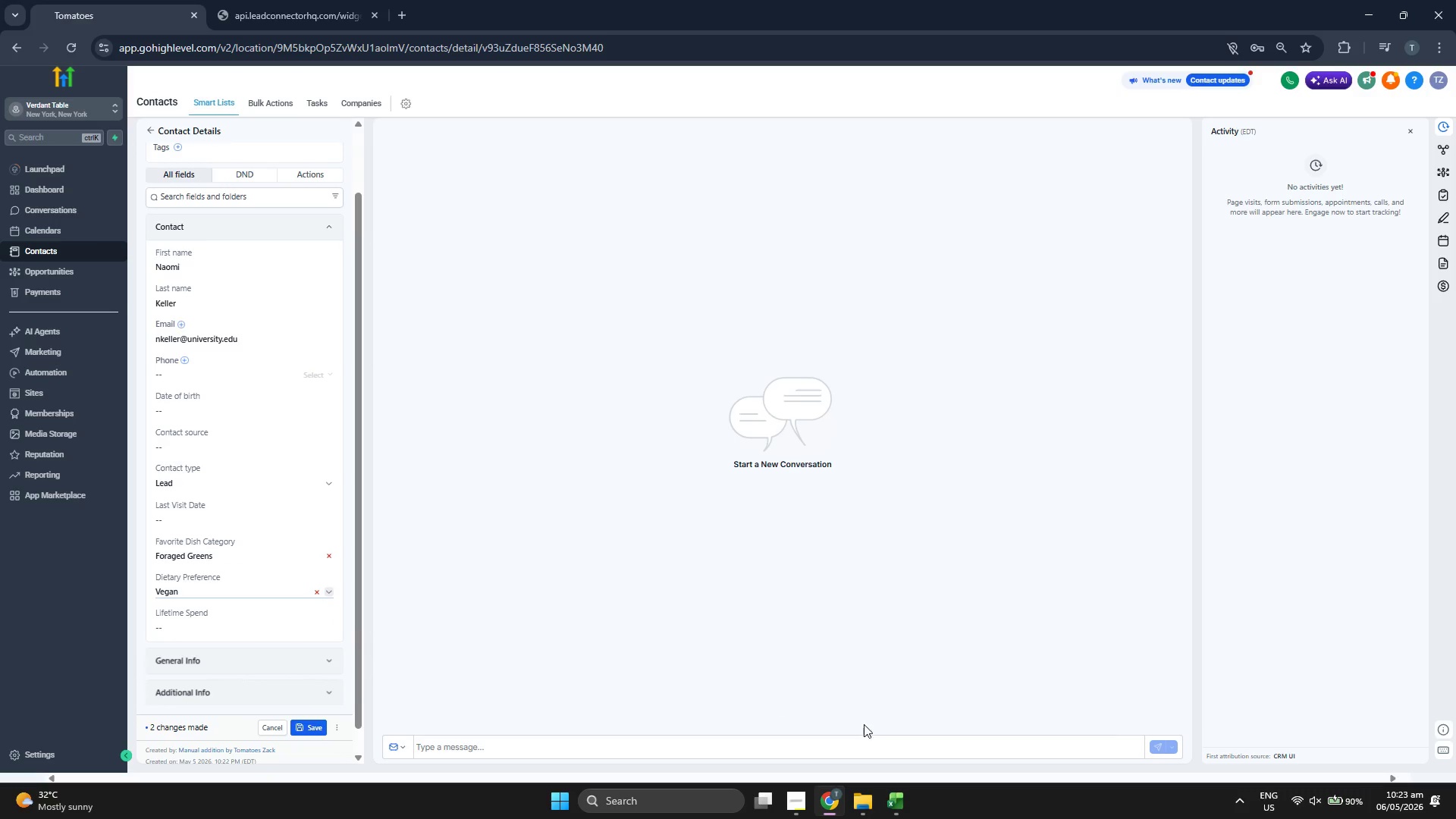 
left_click([908, 817])
 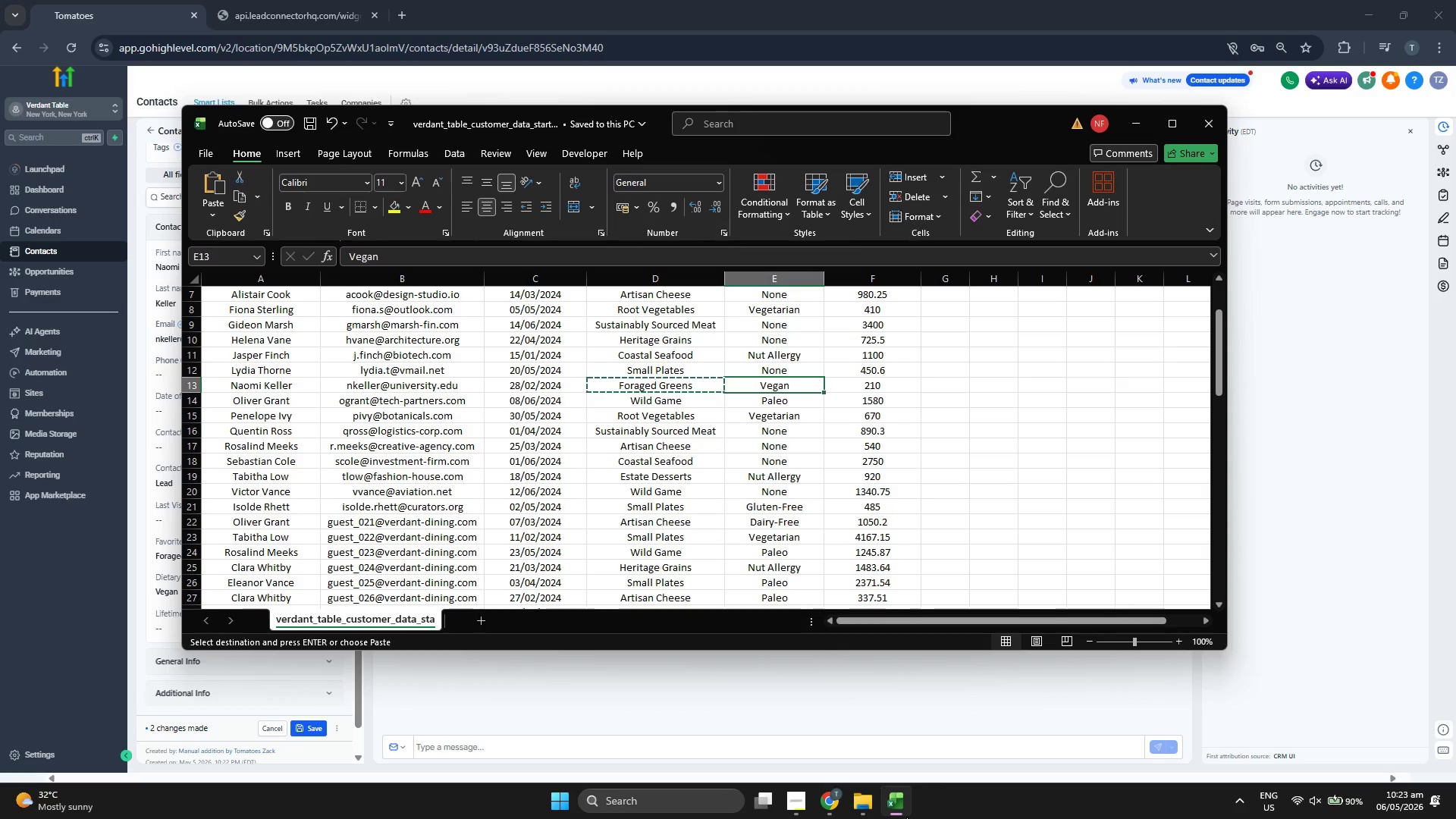 
left_click([905, 817])
 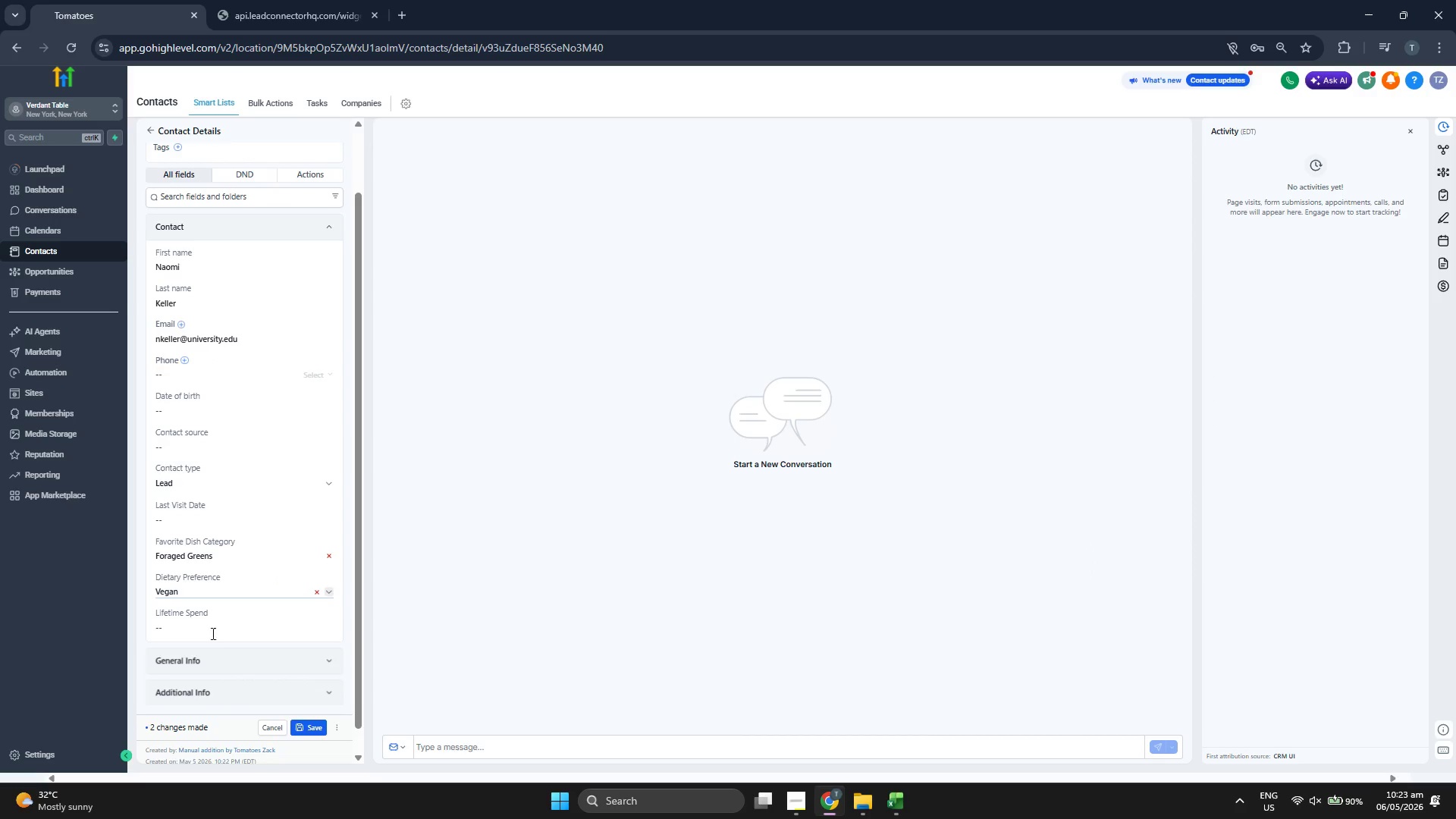 
type(210)
 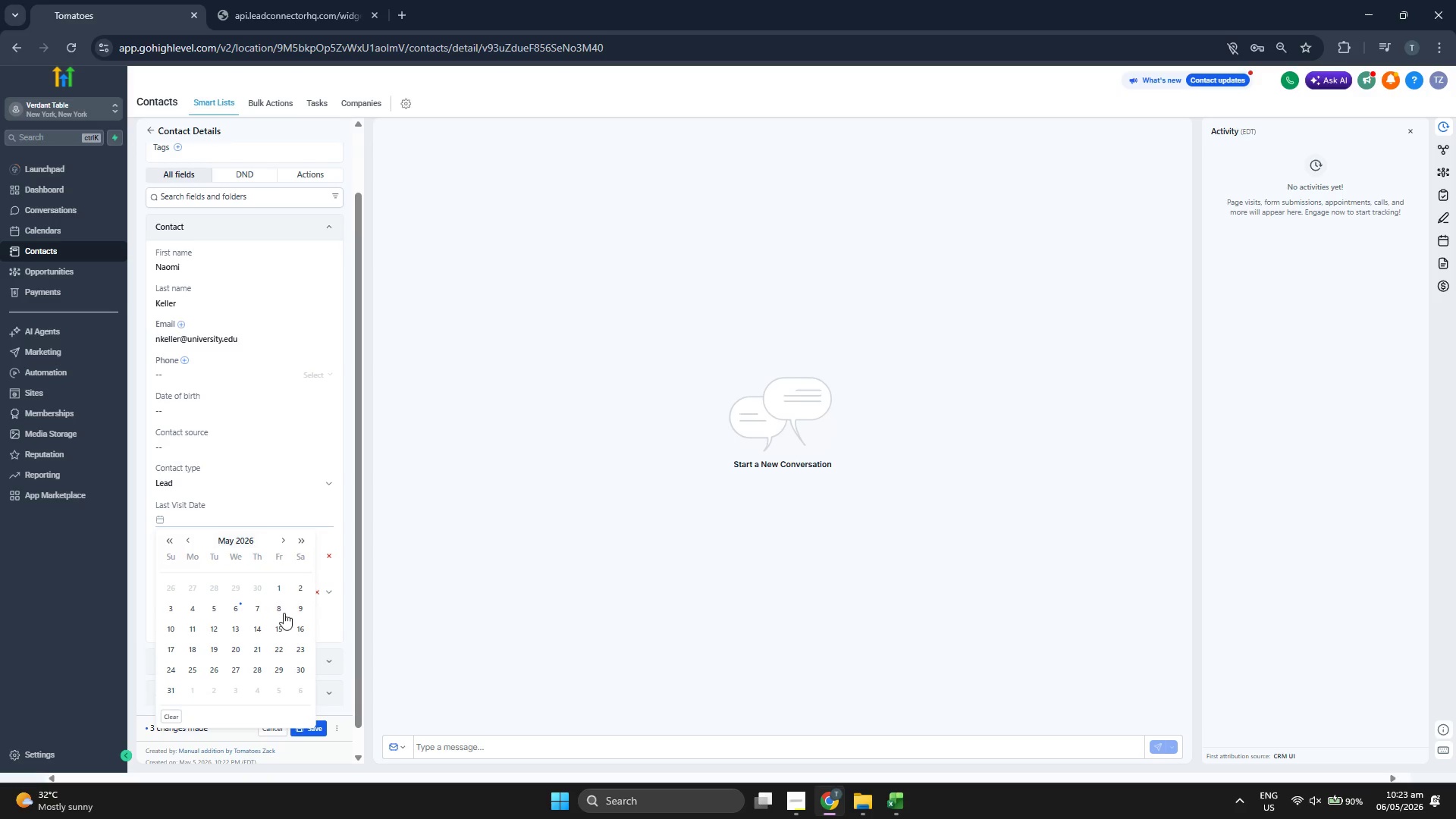 
left_click([241, 536])
 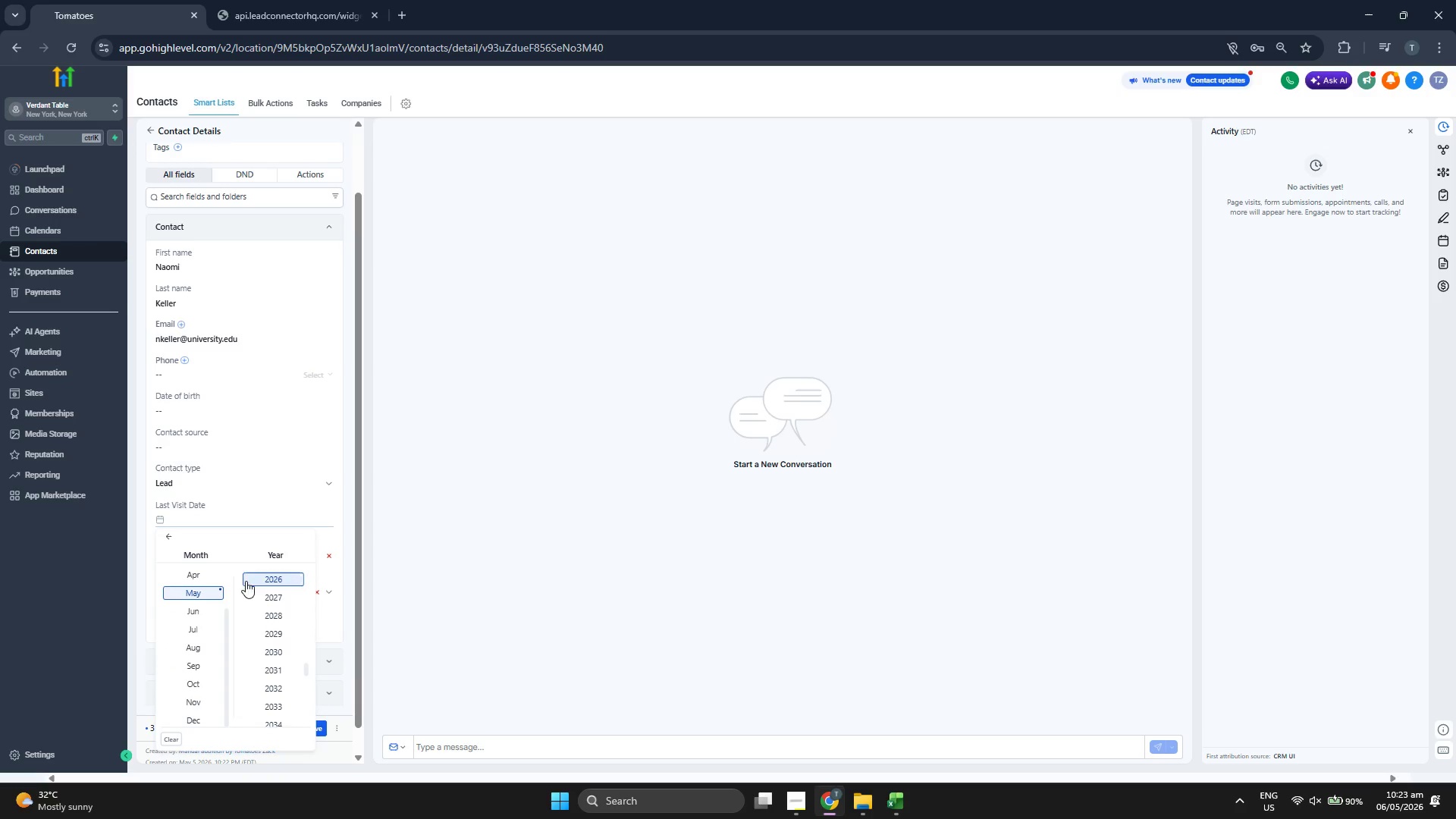 
scroll: coordinate [249, 588], scroll_direction: up, amount: 1.0
 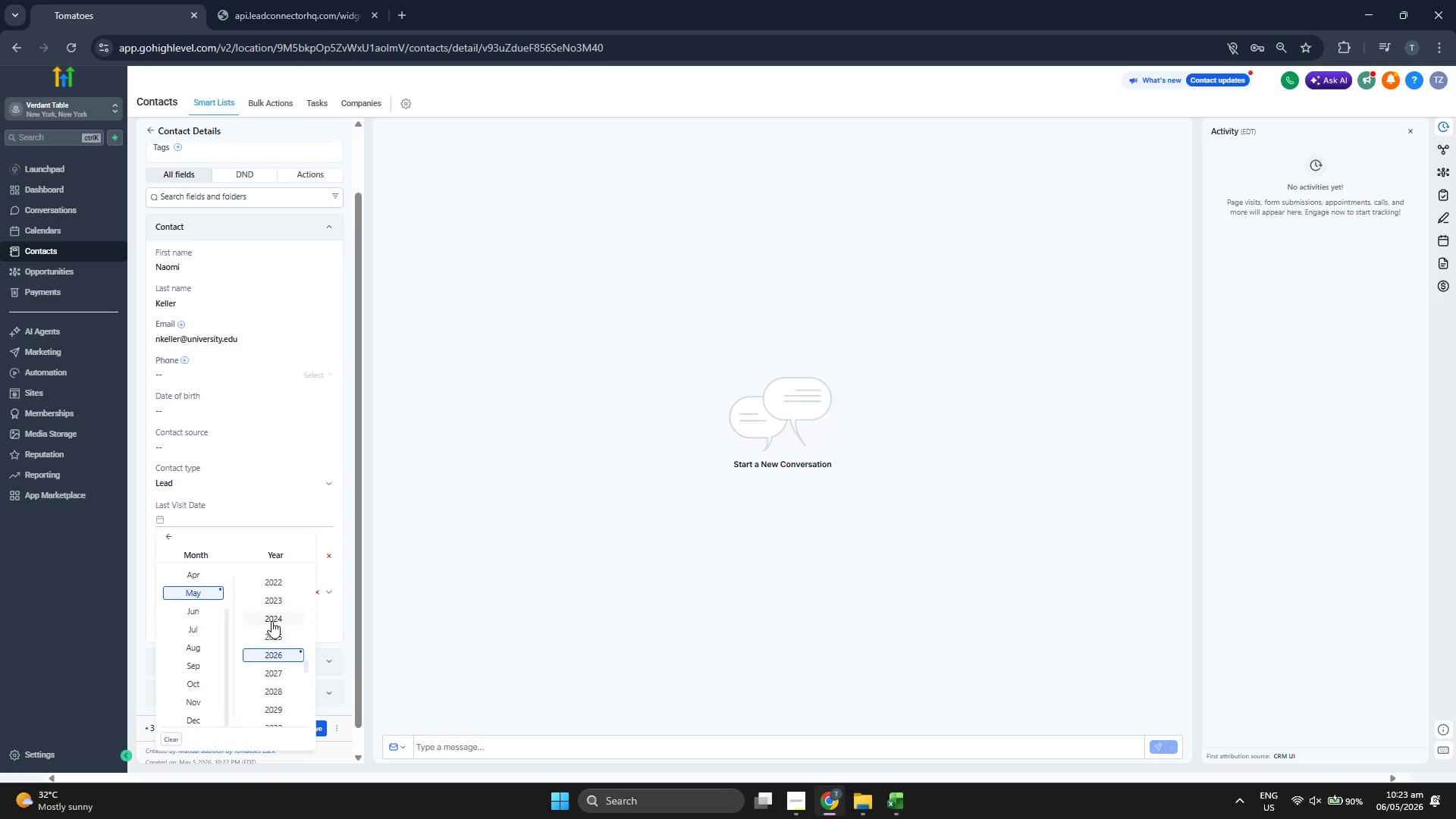 
left_click([273, 616])
 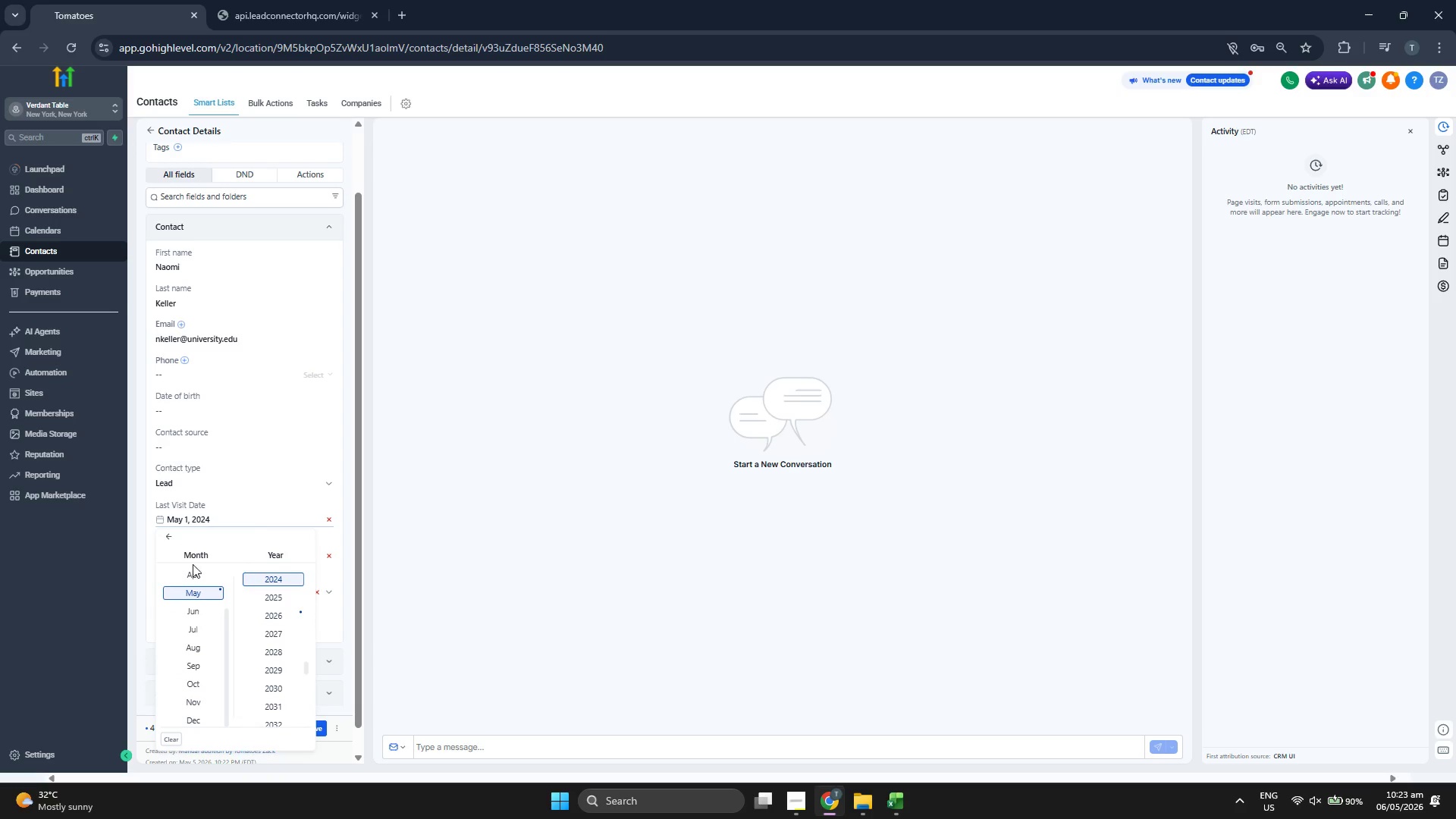 
left_click([199, 585])
 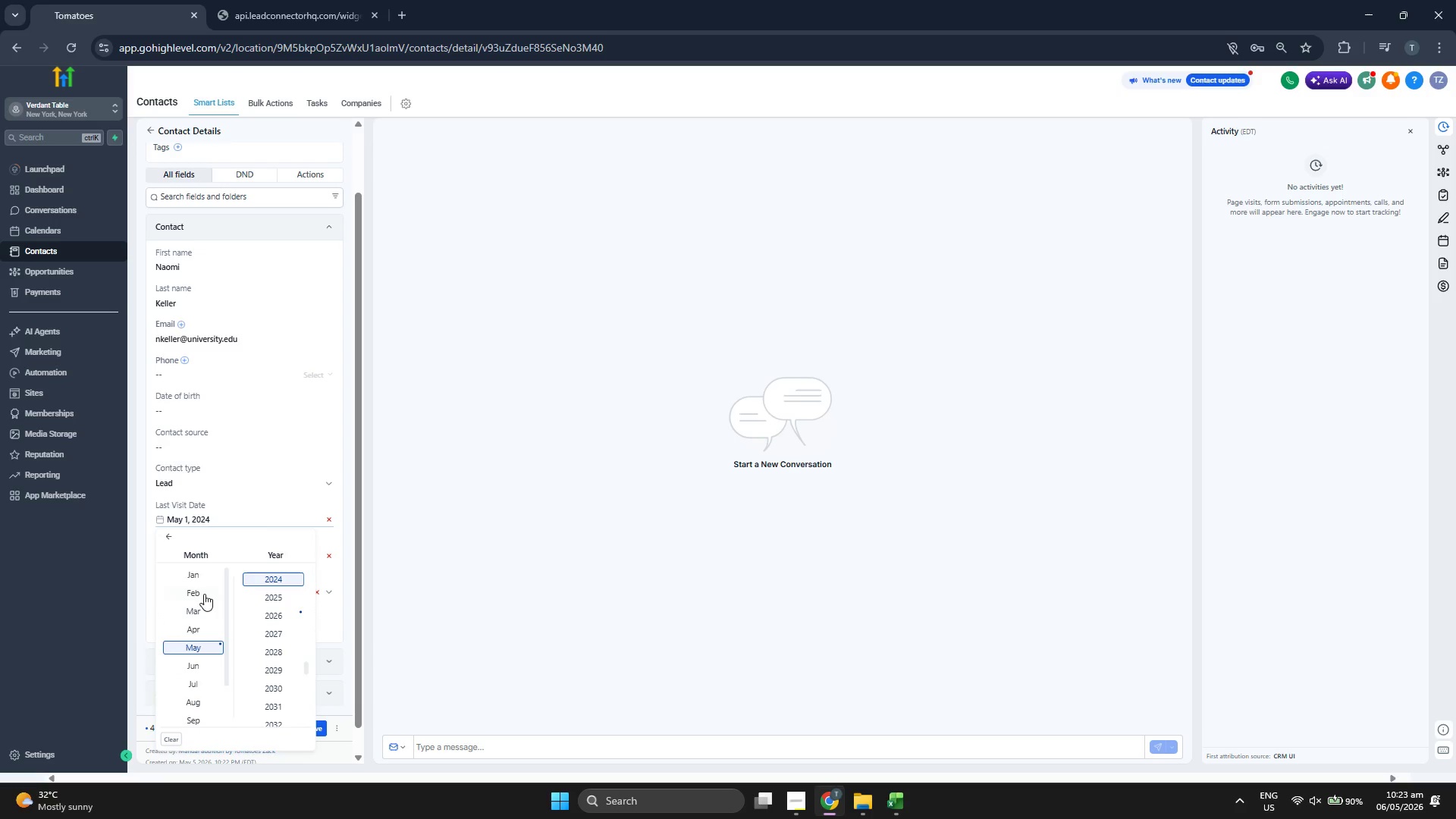 
scroll: coordinate [204, 601], scroll_direction: up, amount: 4.0
 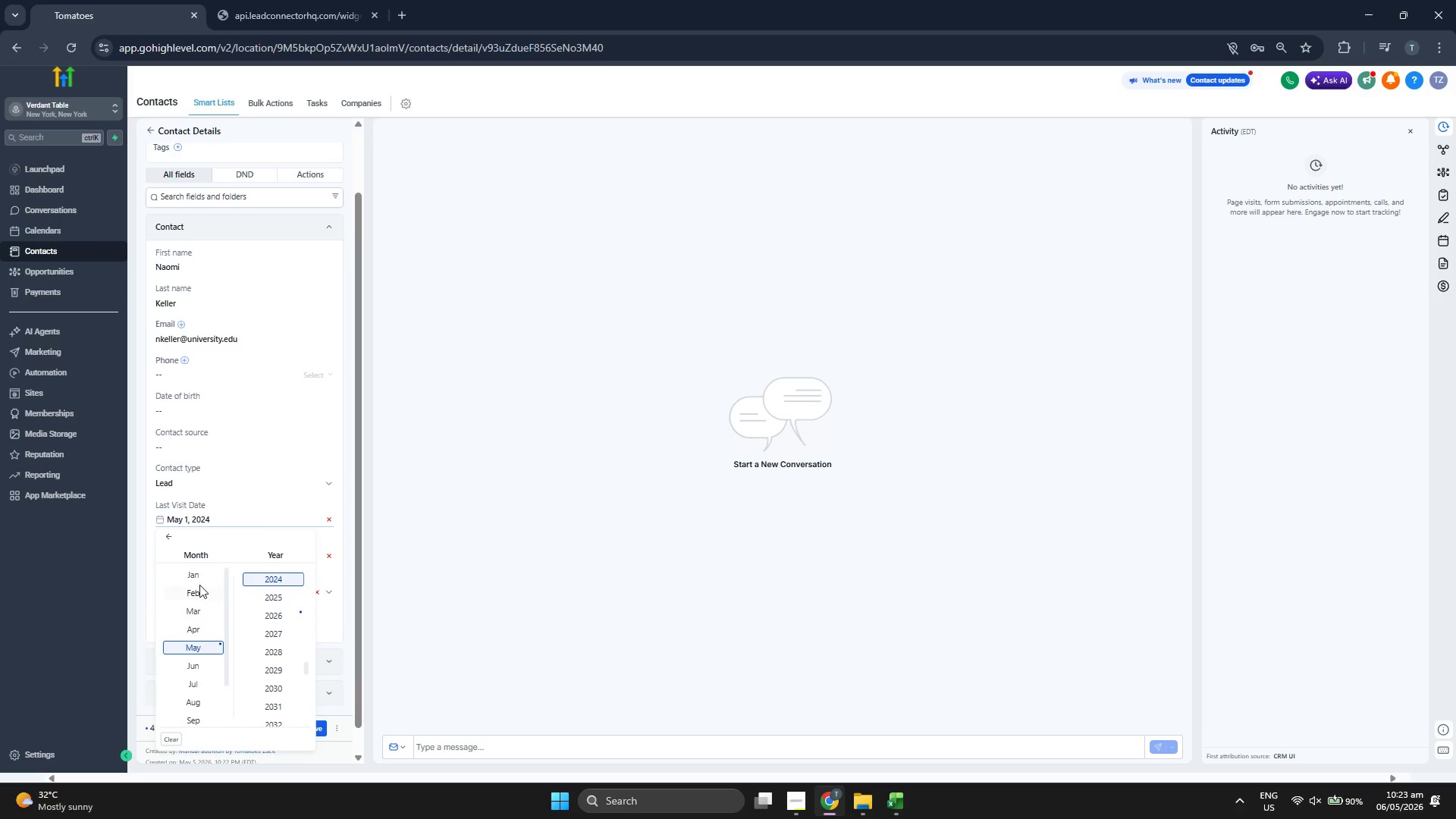 
double_click([204, 595])
 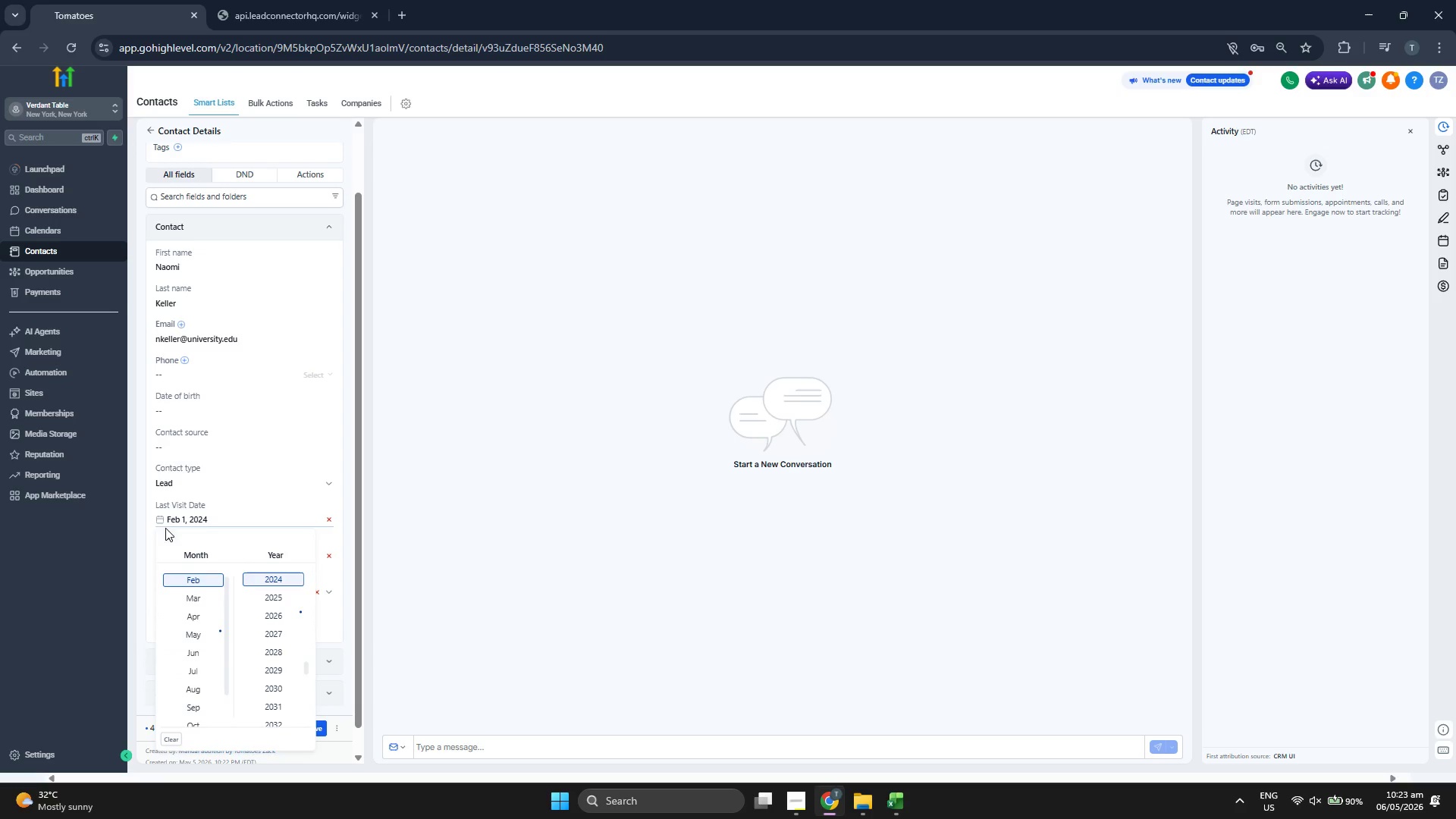 
left_click([165, 523])
 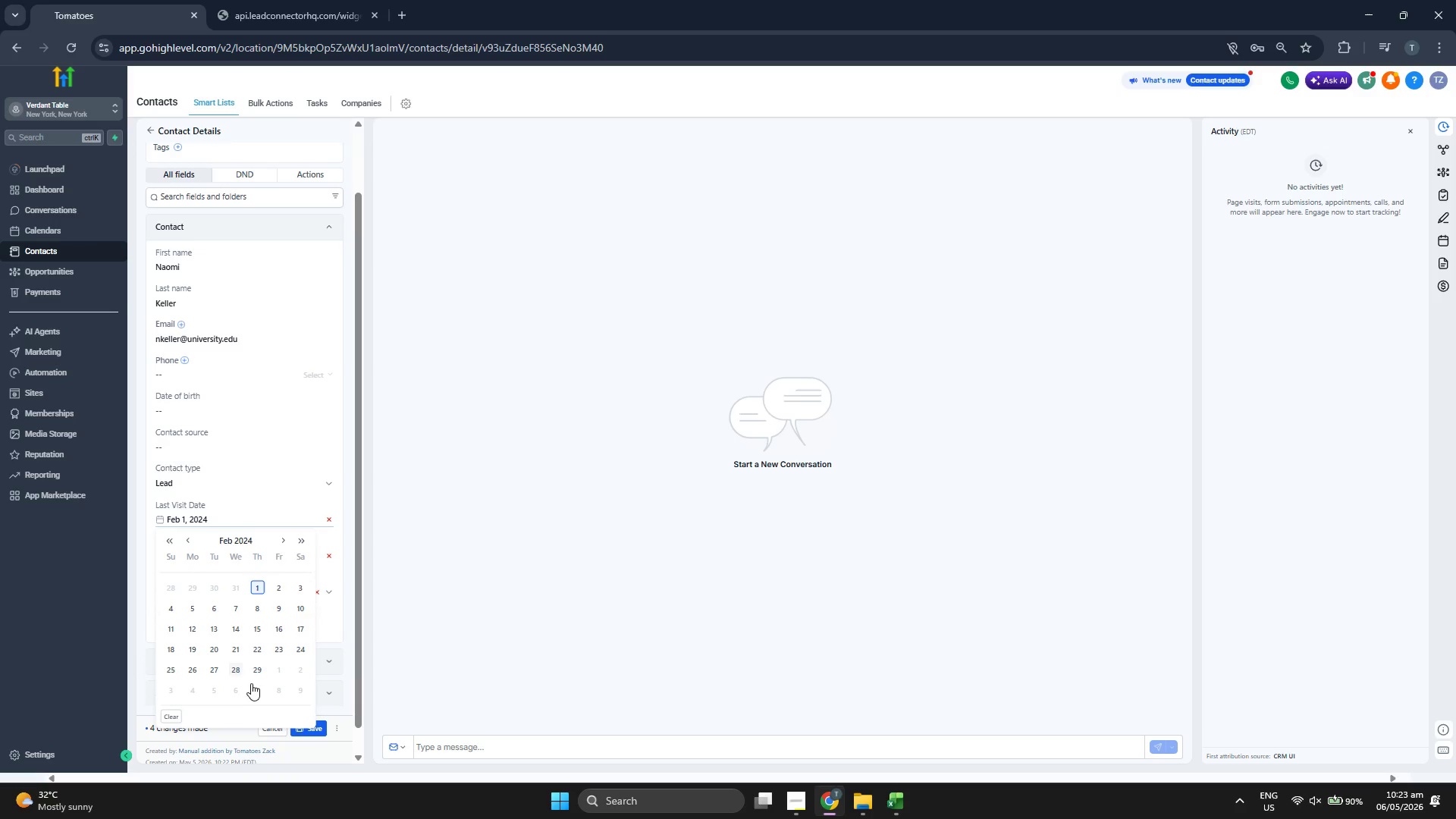 
left_click([237, 671])
 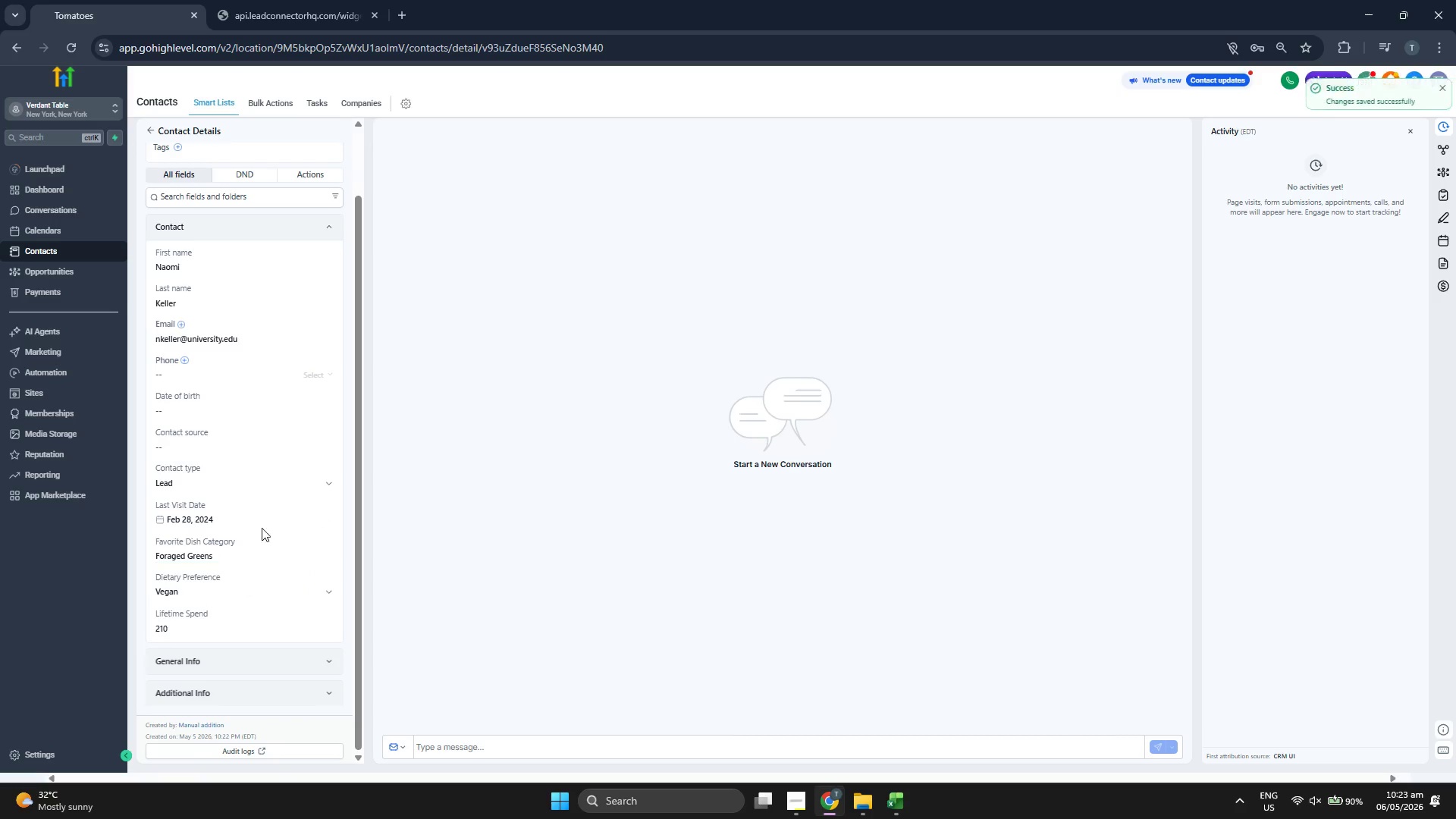 
scroll: coordinate [246, 441], scroll_direction: up, amount: 1.0
 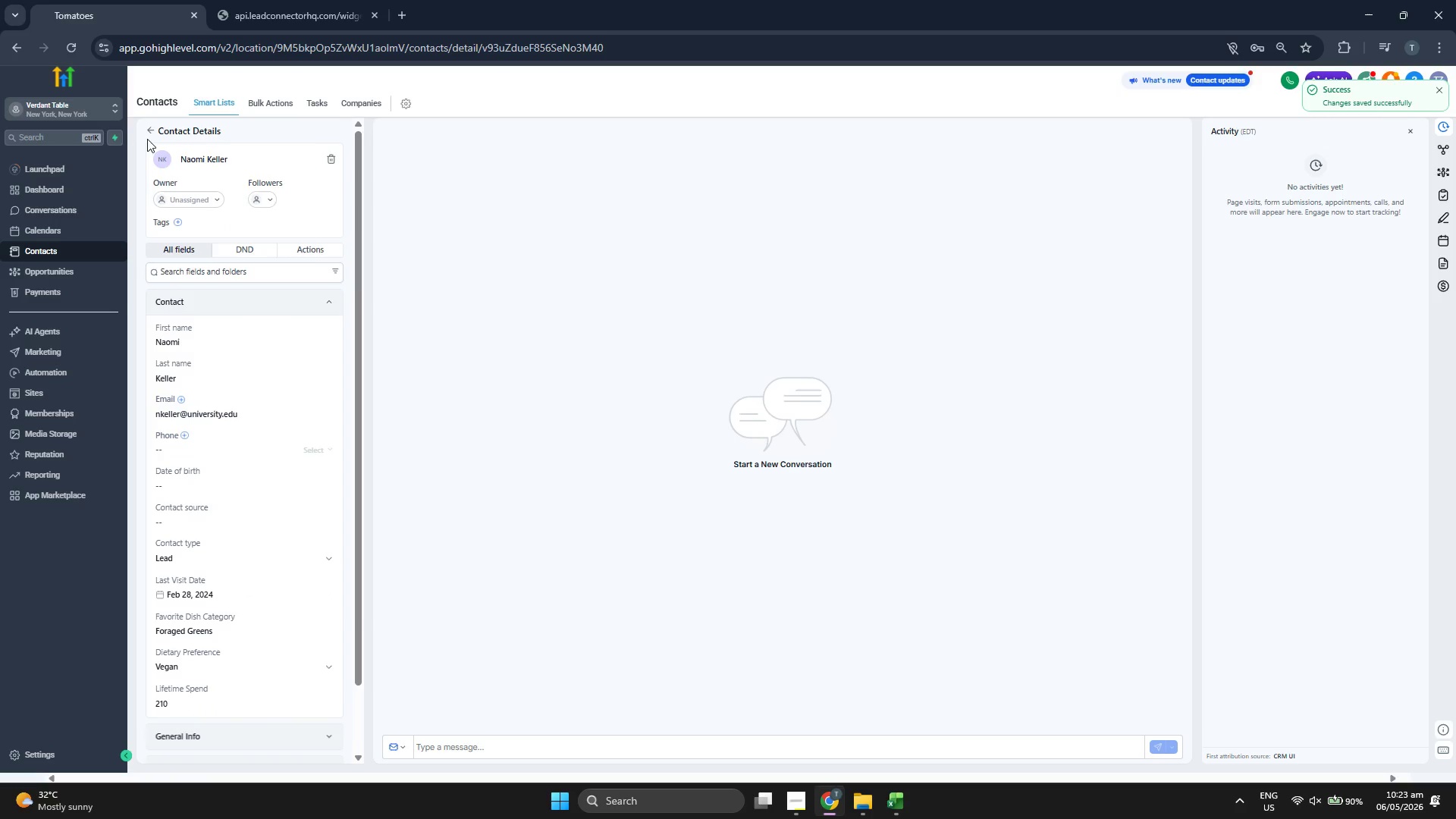 
left_click([146, 130])
 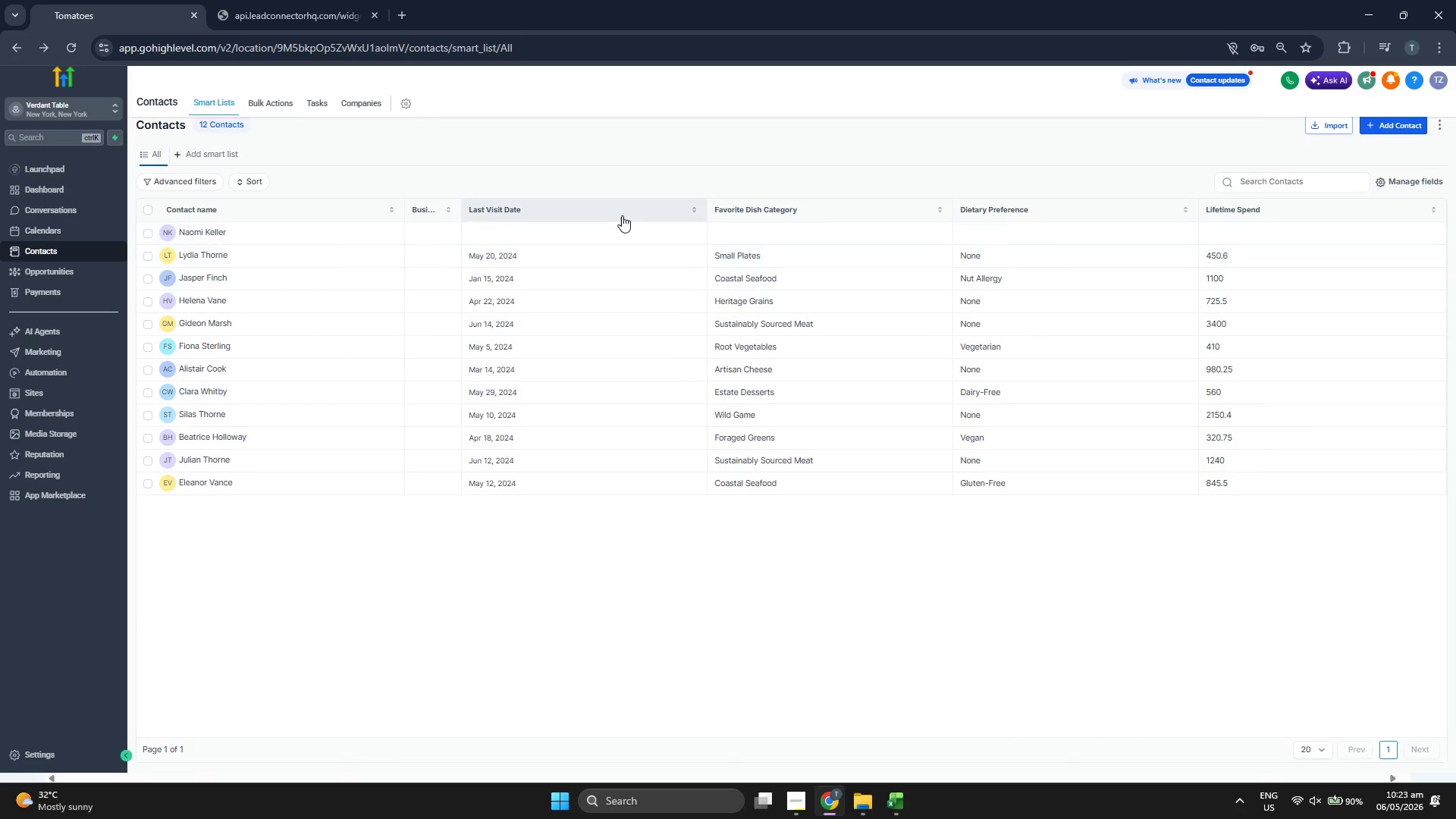 
left_click([1371, 127])
 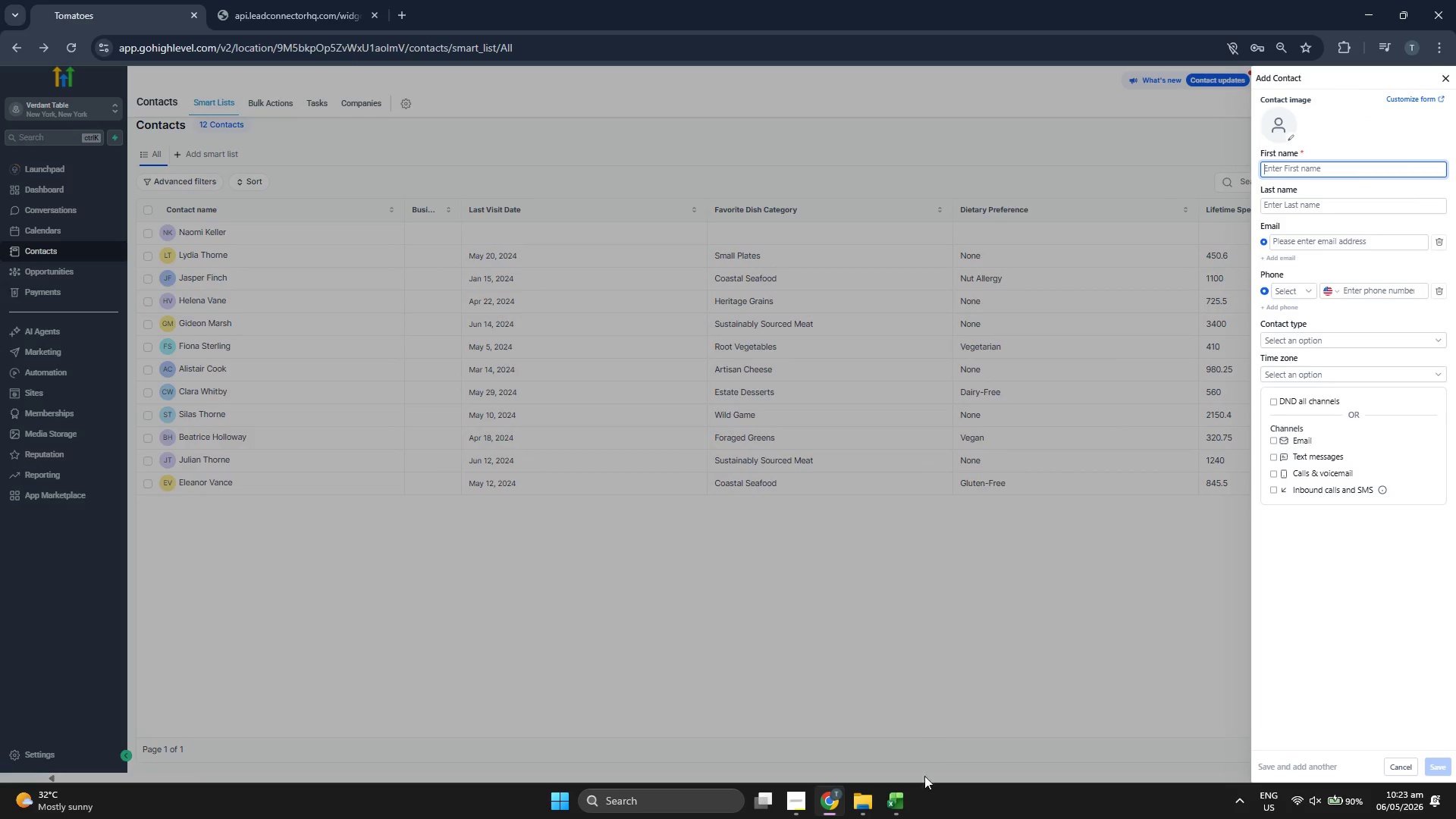 
left_click([900, 807])
 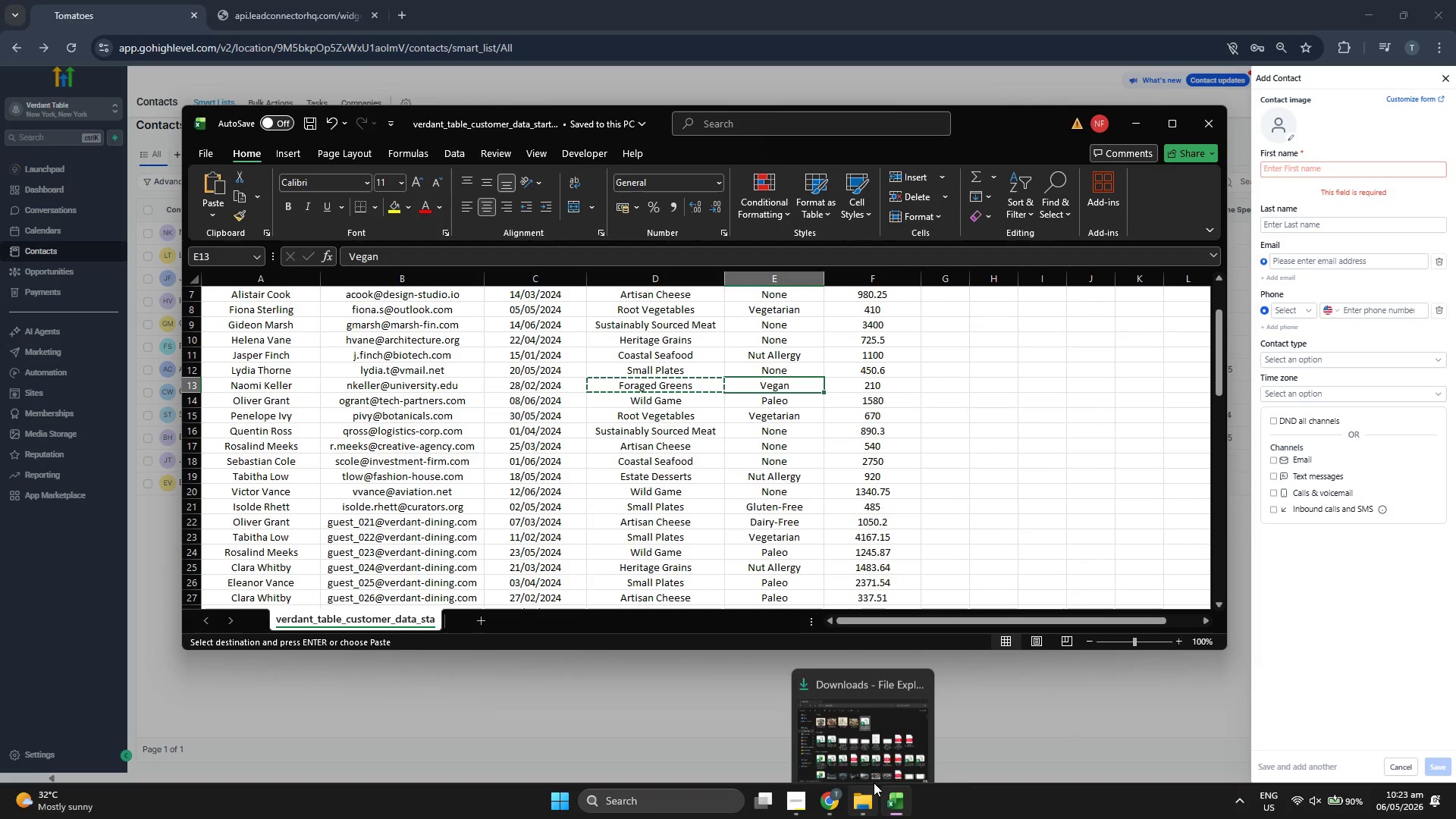 
key(ArrowDown)
 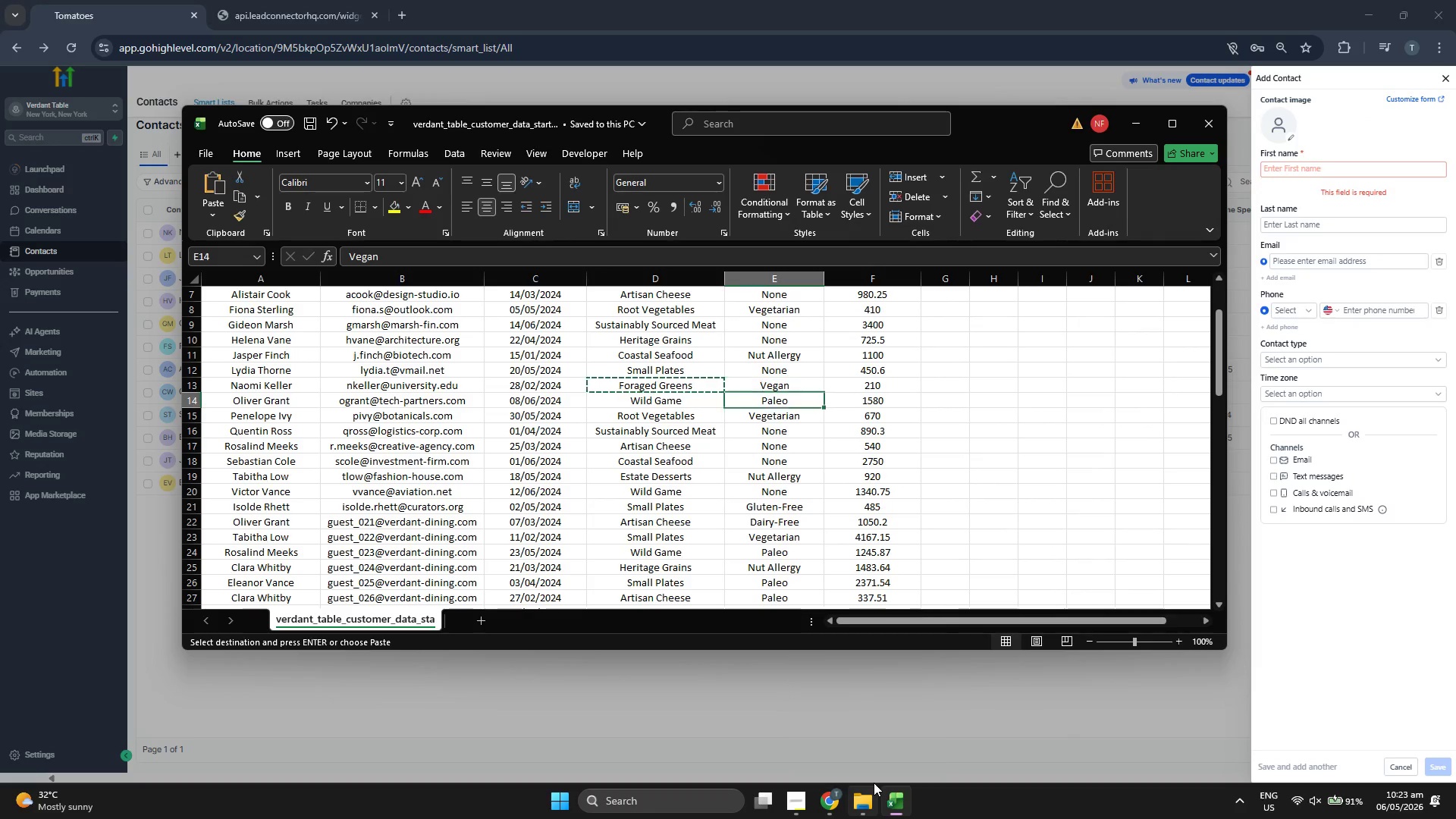 
key(ArrowLeft)
 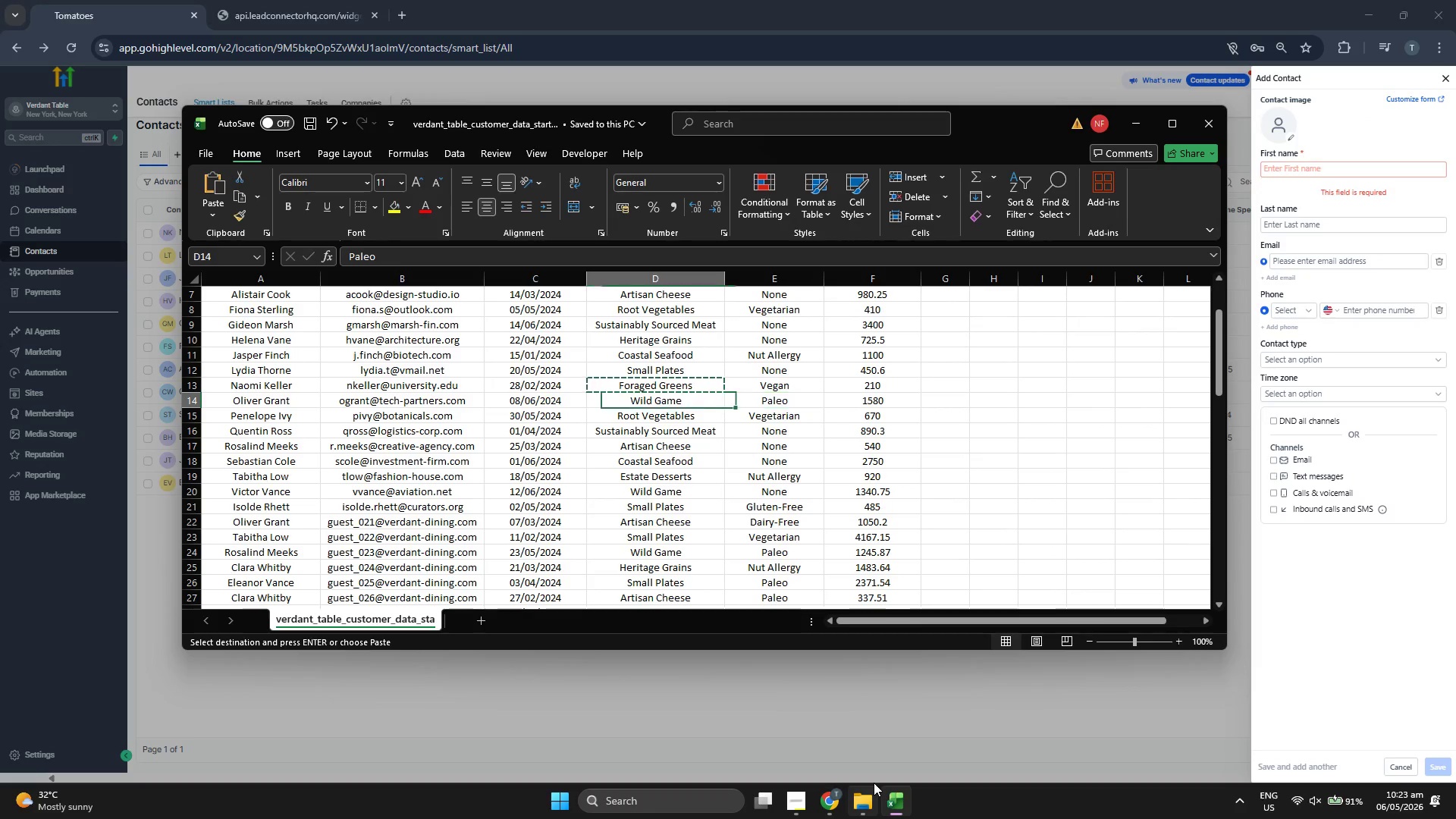 
key(ArrowLeft)
 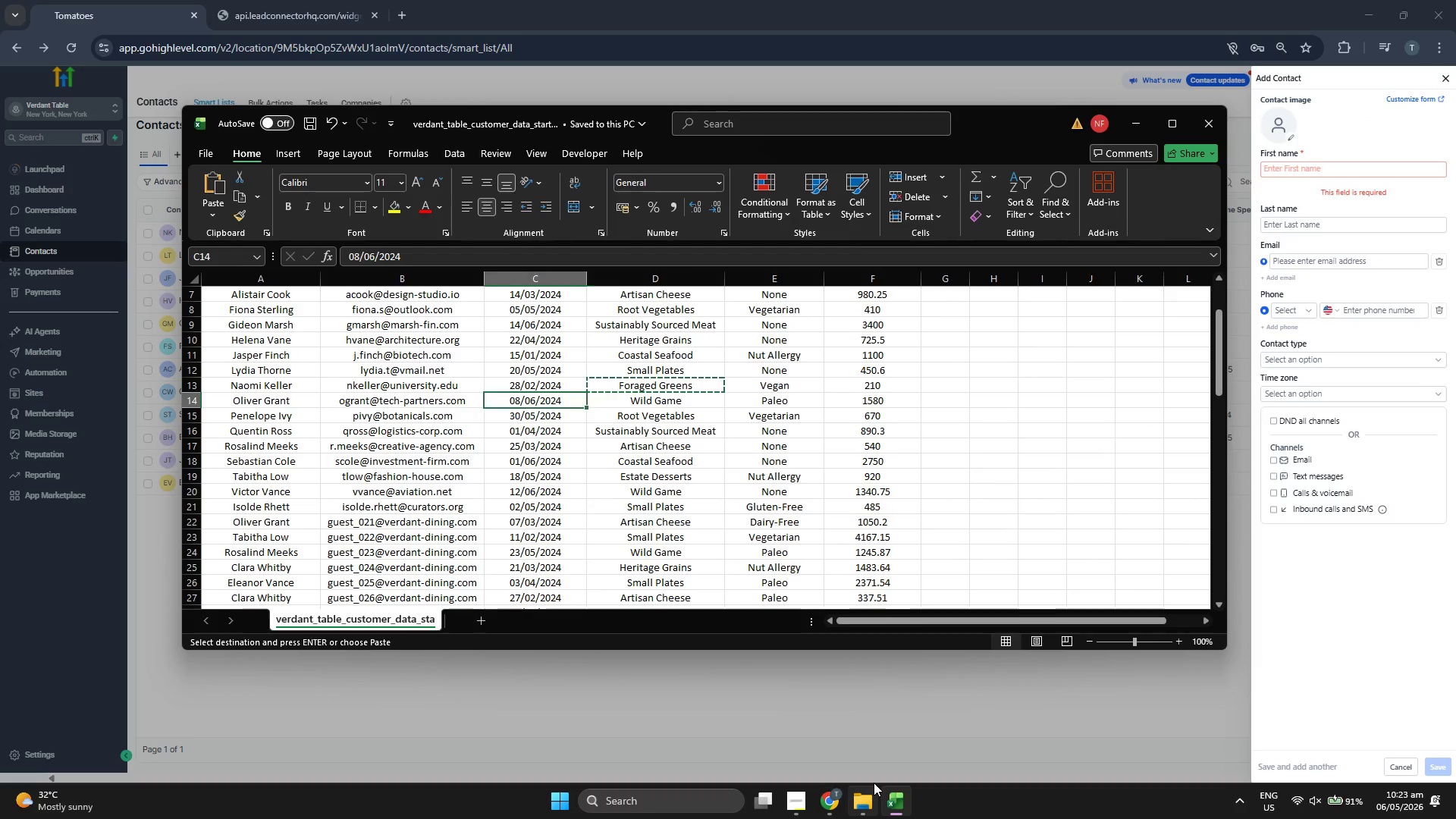 
key(ArrowLeft)
 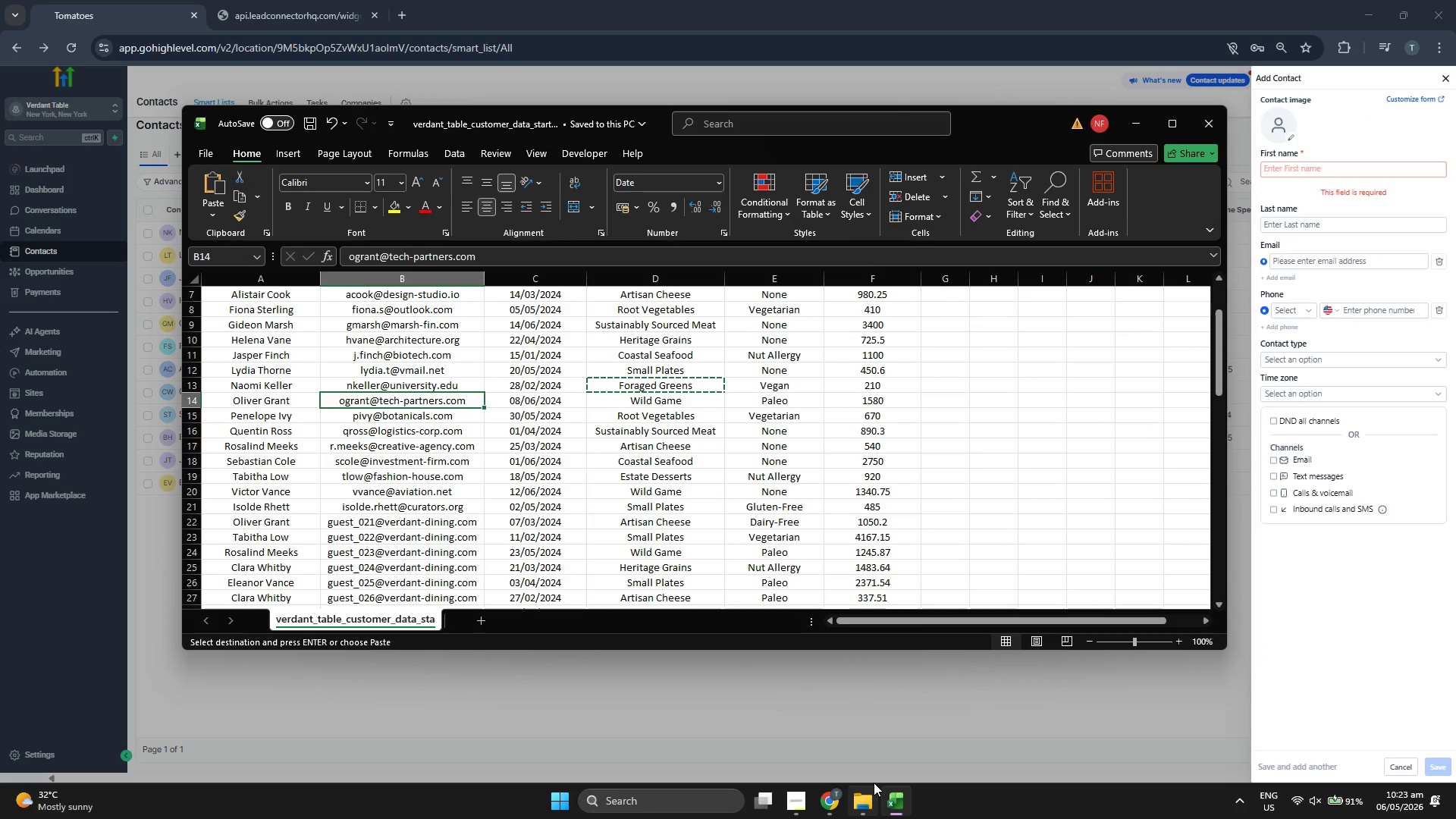 
key(ArrowLeft)
 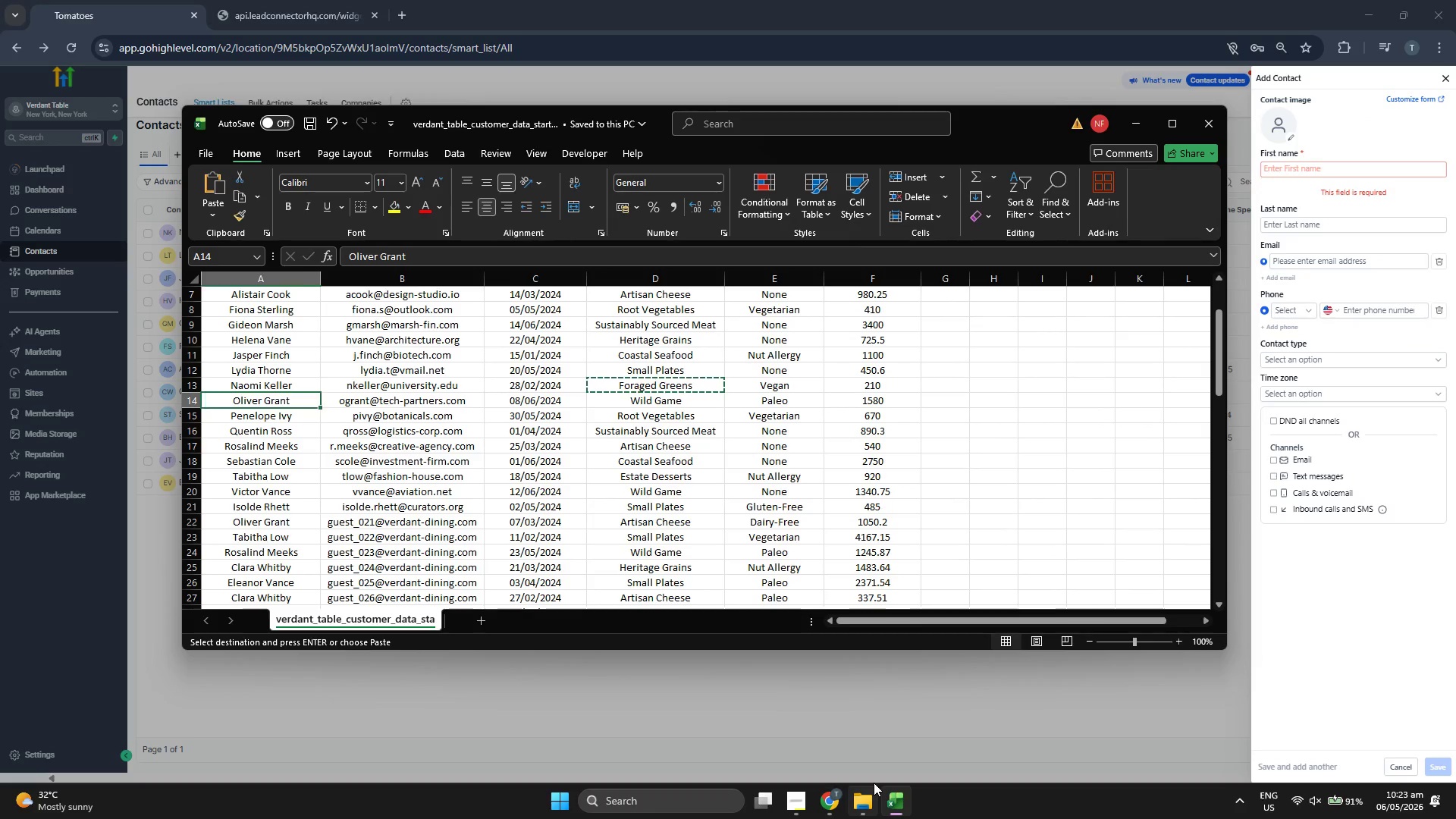 
key(ArrowRight)
 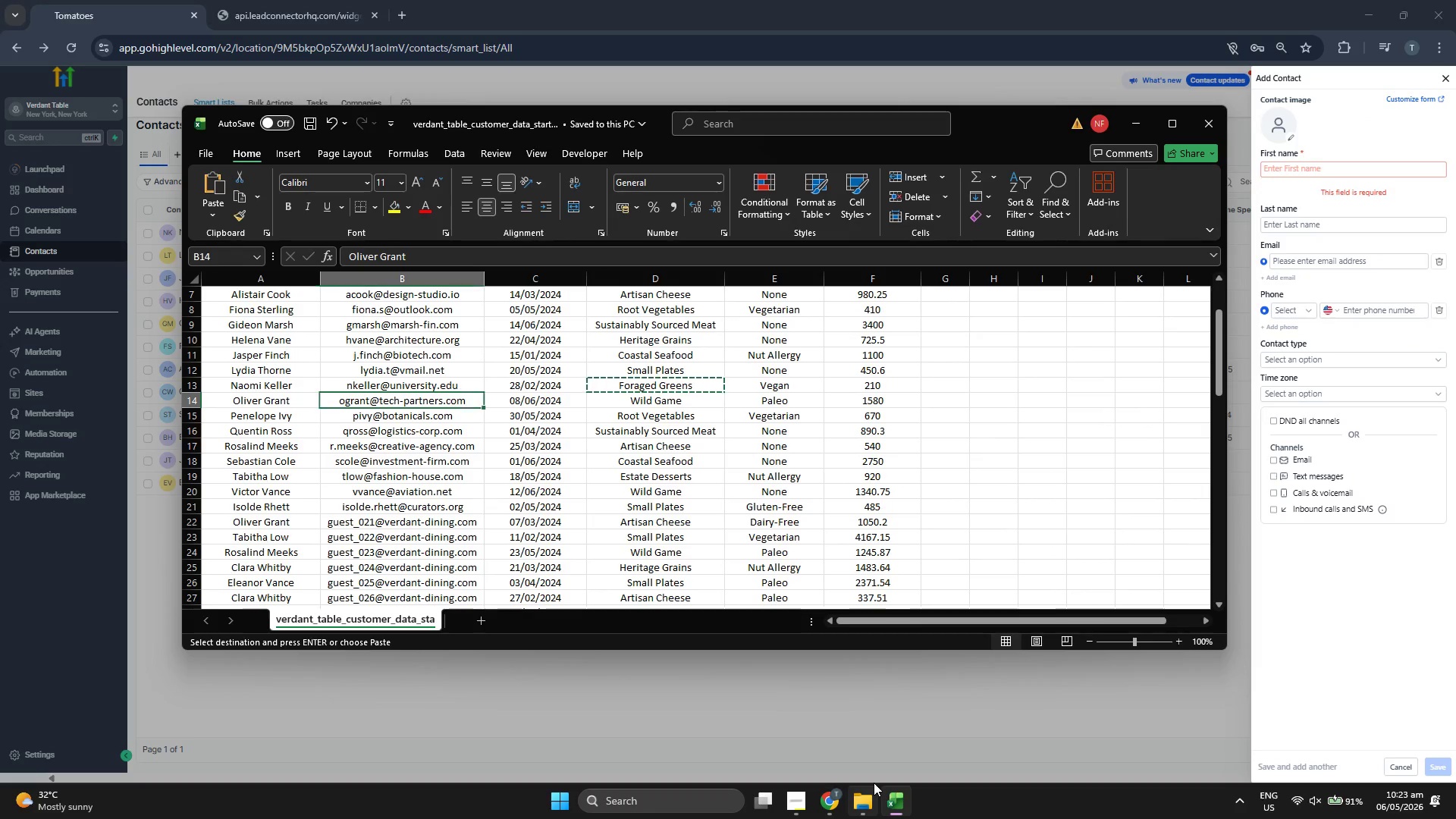 
key(Control+ControlLeft)
 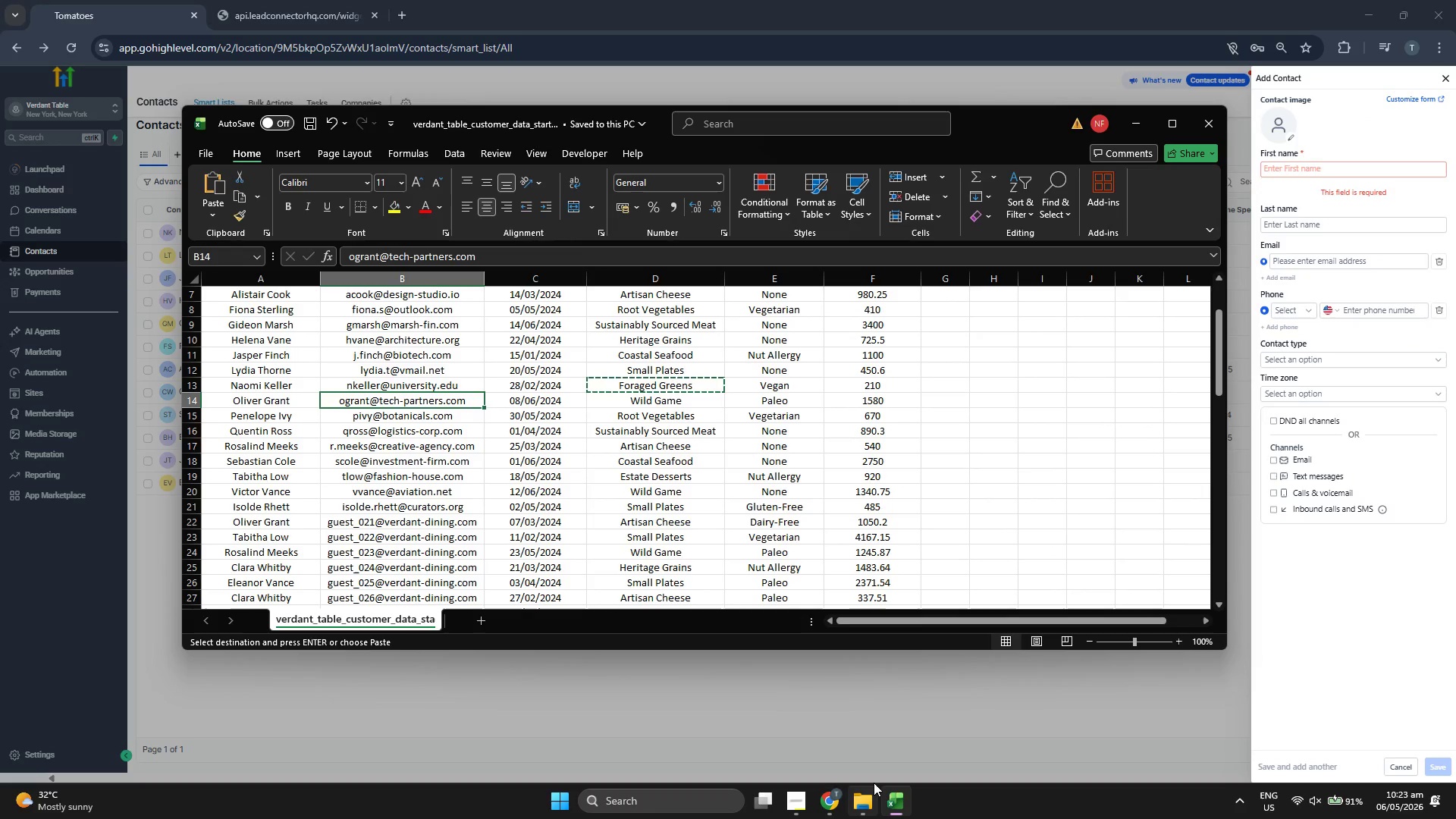 
key(Control+C)
 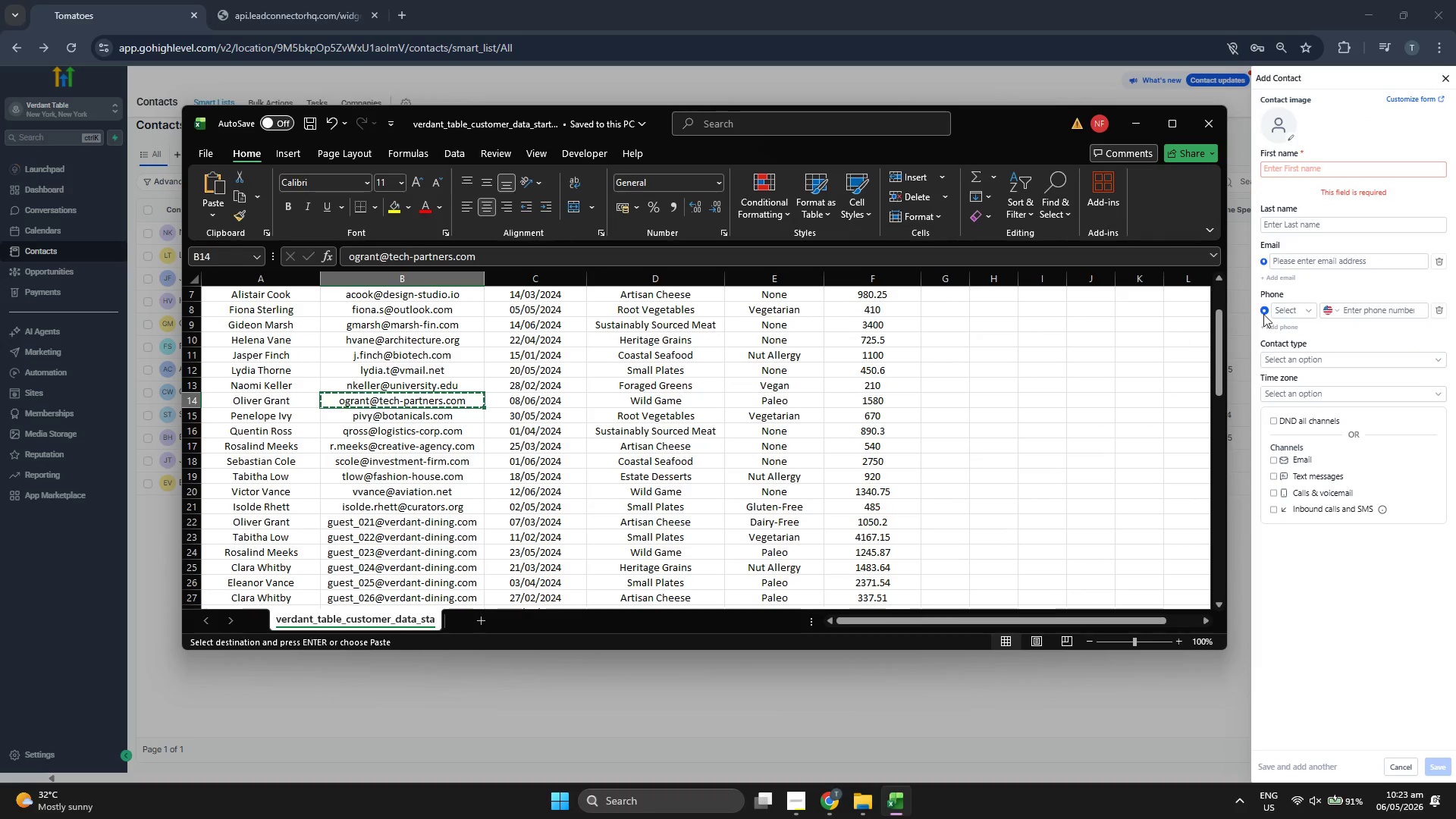 
left_click([1343, 264])
 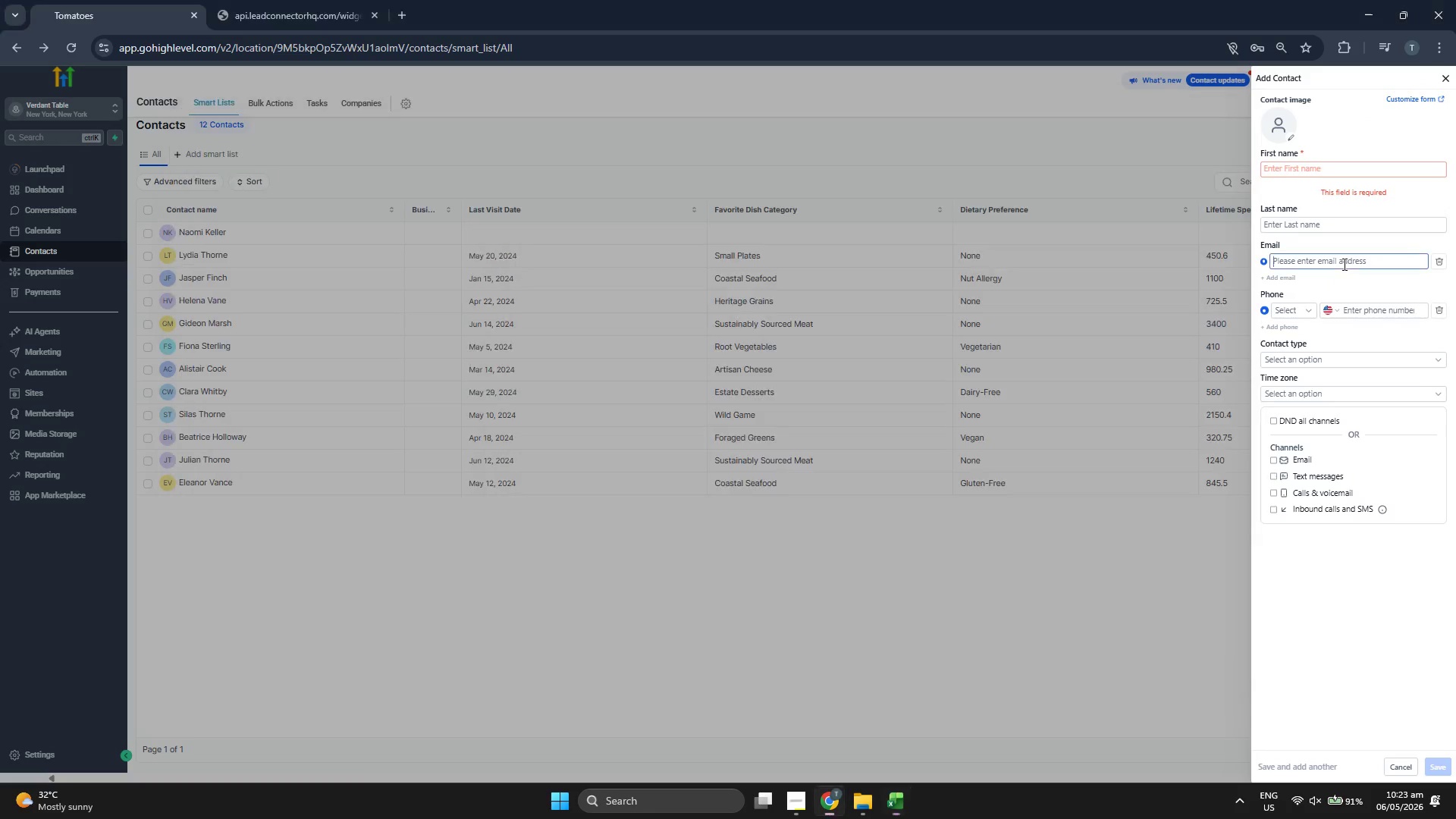 
key(Control+ControlLeft)
 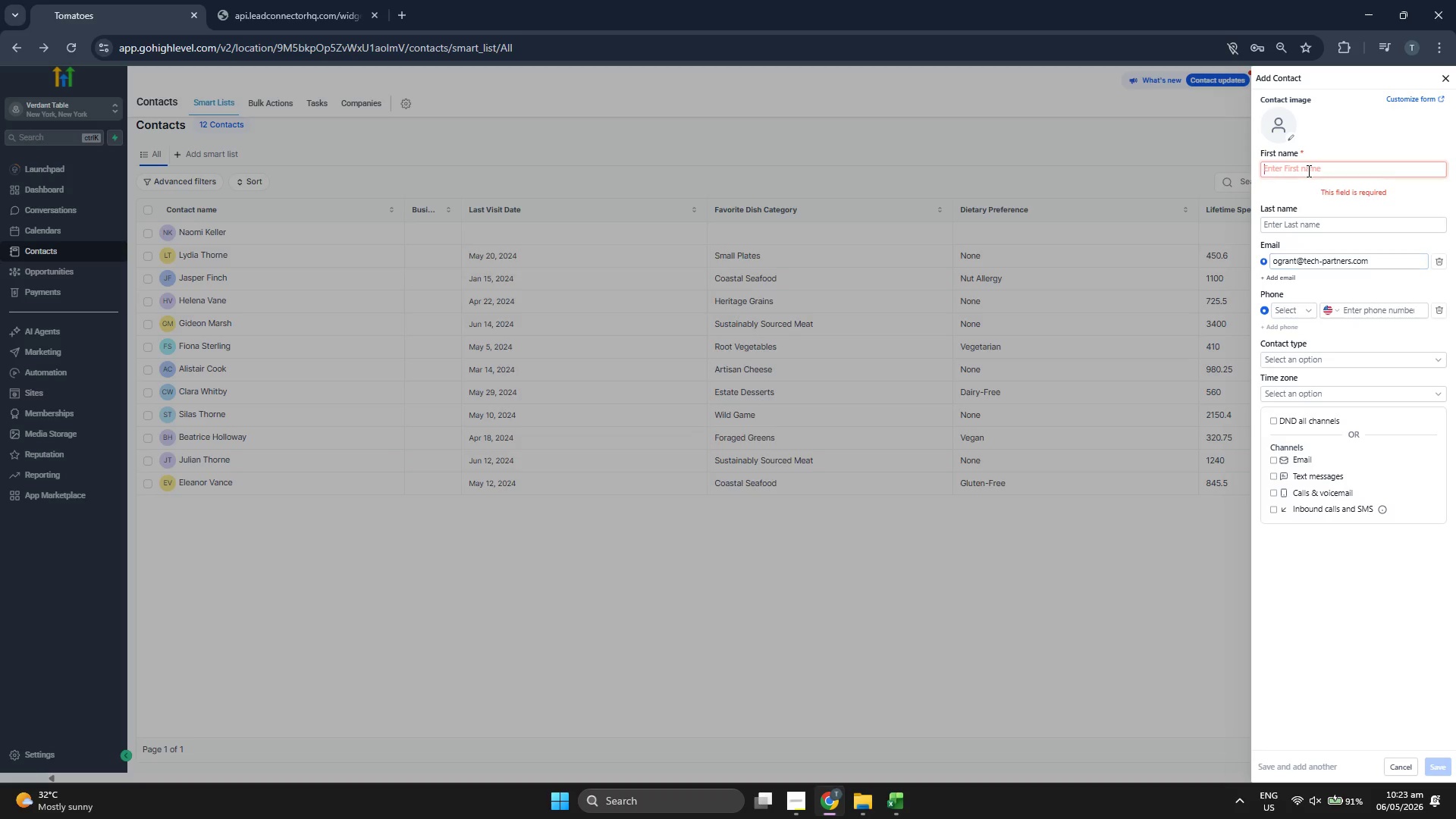 
type(Oliver)
key(Tab)
type(Grant)
 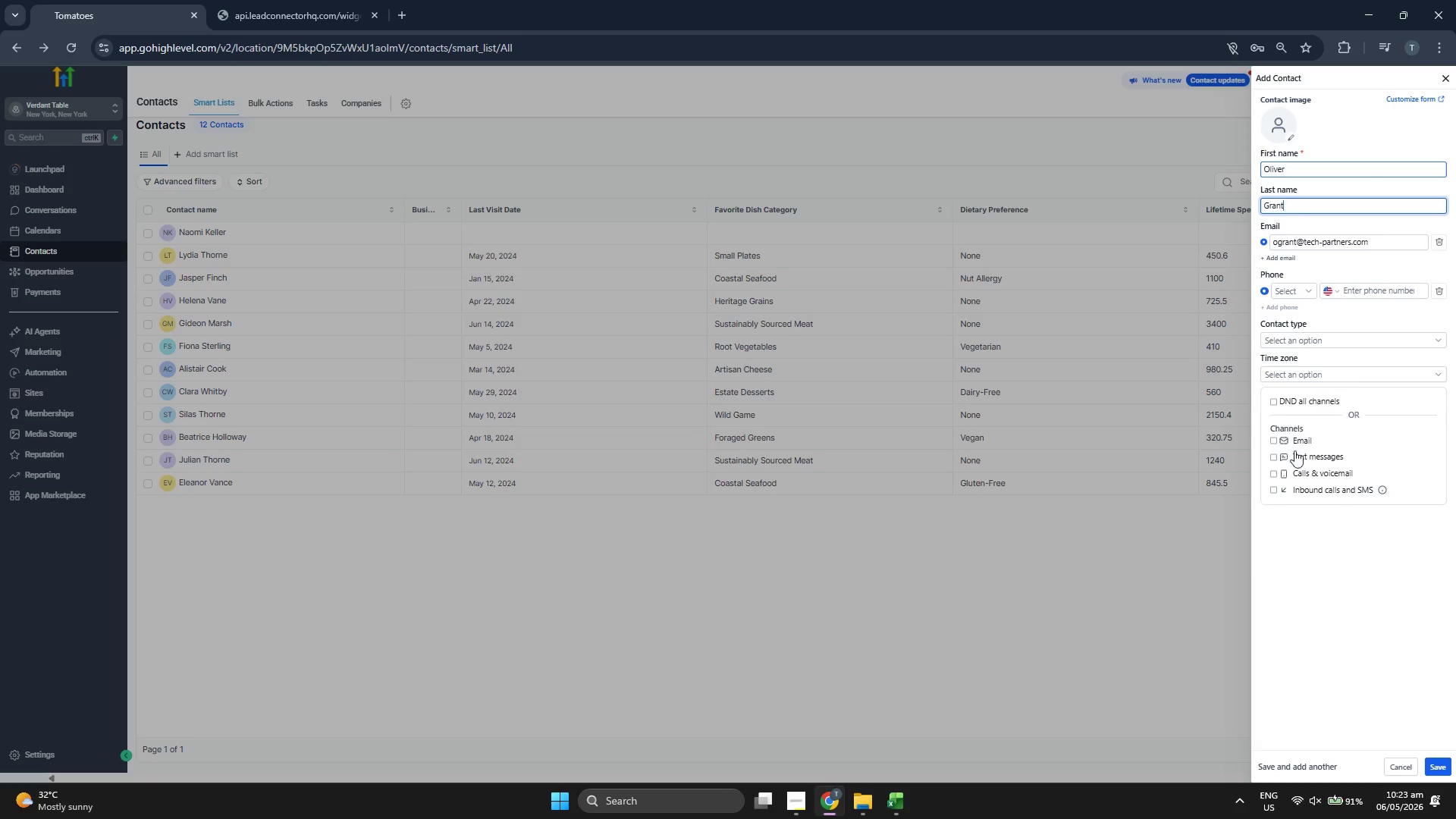 
left_click([1370, 588])
 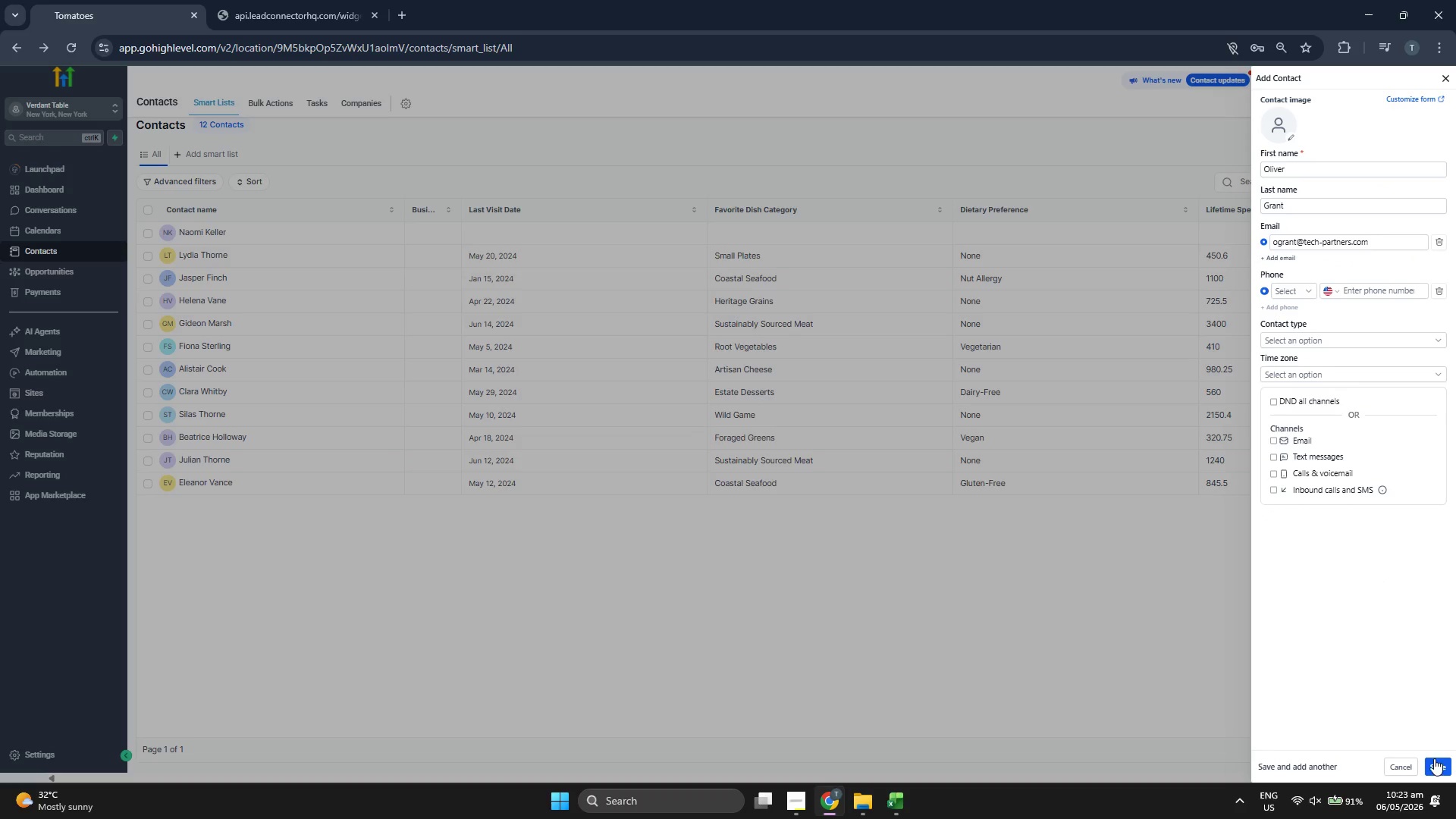 
double_click([1435, 758])
 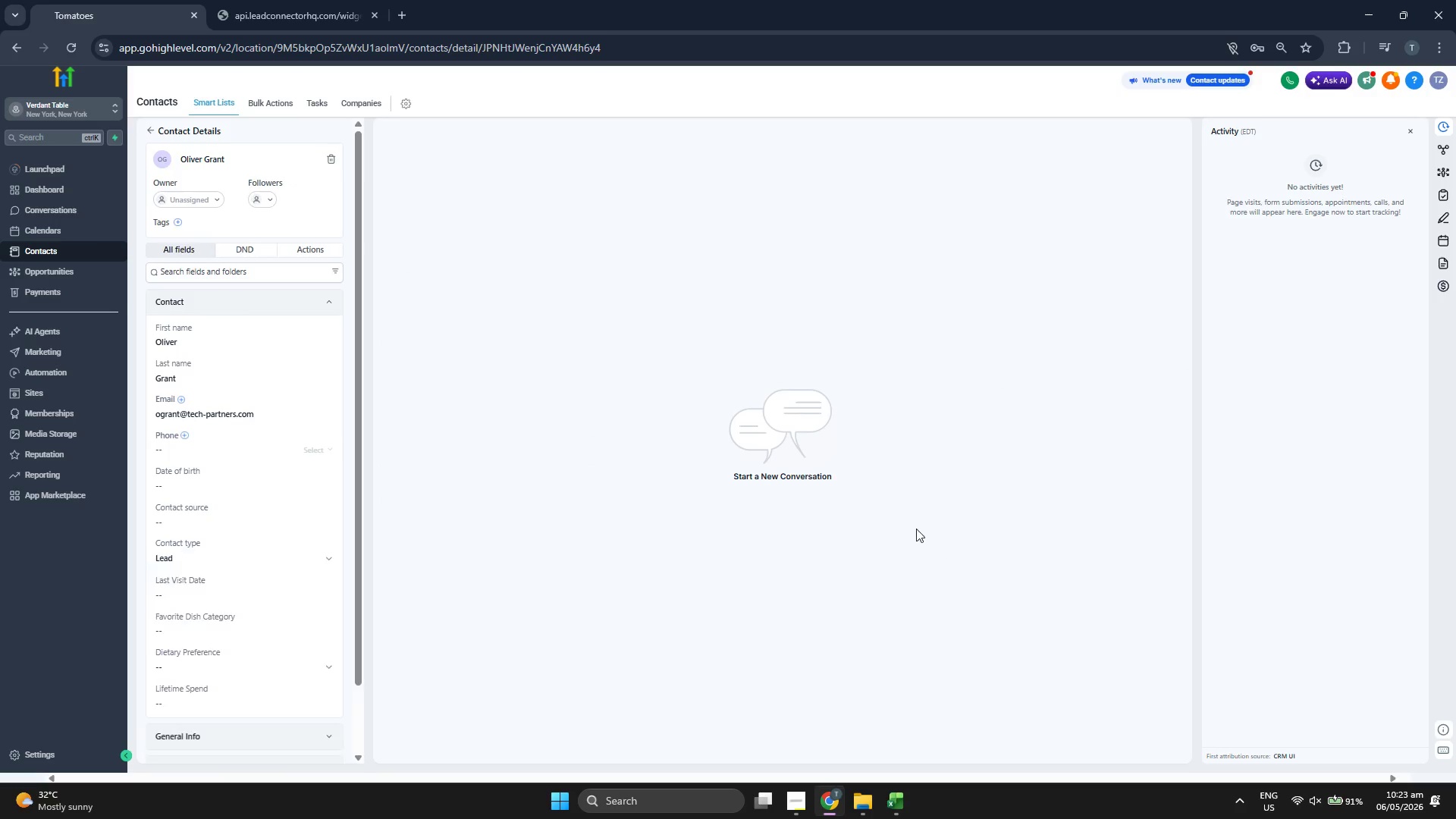 
scroll: coordinate [289, 435], scroll_direction: down, amount: 2.0
 